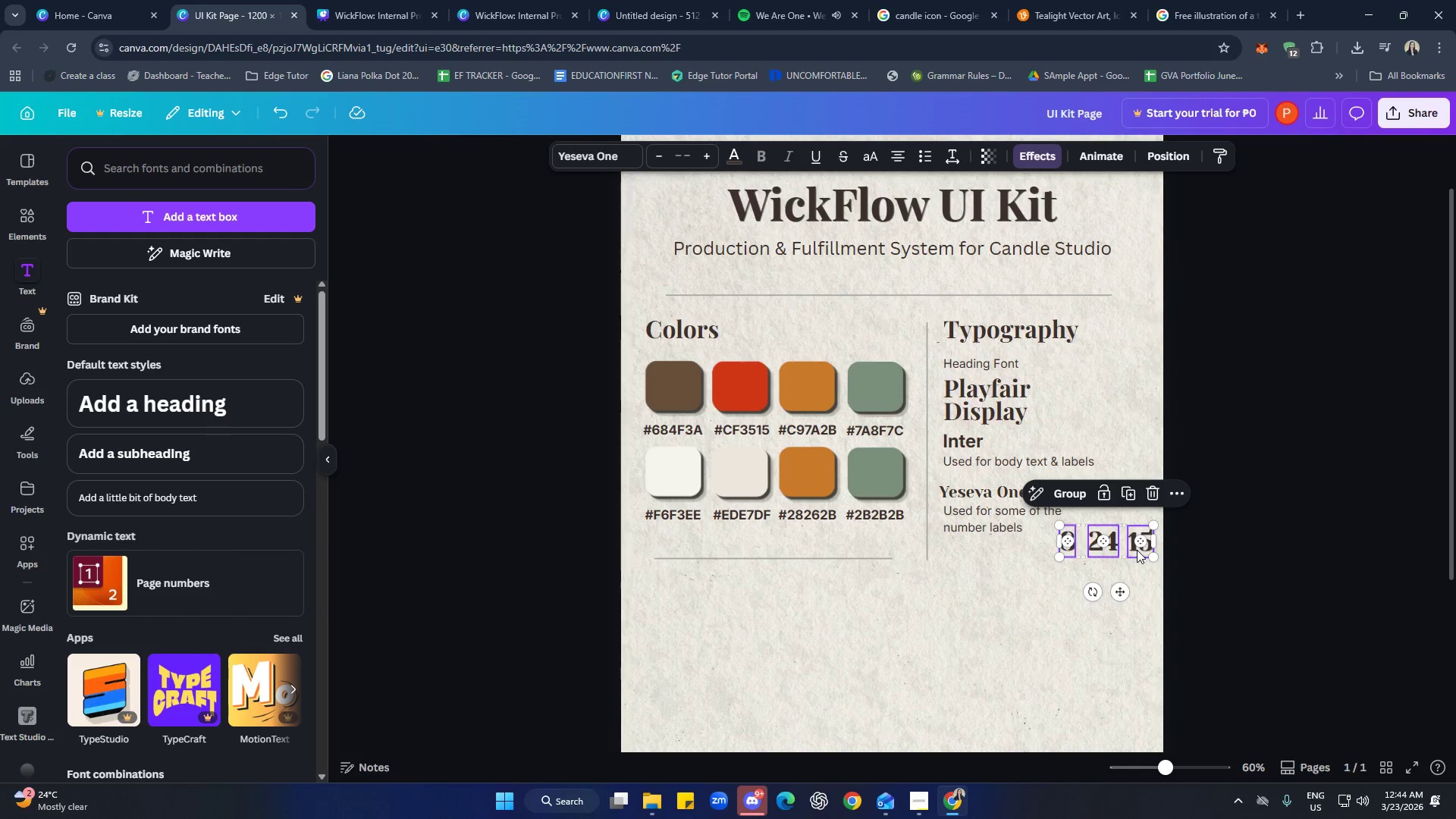 
left_click_drag(start_coordinate=[1137, 550], to_coordinate=[1131, 540])
 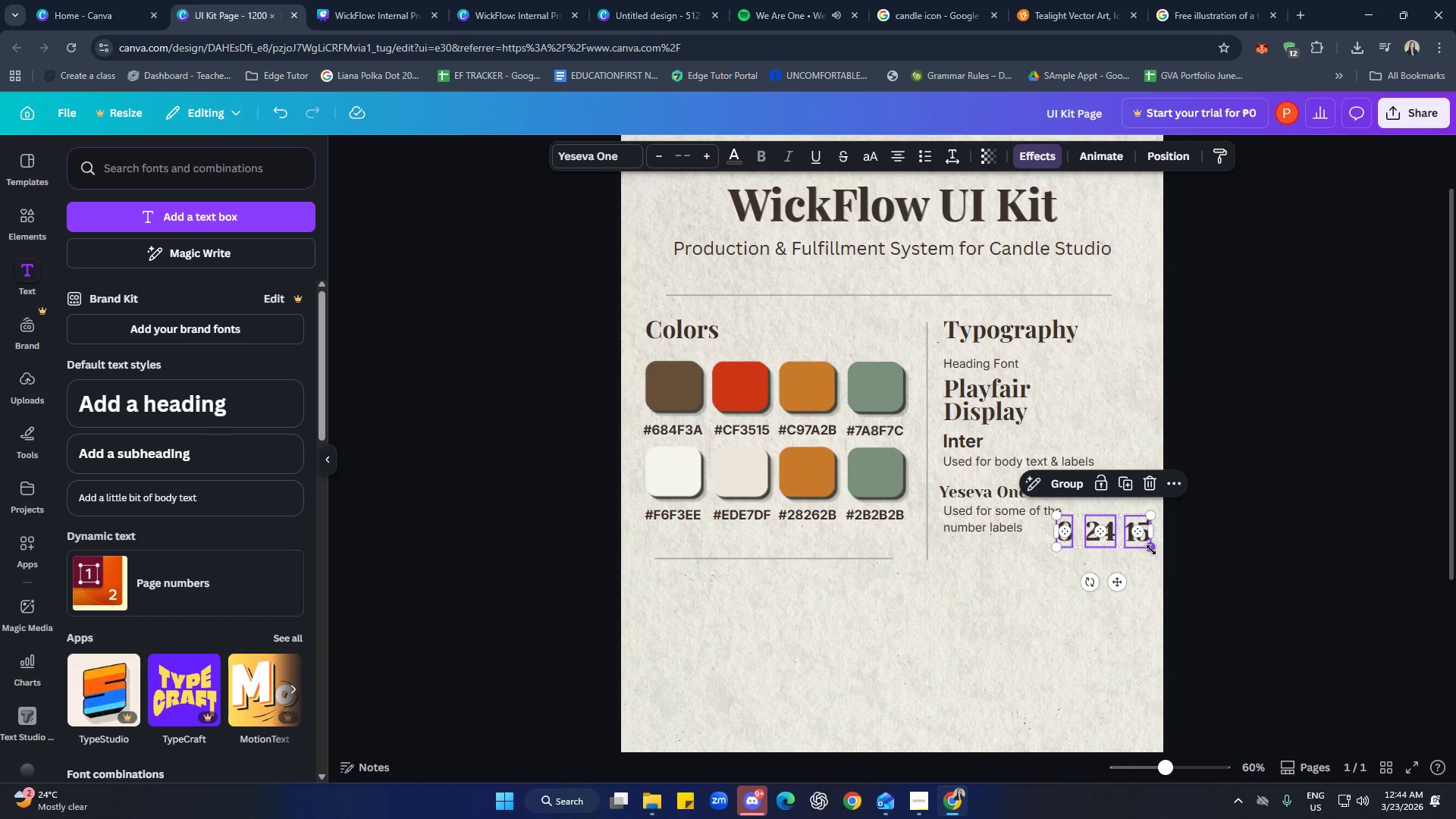 
left_click_drag(start_coordinate=[1151, 550], to_coordinate=[1128, 543])
 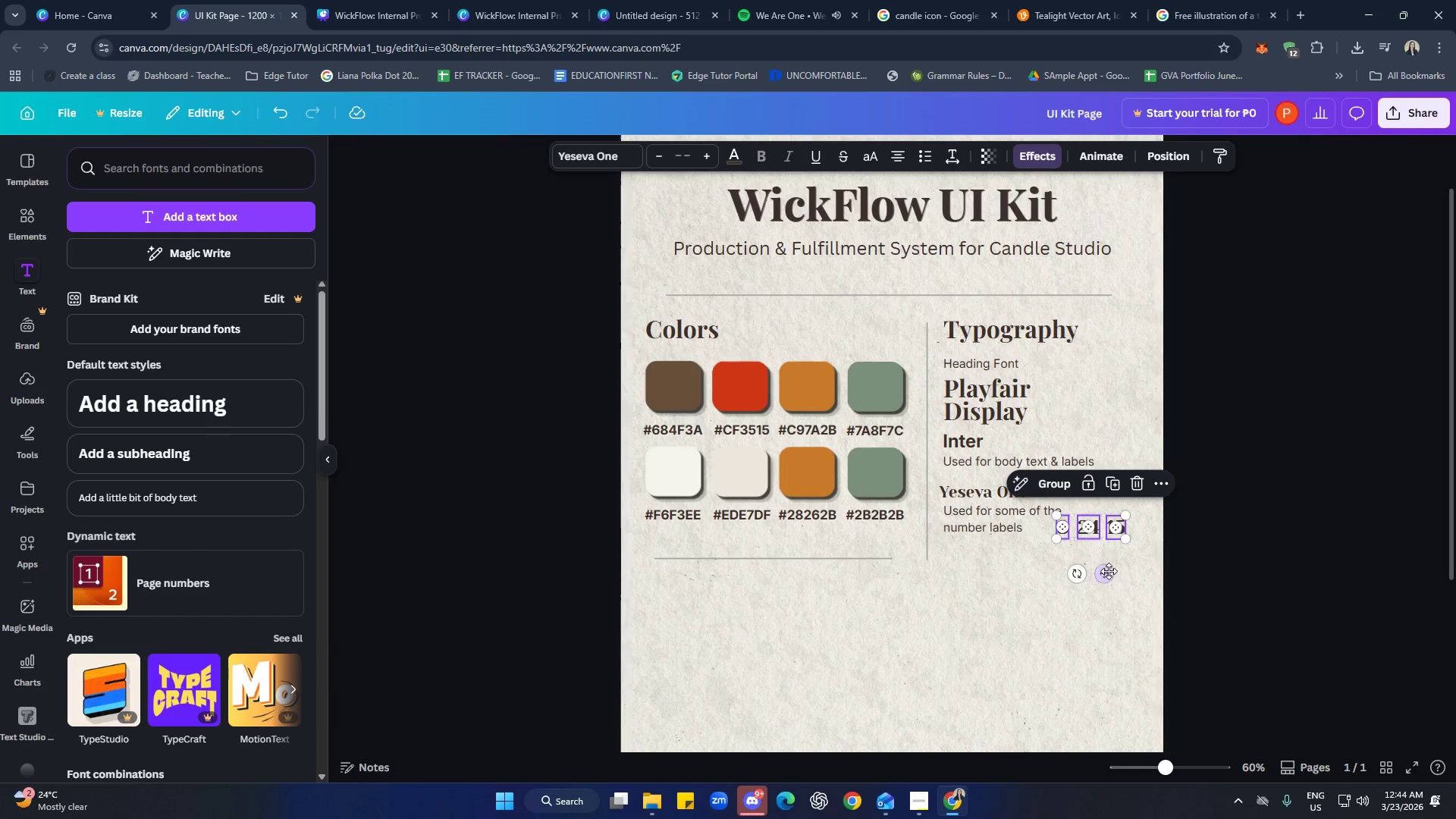 
left_click_drag(start_coordinate=[1106, 571], to_coordinate=[1122, 556])
 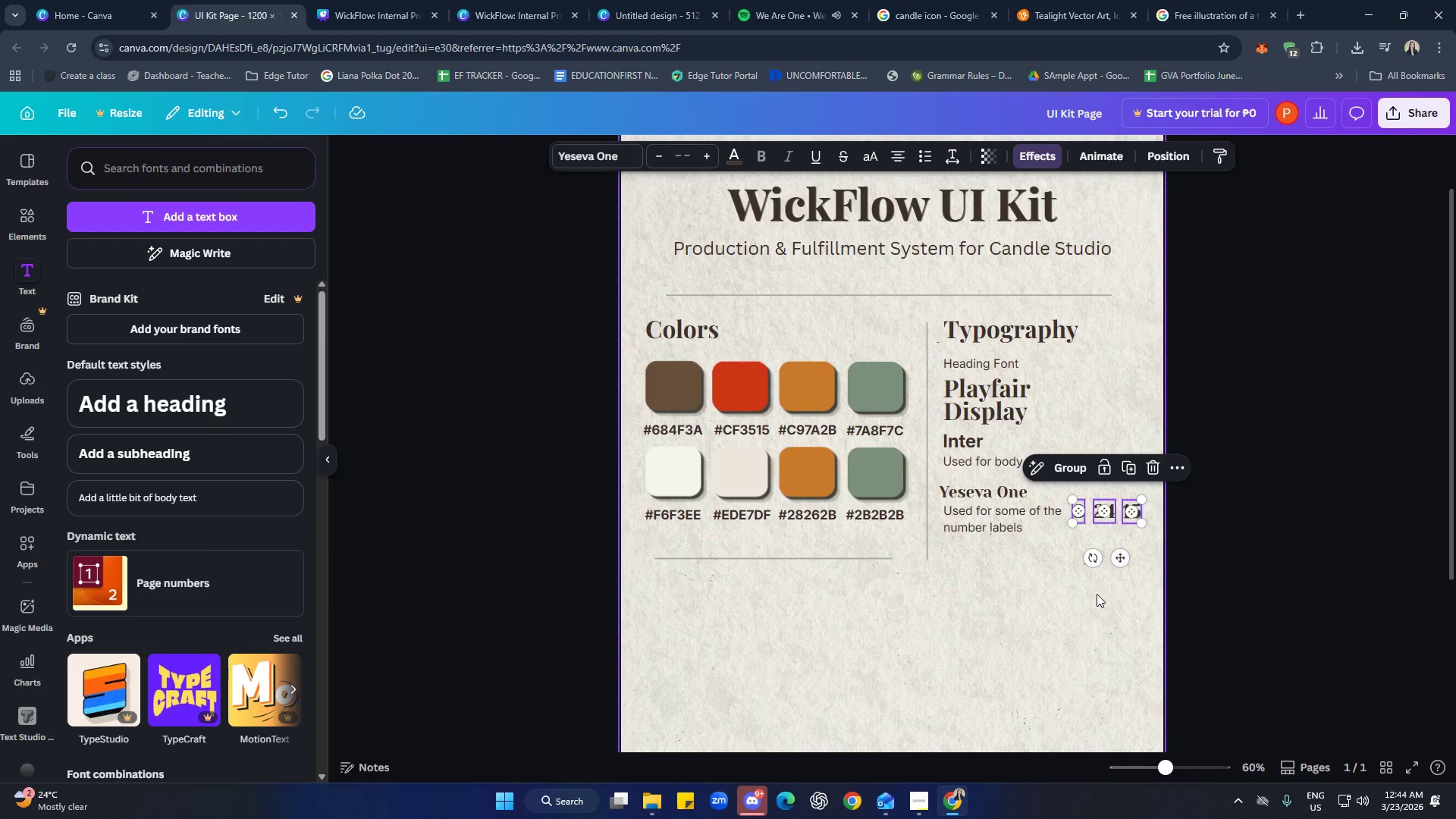 
left_click([1097, 594])
 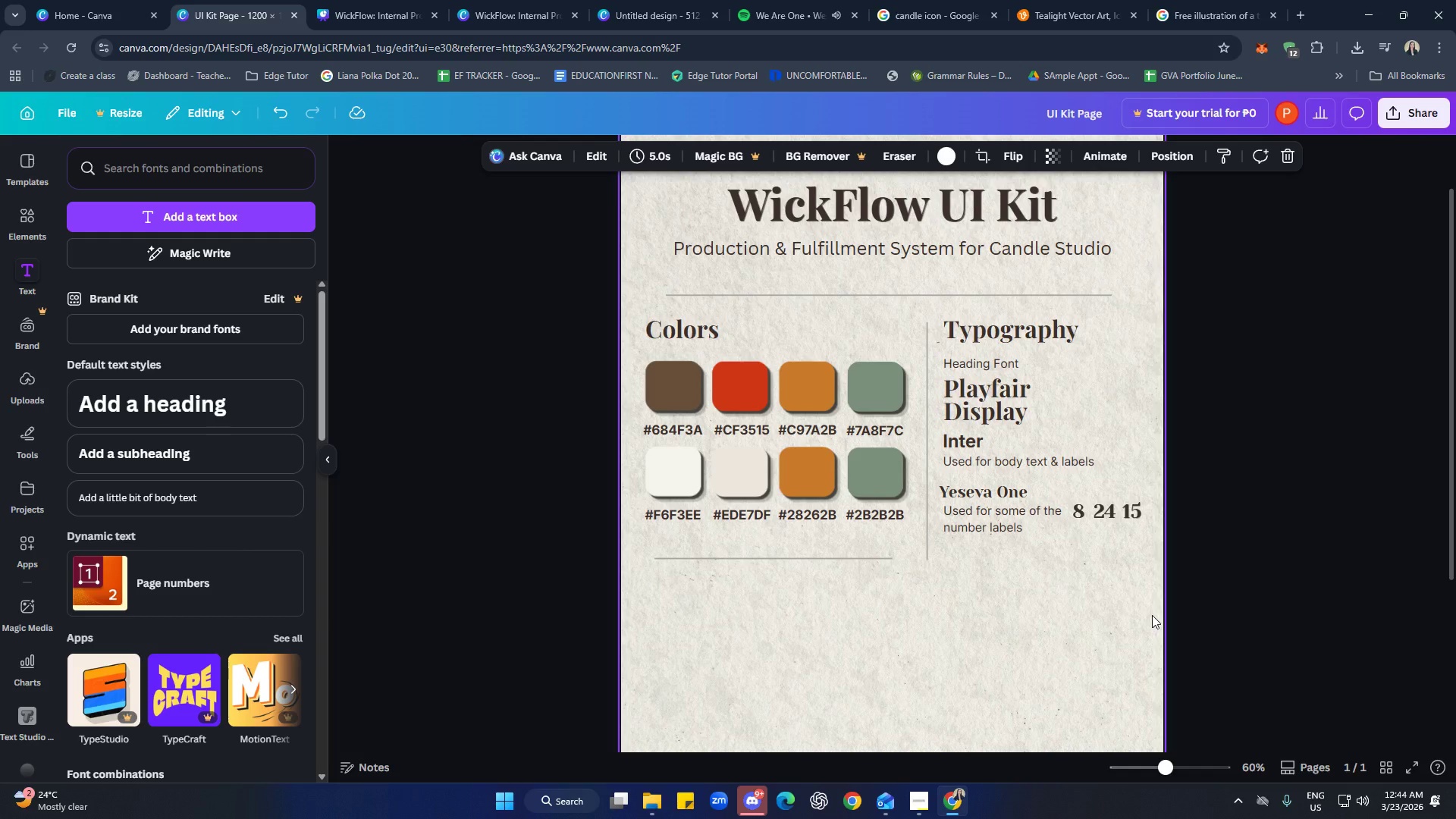 
left_click_drag(start_coordinate=[1204, 524], to_coordinate=[1072, 512])
 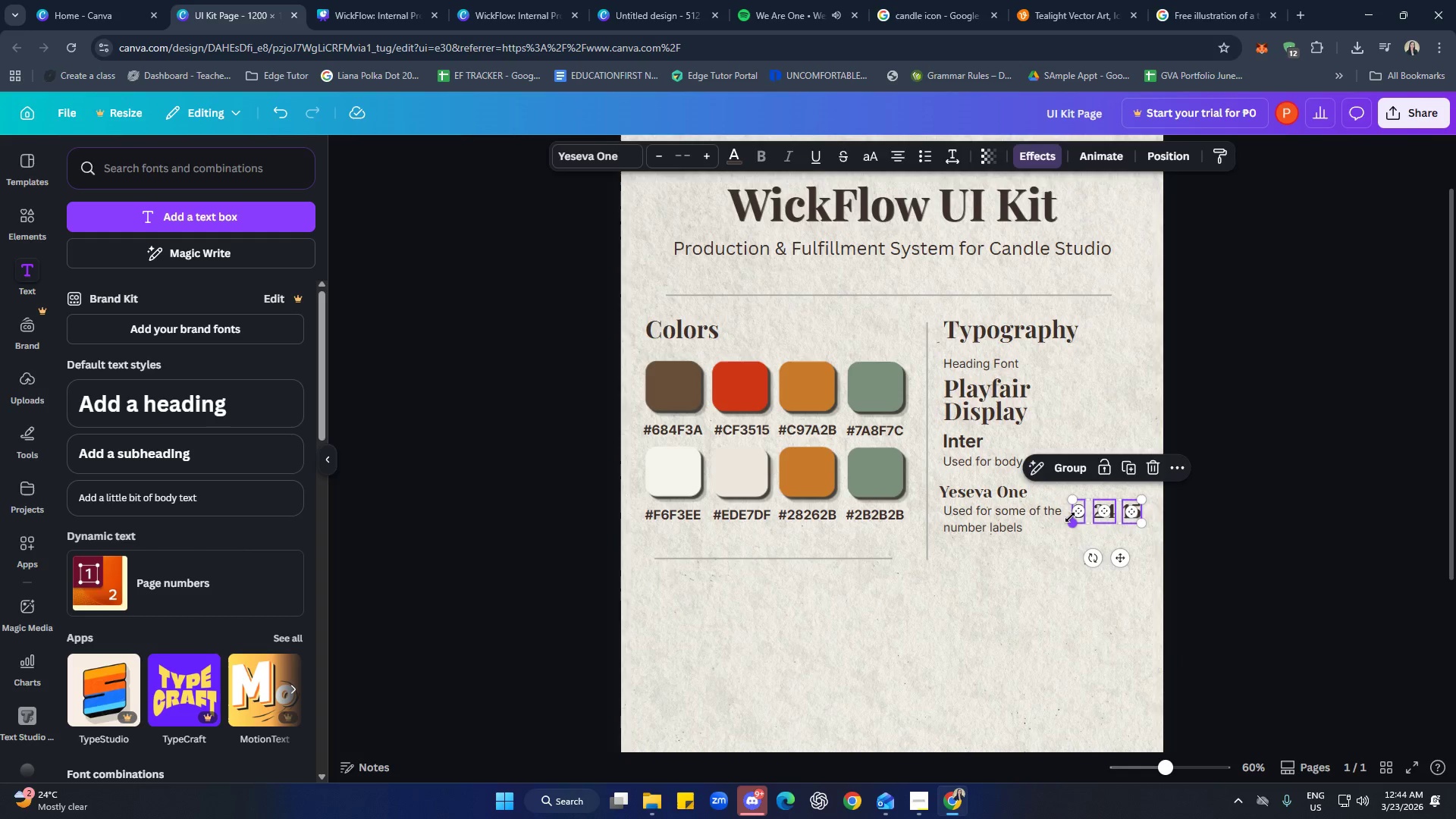 
key(Delete)
 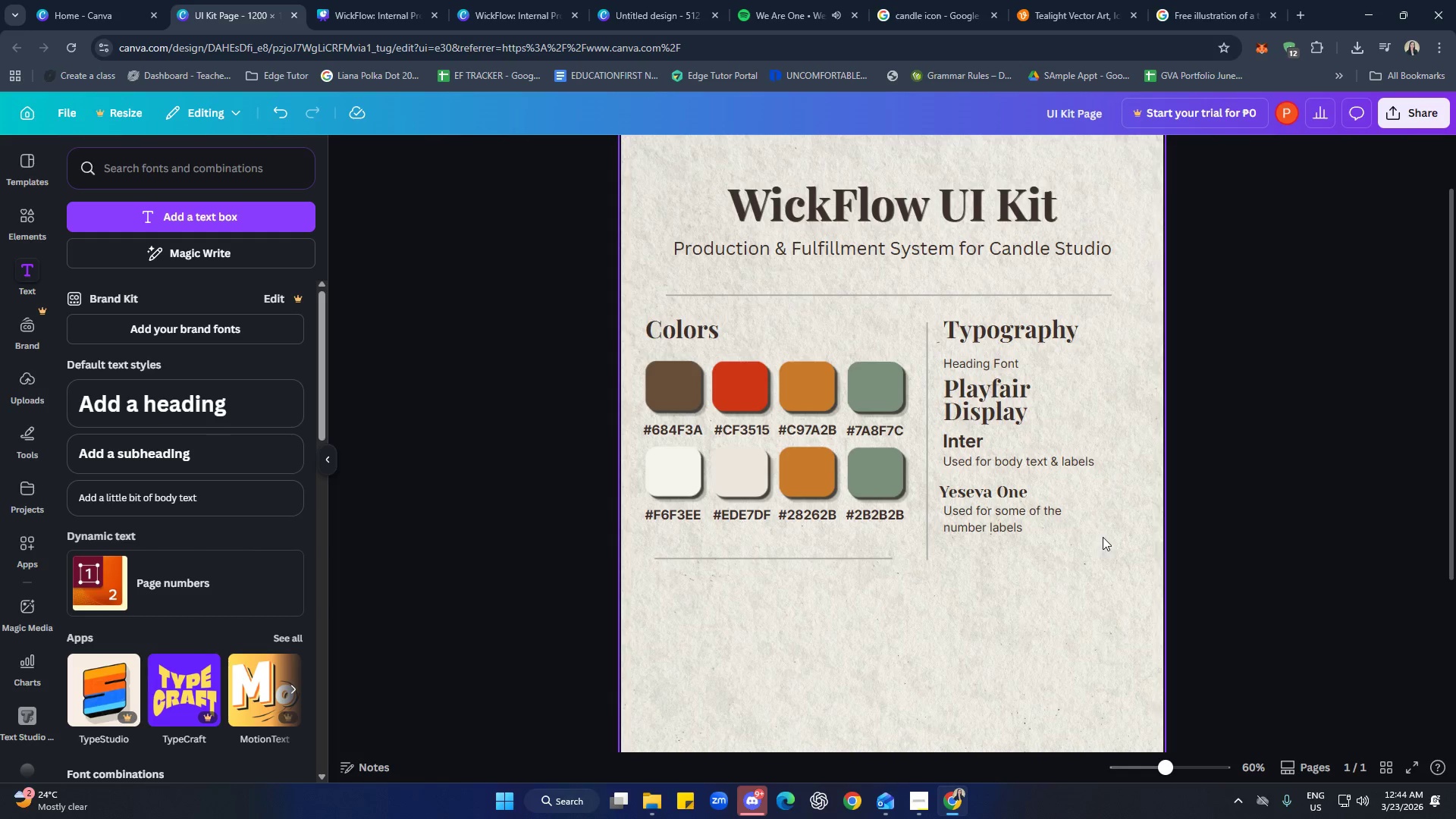 
left_click([1103, 548])
 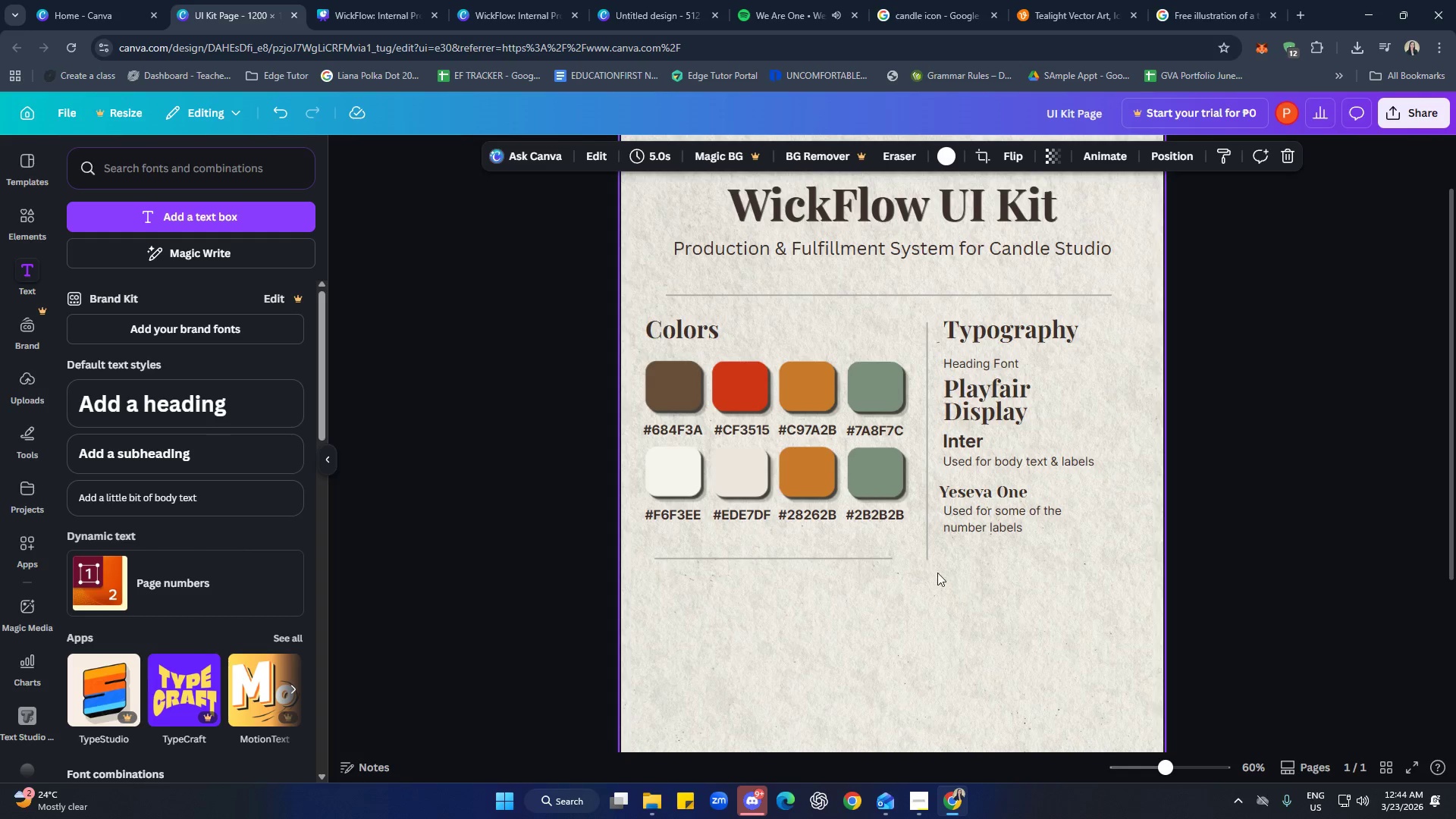 
left_click([929, 554])
 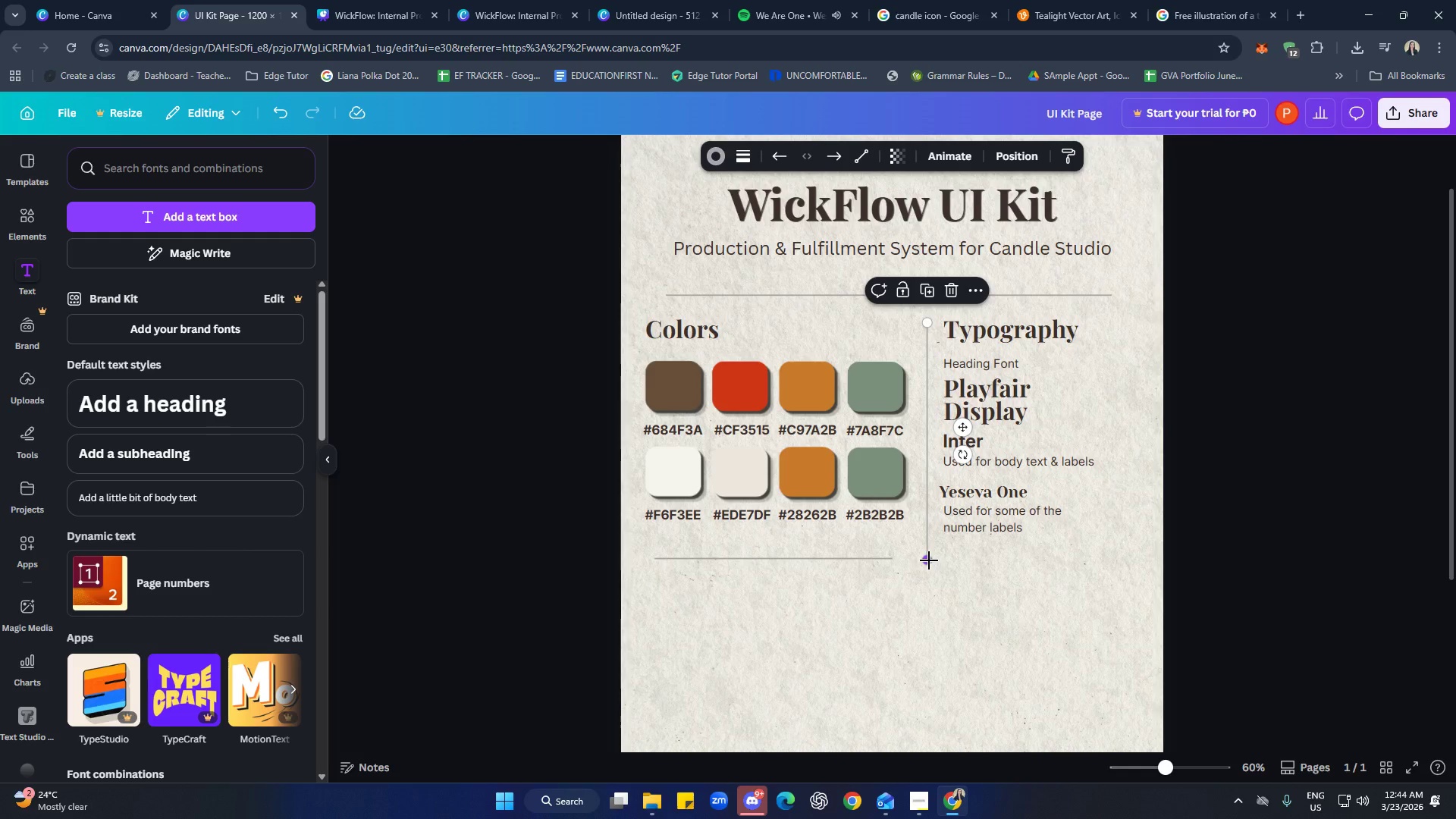 
left_click_drag(start_coordinate=[929, 560], to_coordinate=[929, 537])
 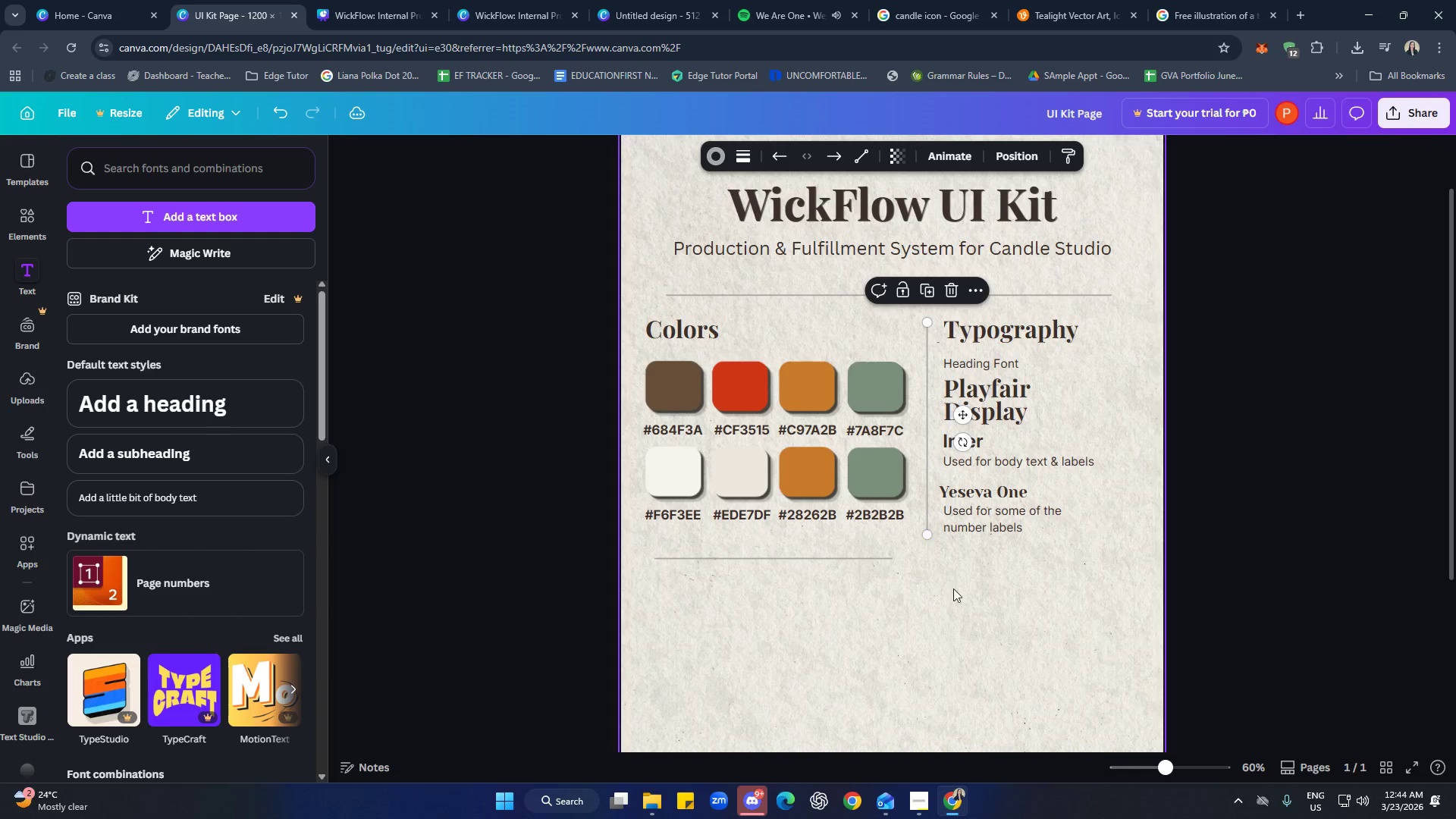 
left_click([953, 588])
 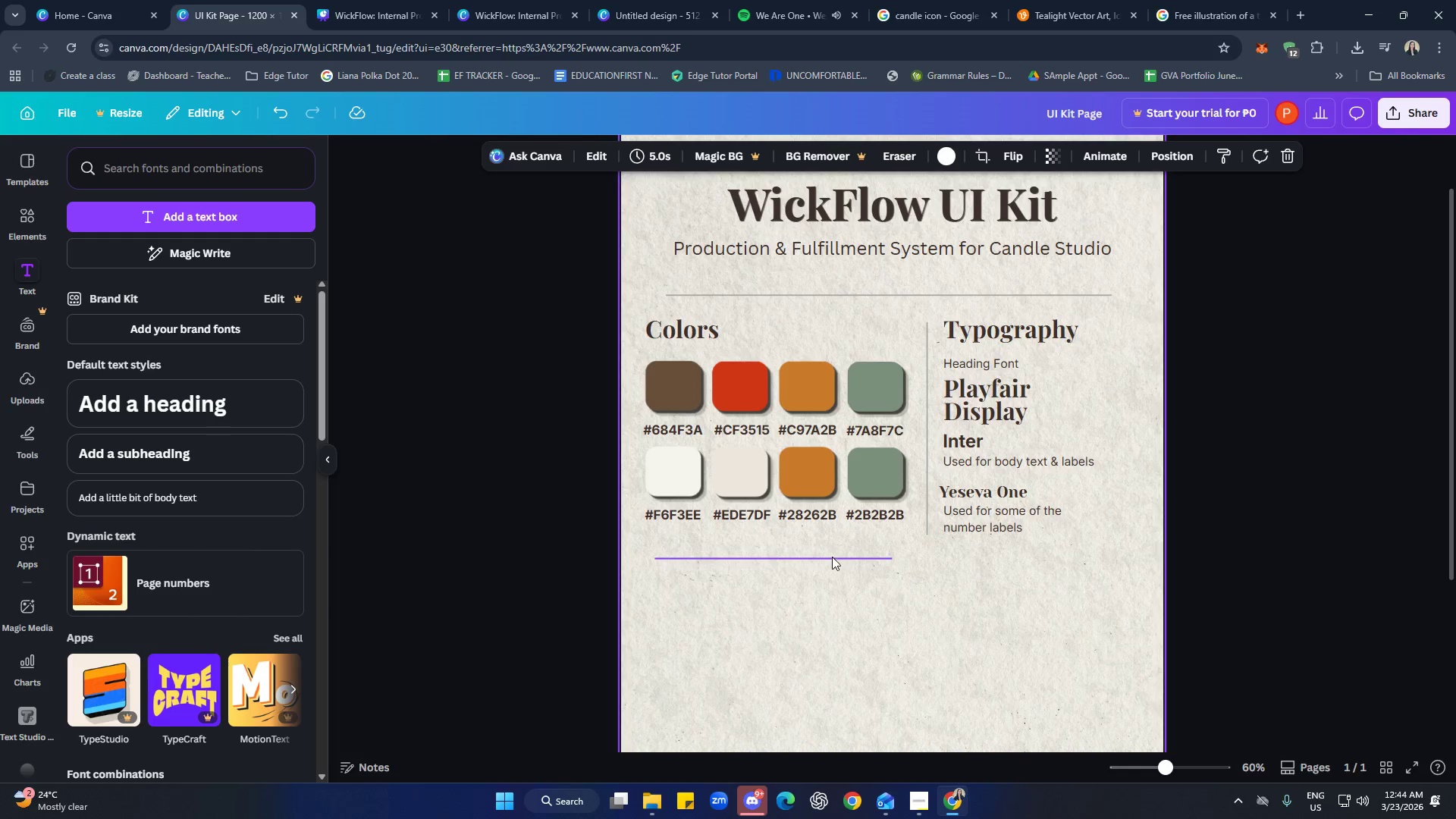 
left_click_drag(start_coordinate=[832, 556], to_coordinate=[833, 546])
 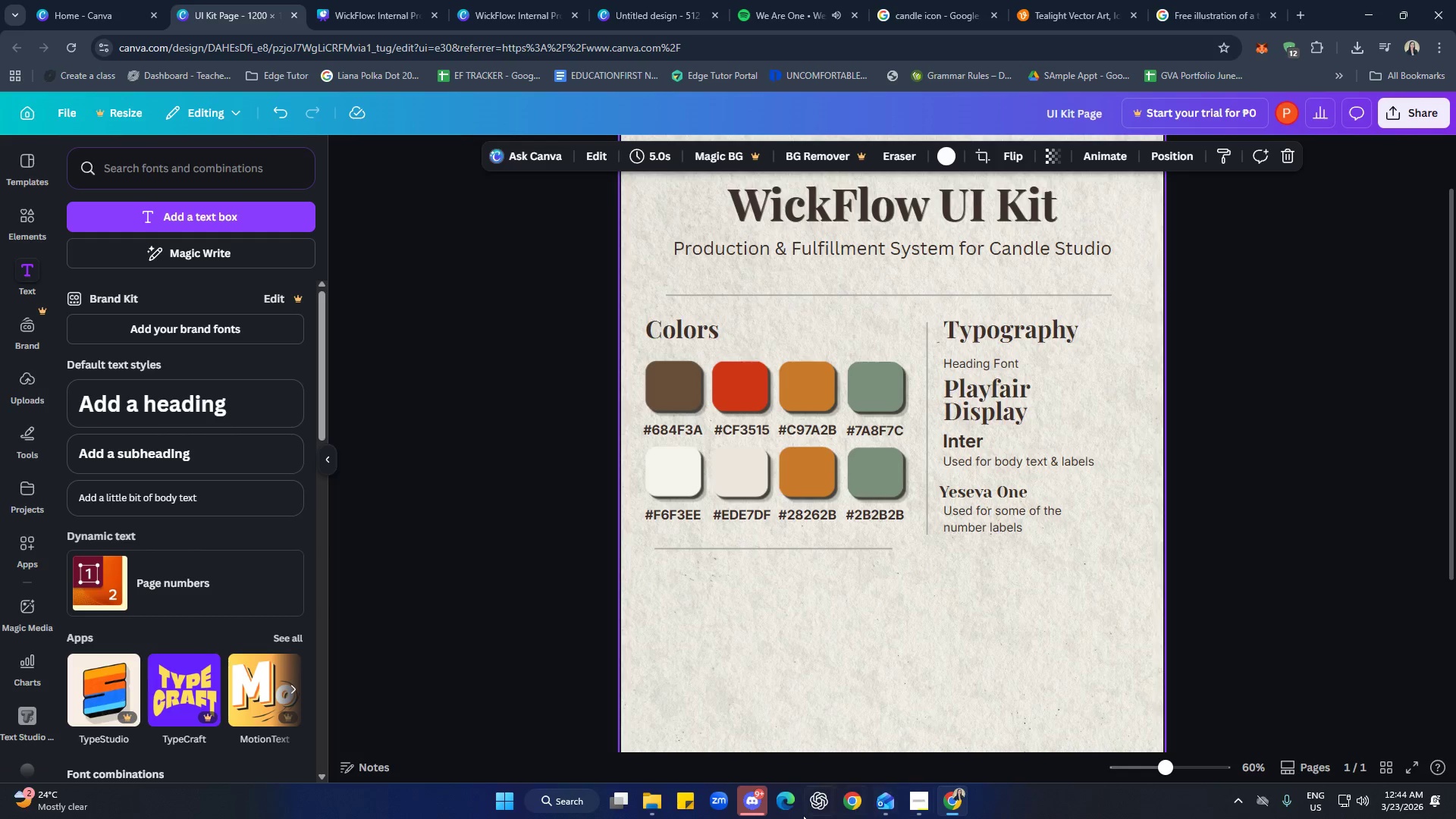 
left_click([762, 806])
 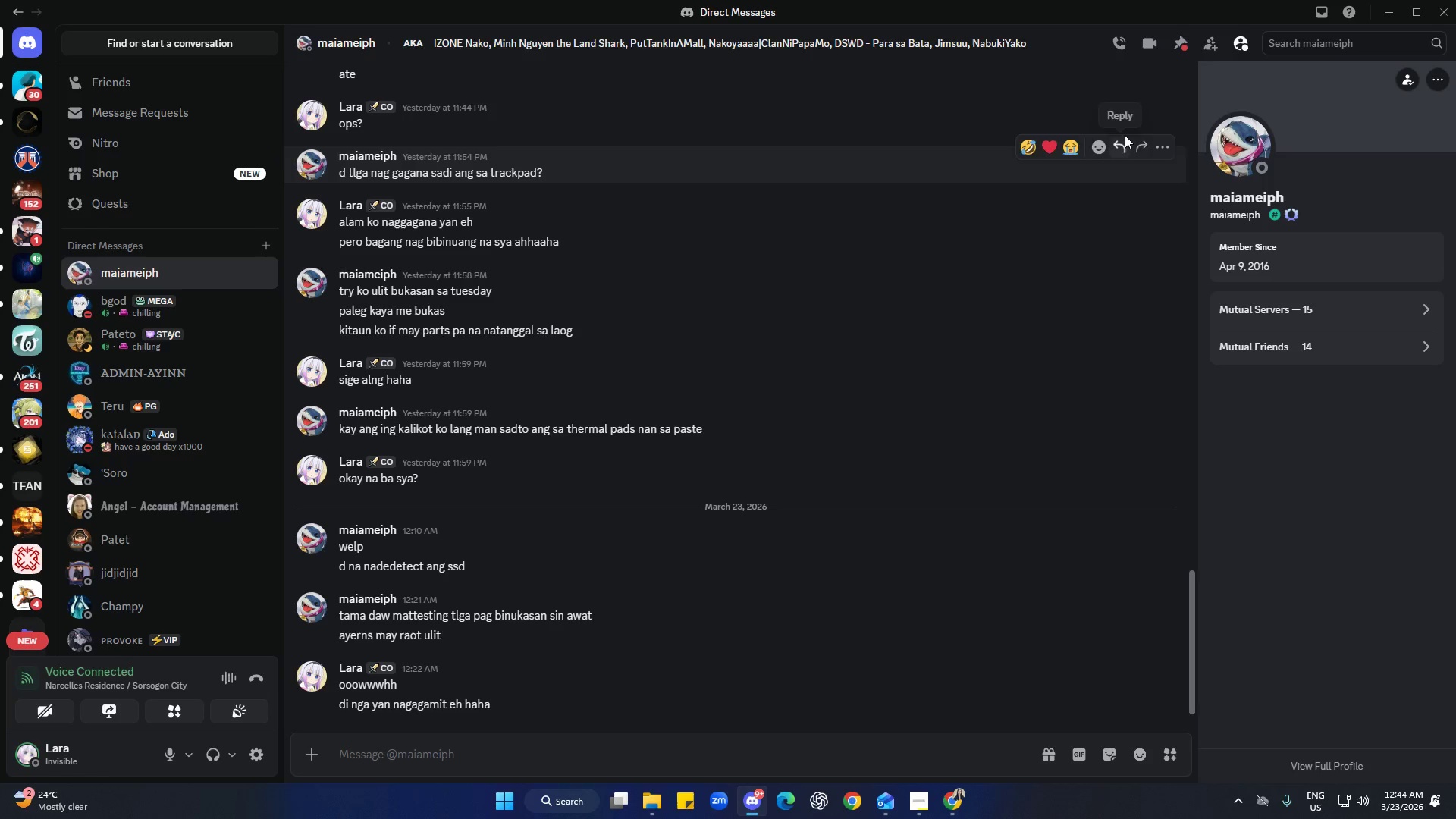 
left_click([1320, 8])
 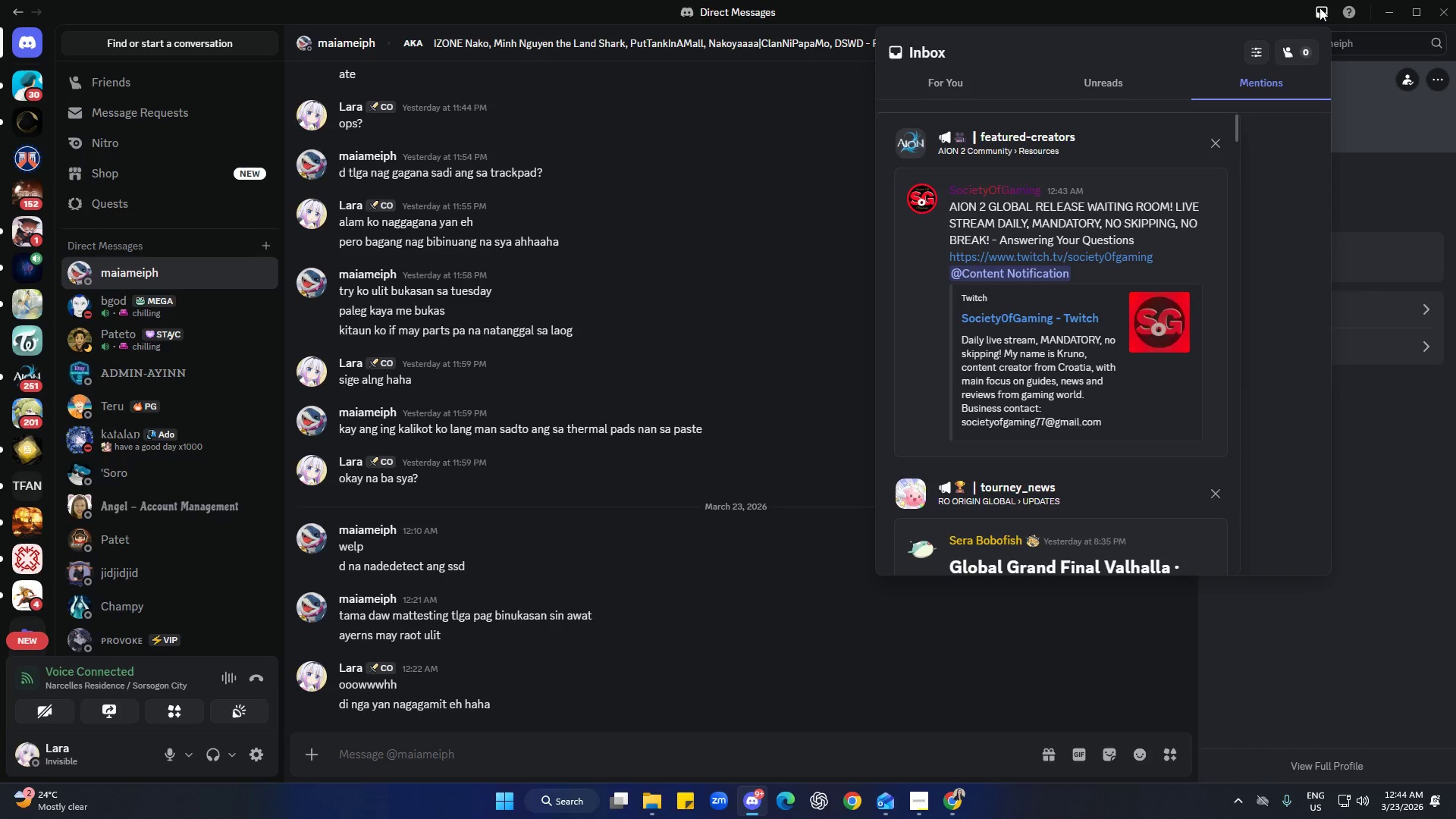 
left_click([1320, 8])
 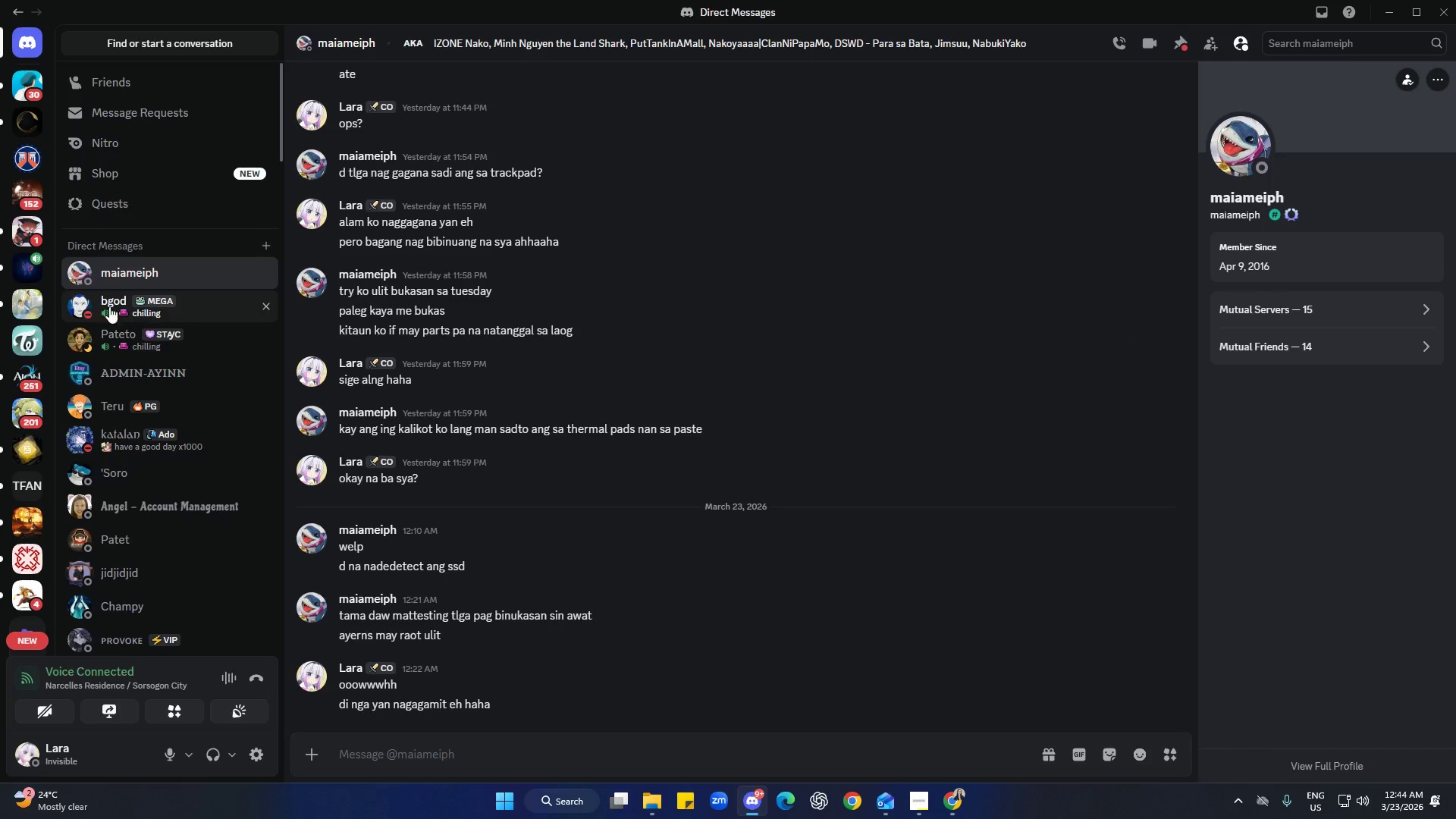 
left_click([38, 271])
 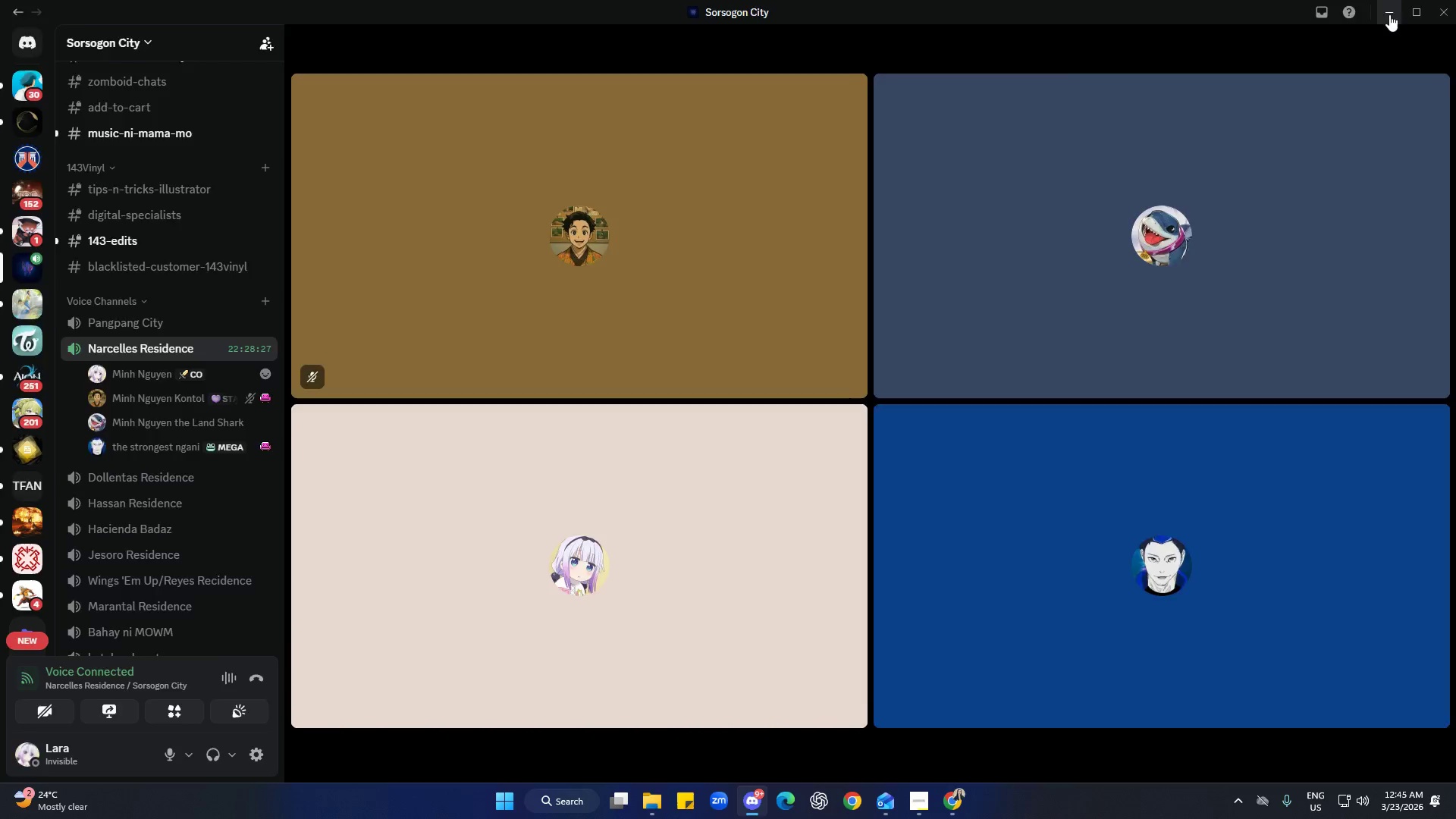 
left_click([1355, 494])
 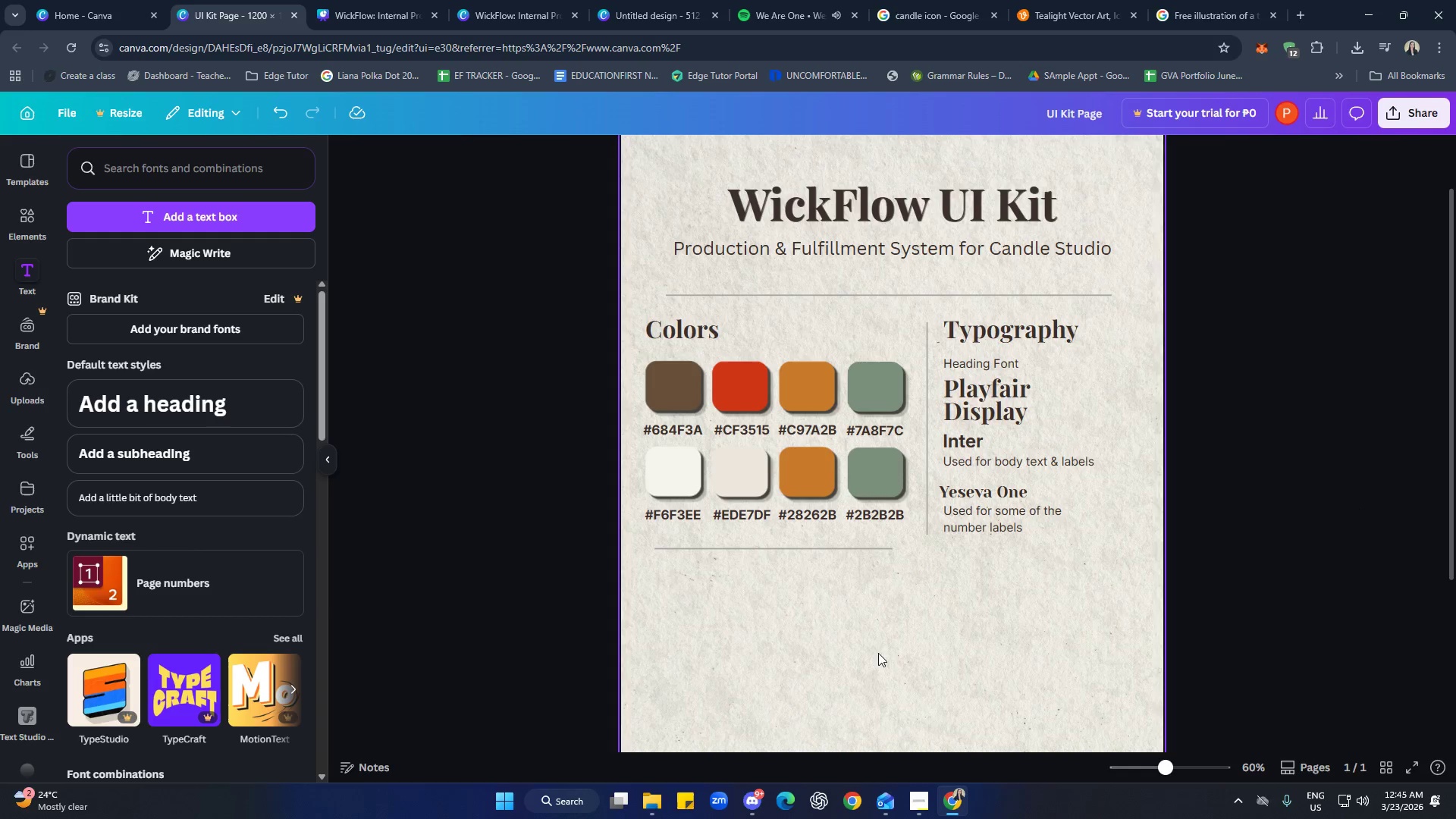 
wait(7.75)
 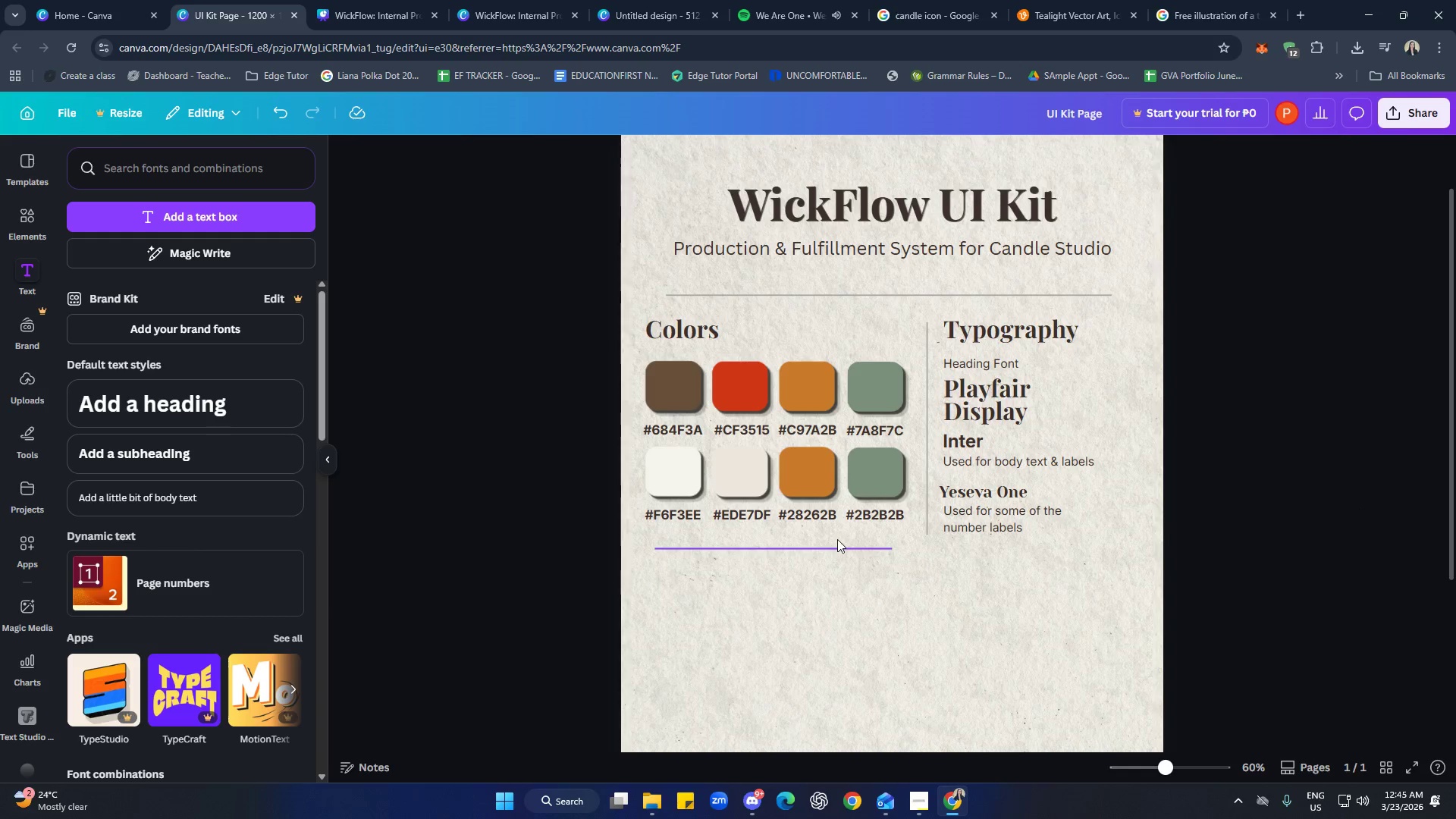 
double_click([817, 514])
 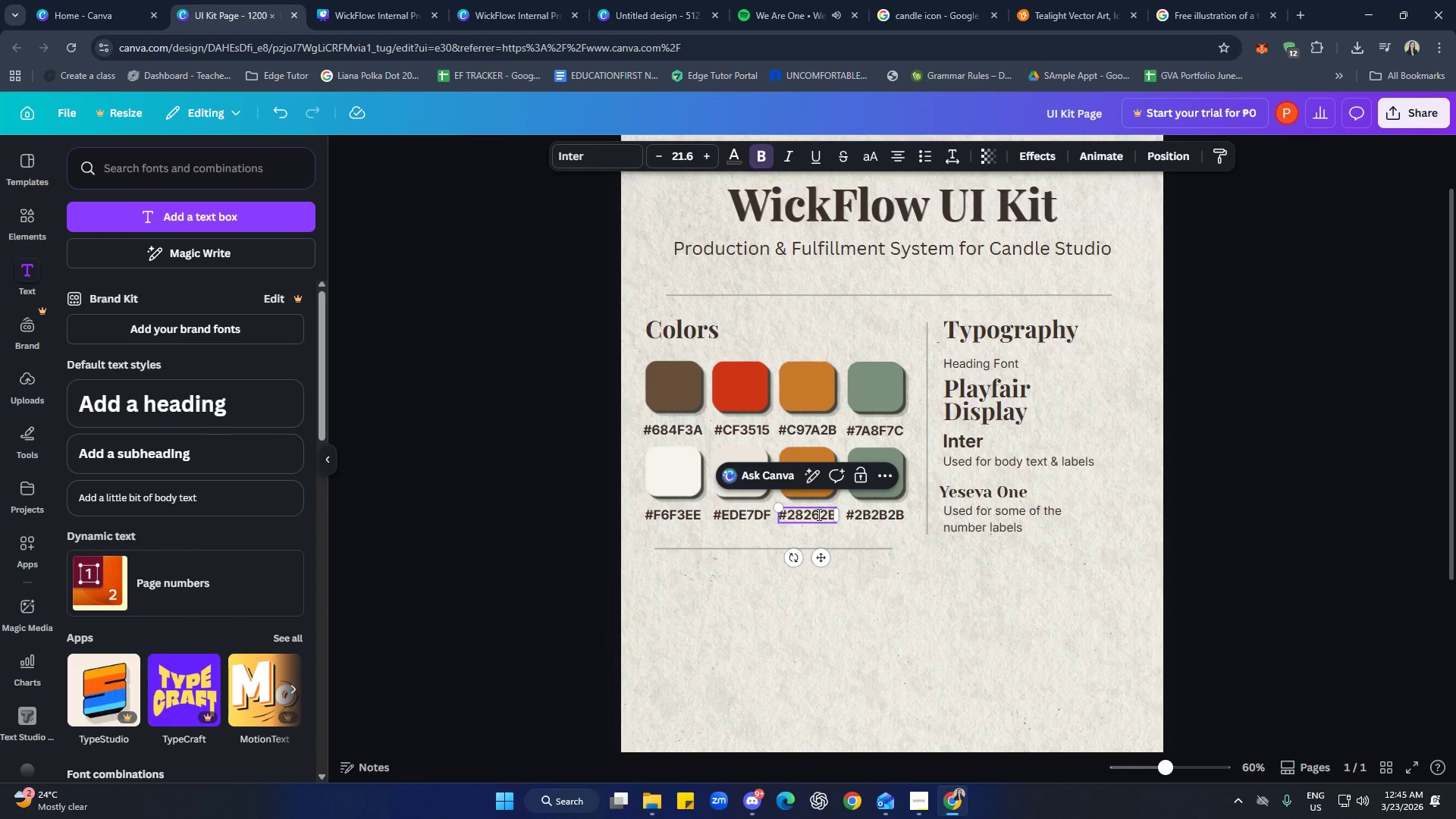 
triple_click([817, 514])
 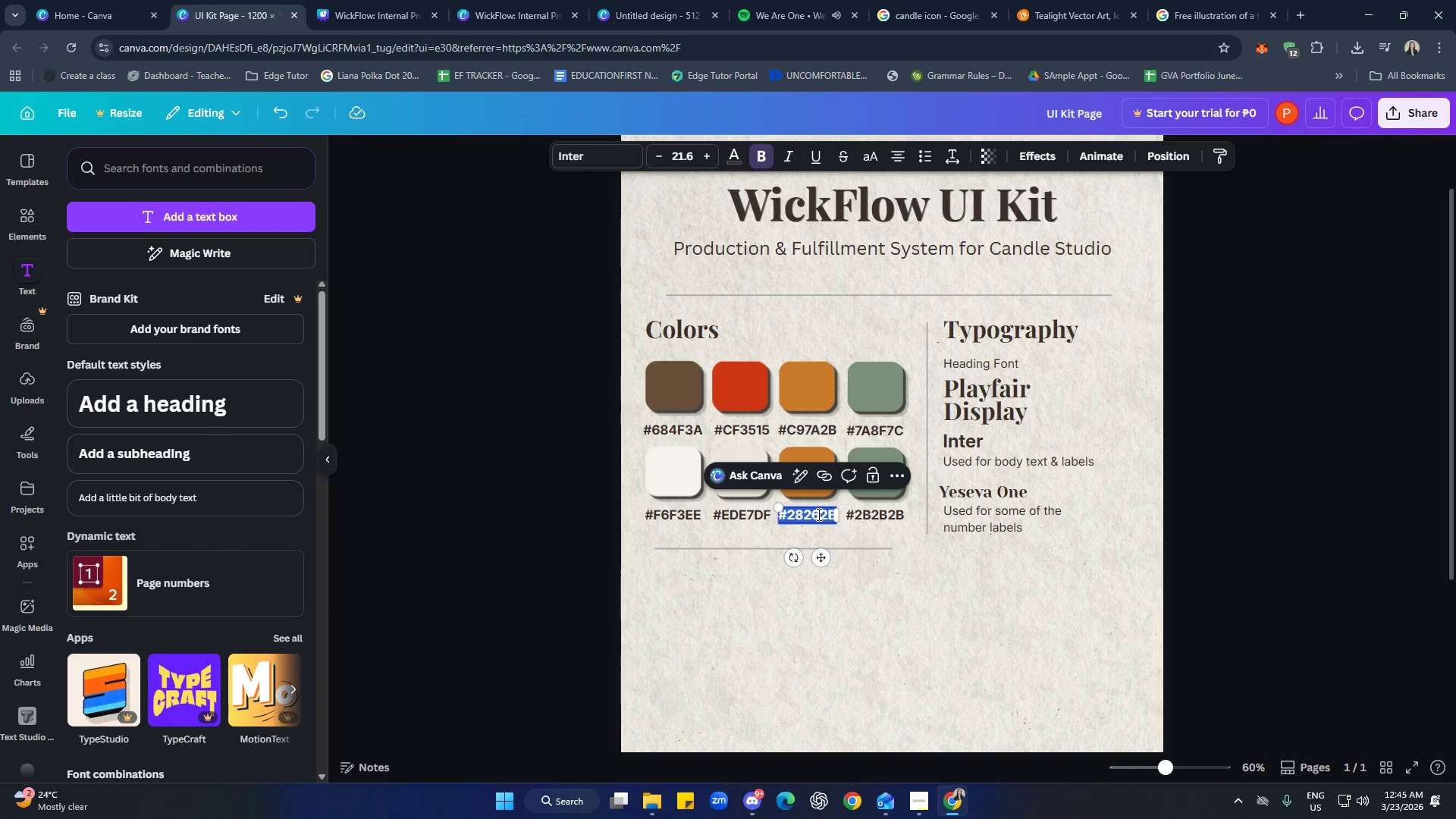 
triple_click([817, 514])
 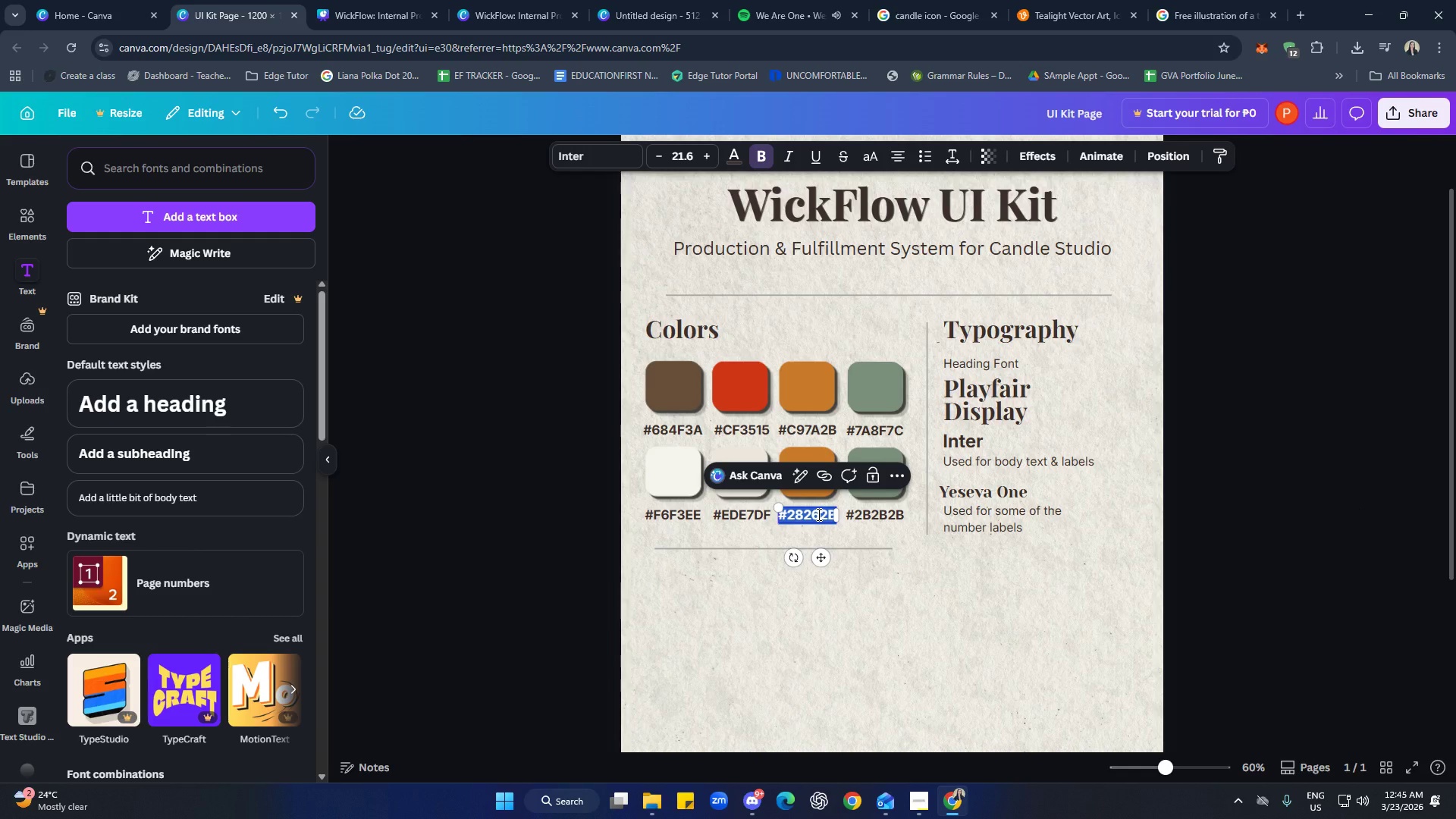 
key(Control+C)
 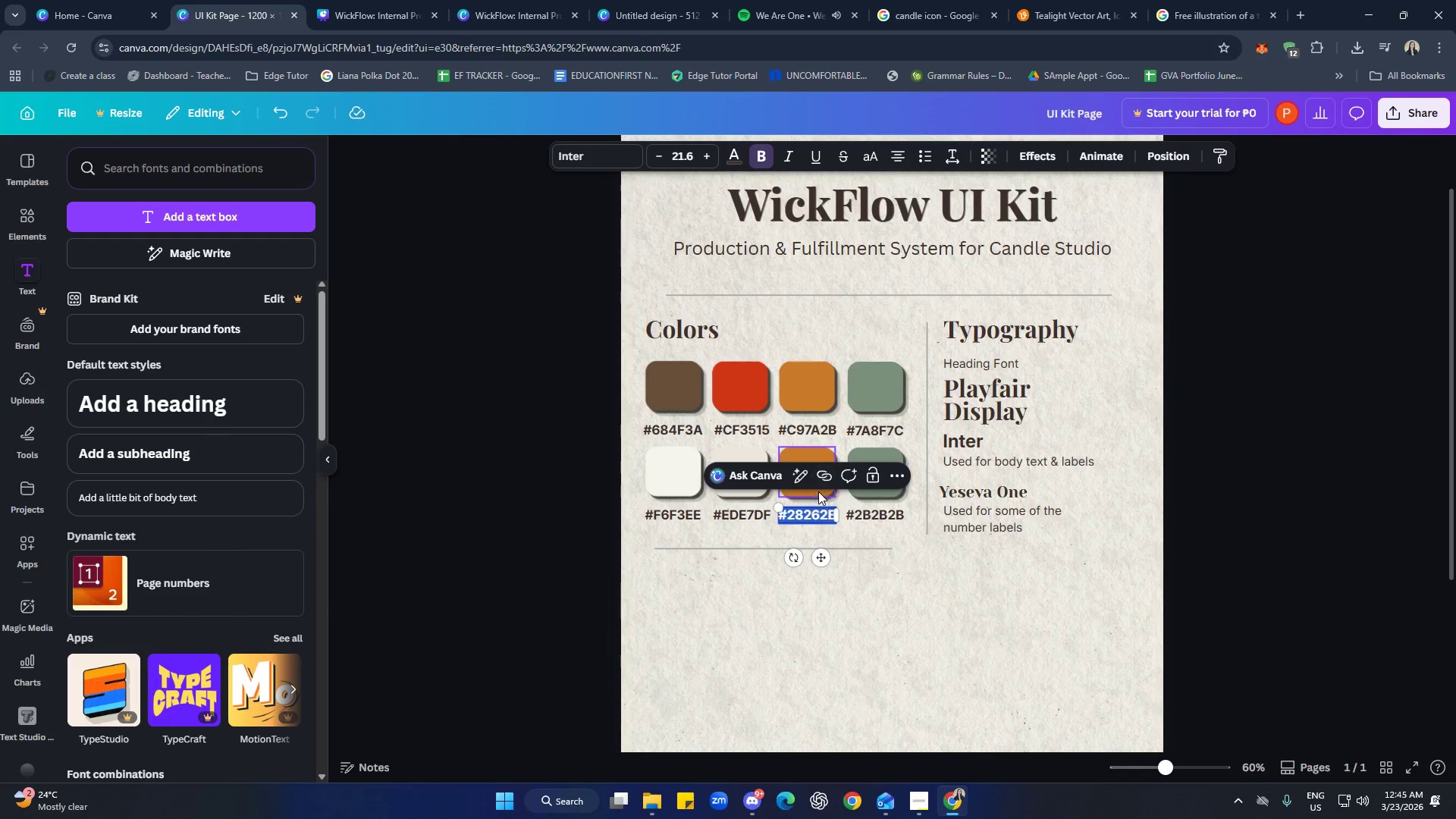 
left_click([816, 494])
 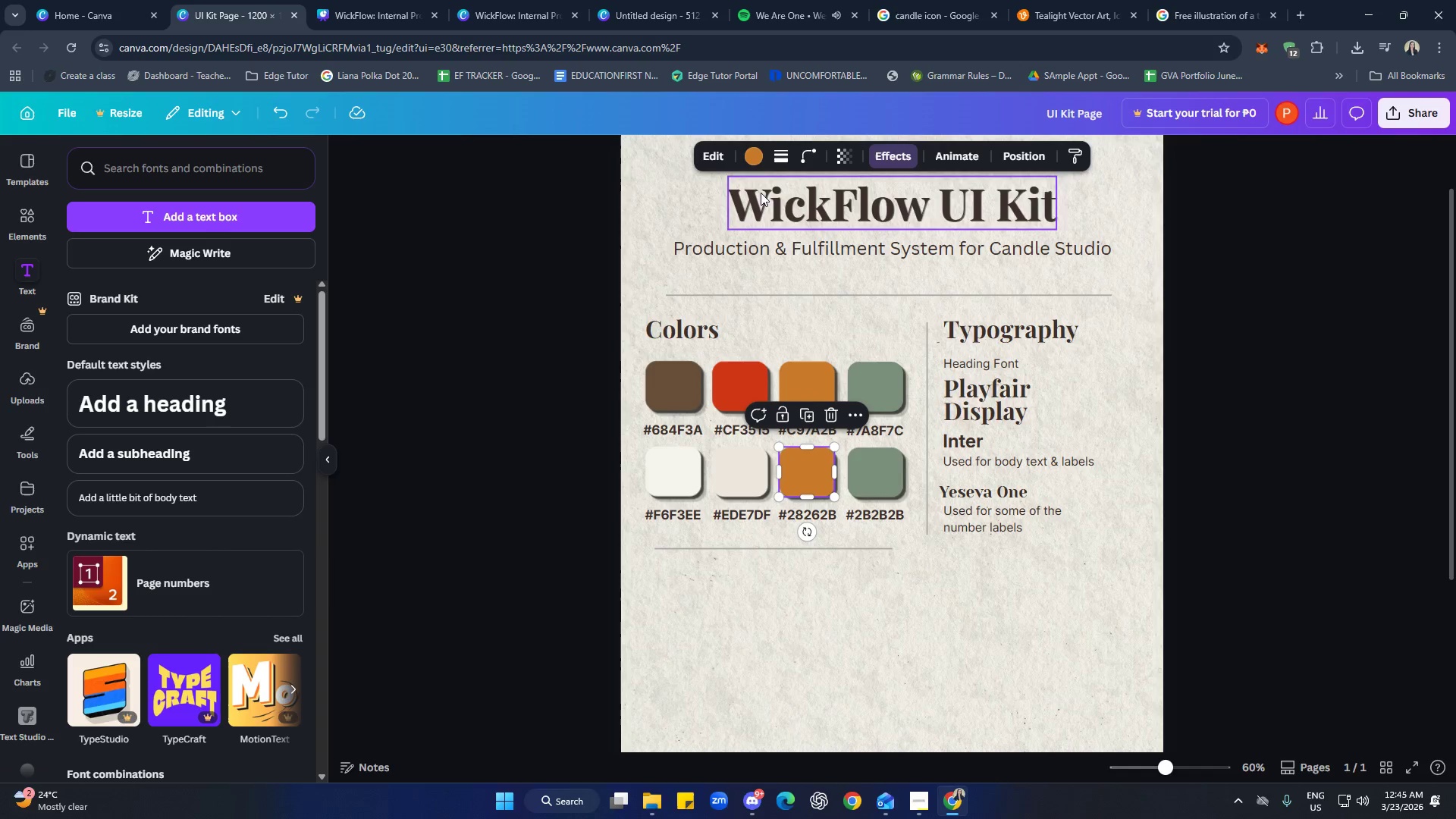 
left_click([746, 149])
 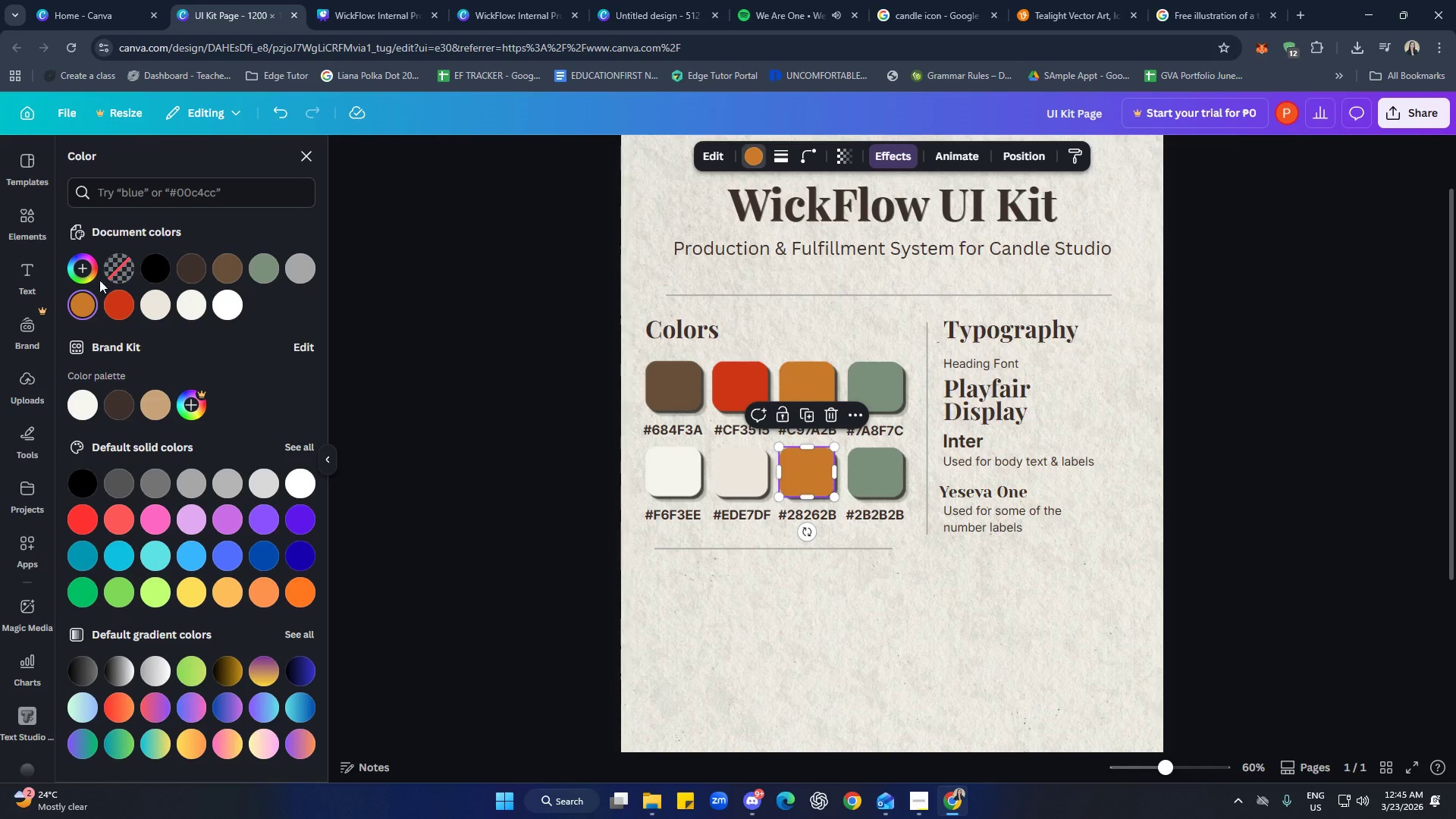 
left_click([83, 262])
 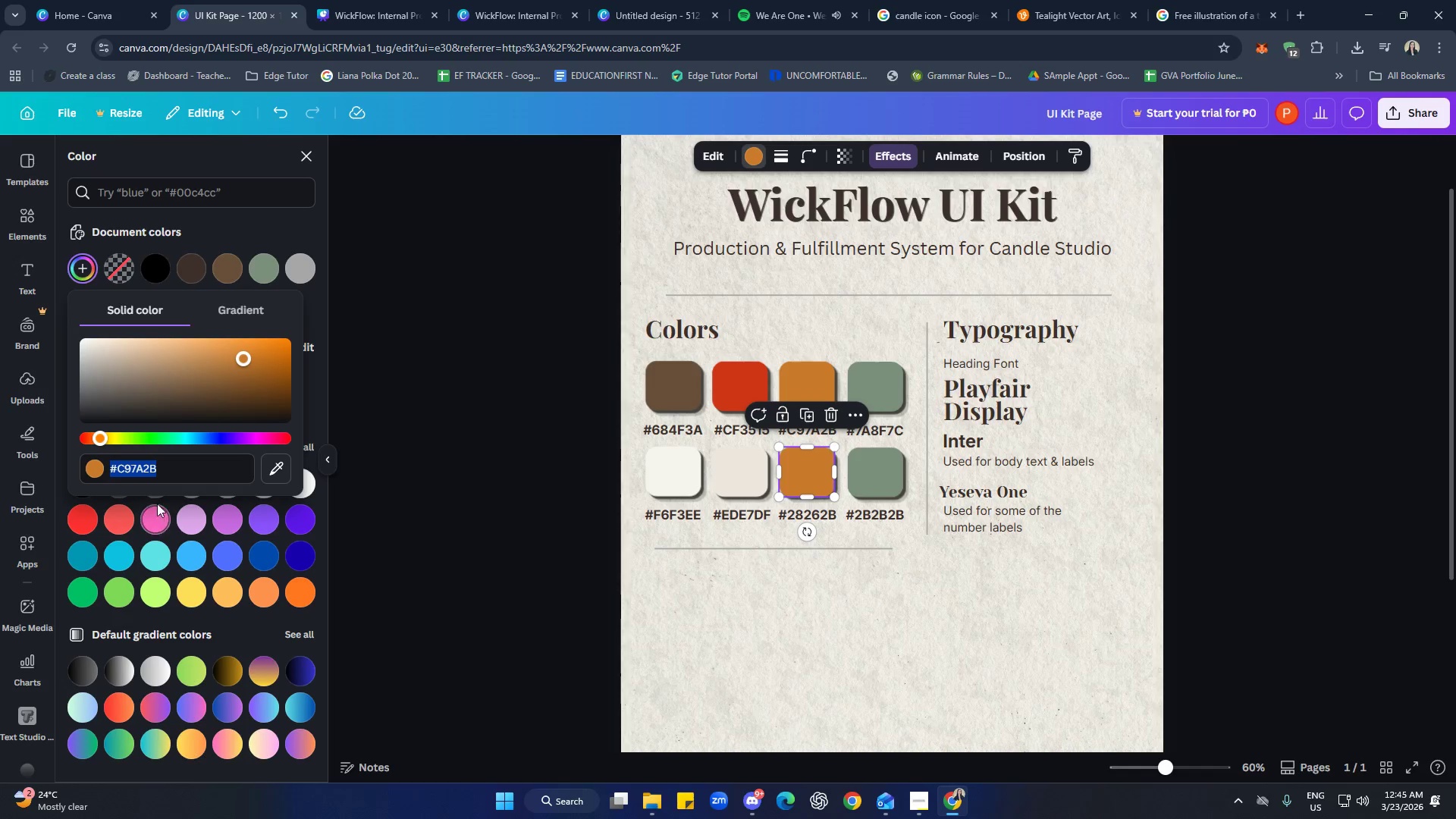 
key(Control+V)
 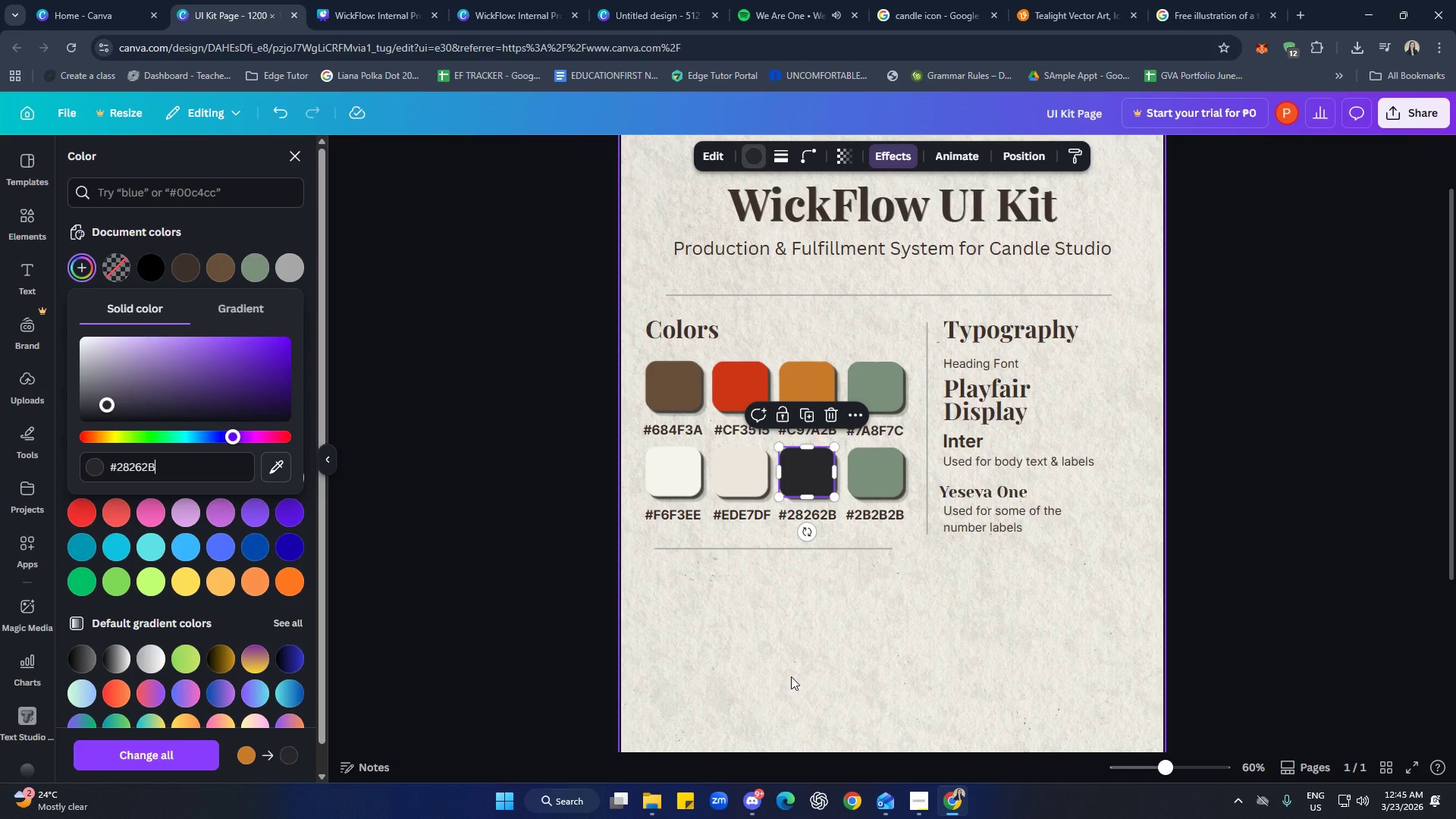 
left_click([827, 651])
 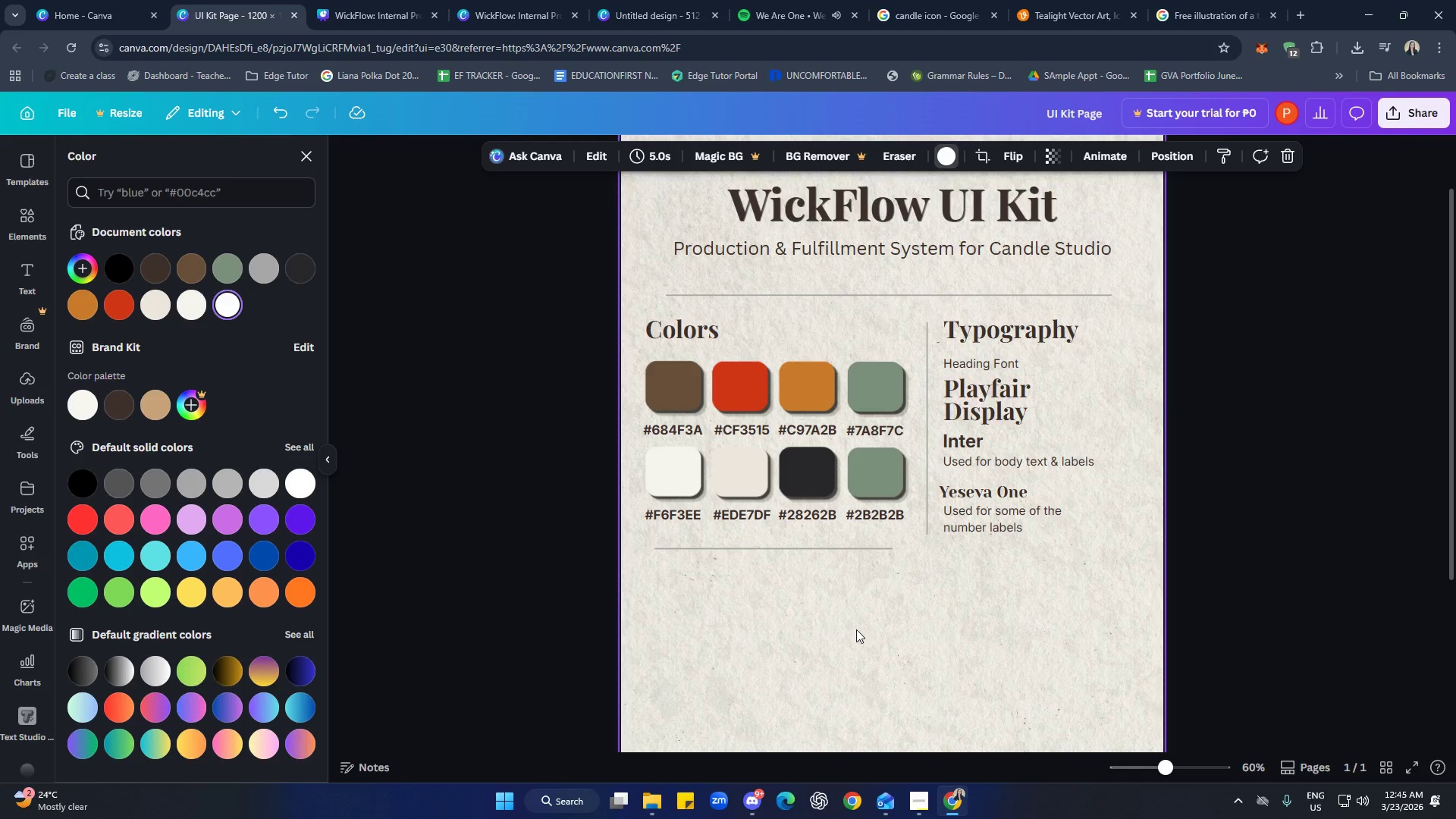 
left_click([885, 489])
 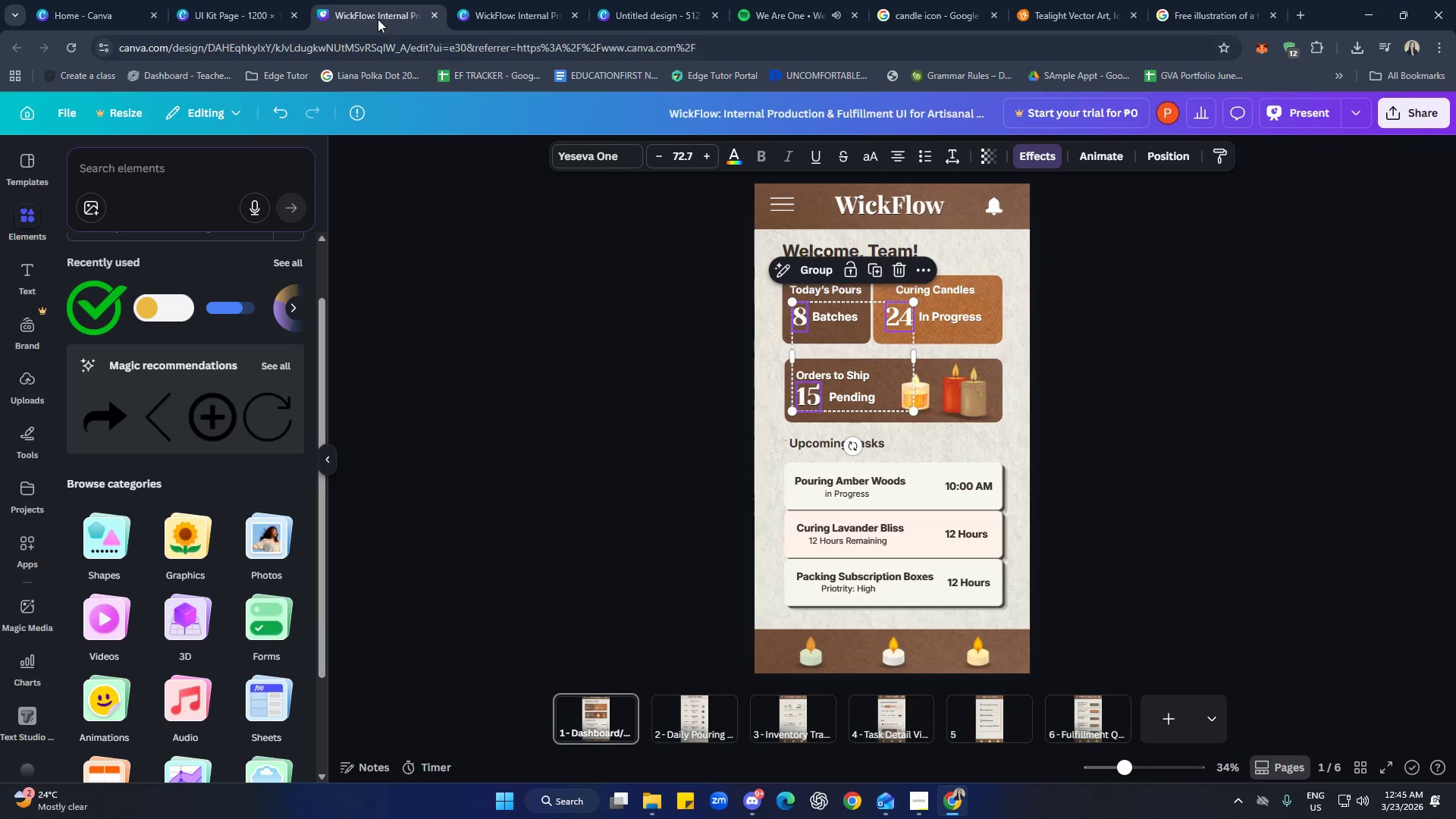 
left_click([1178, 502])
 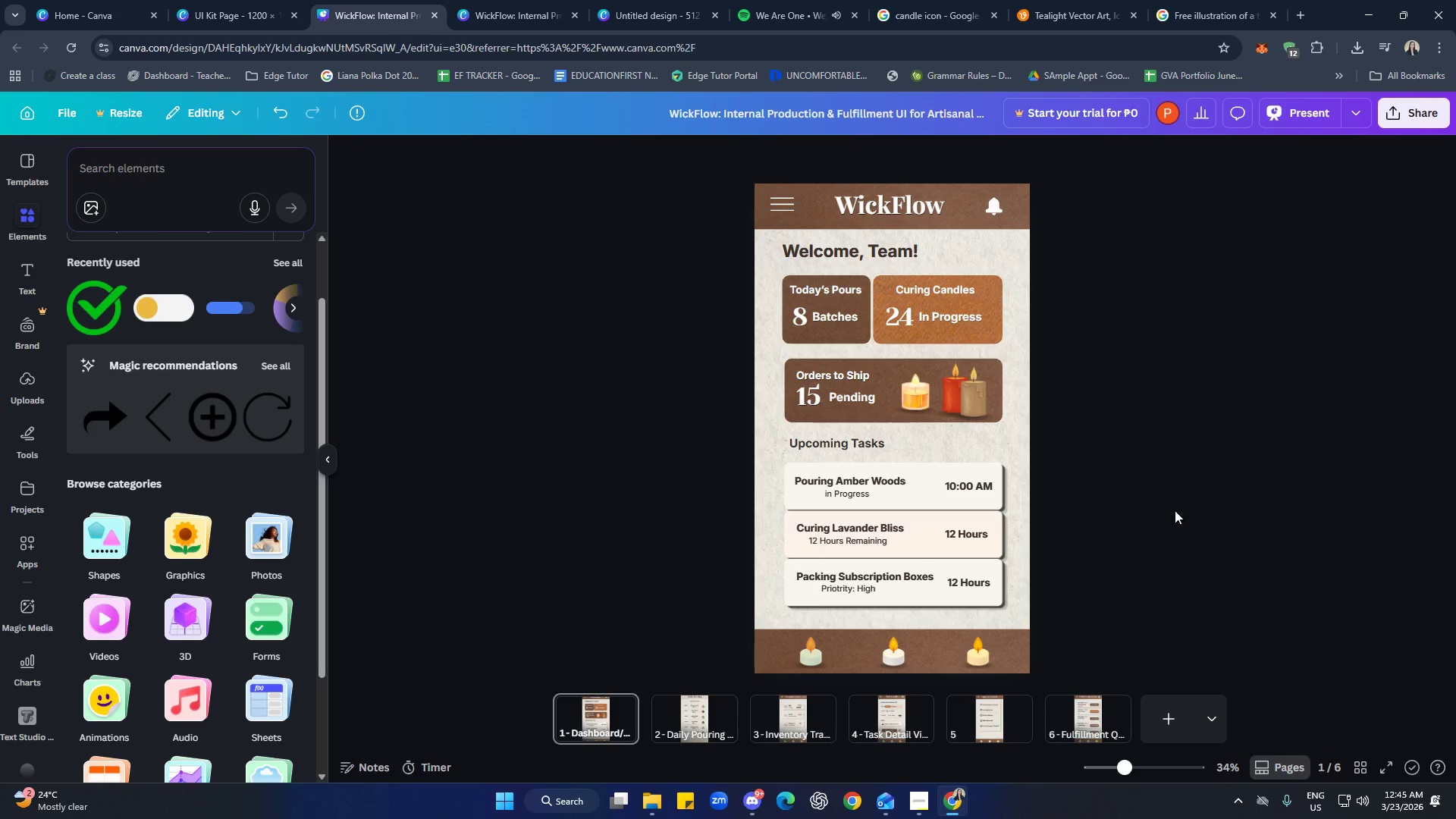 
scroll: coordinate [1163, 504], scroll_direction: down, amount: 2.0
 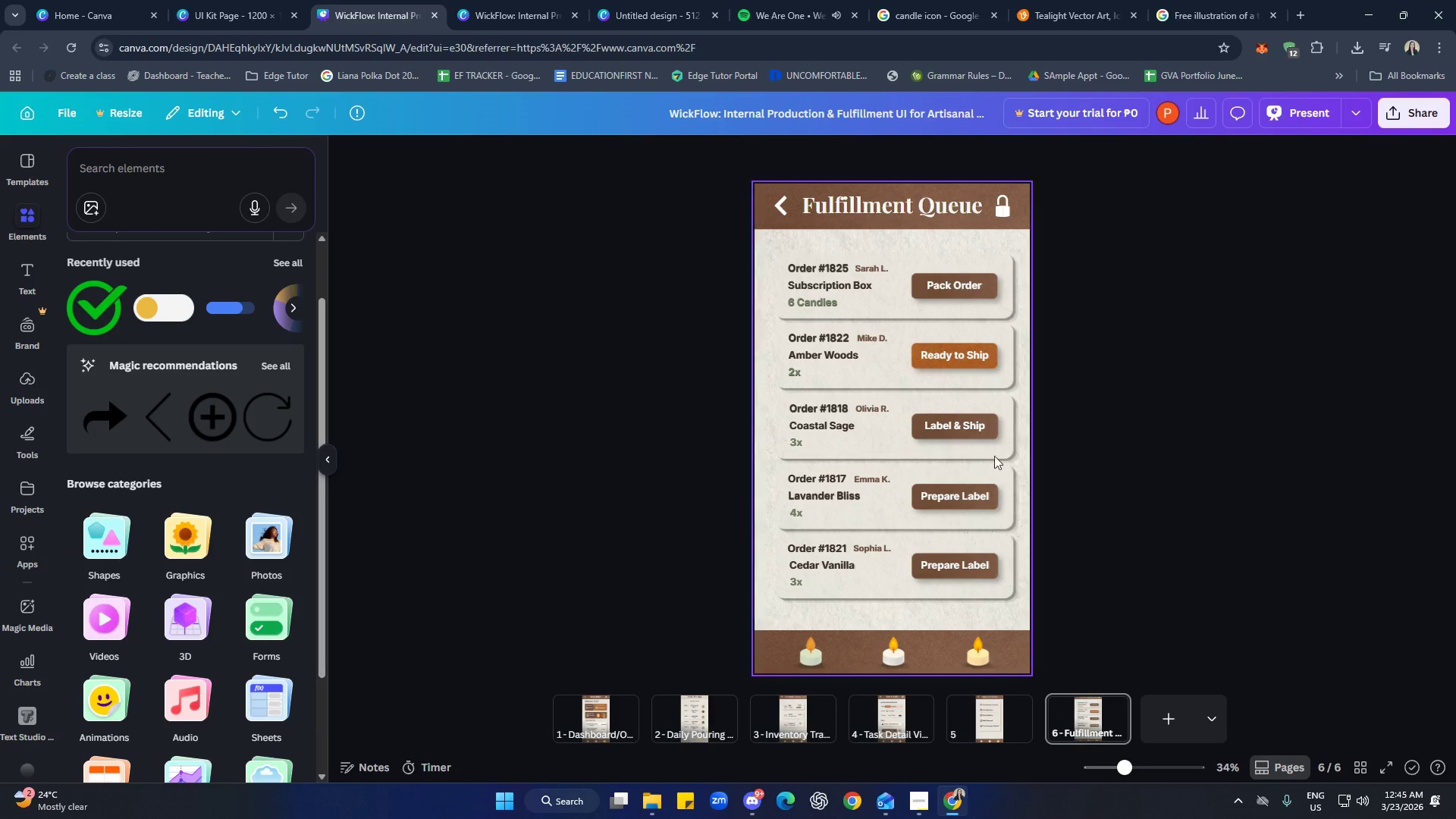 
left_click([239, 6])
 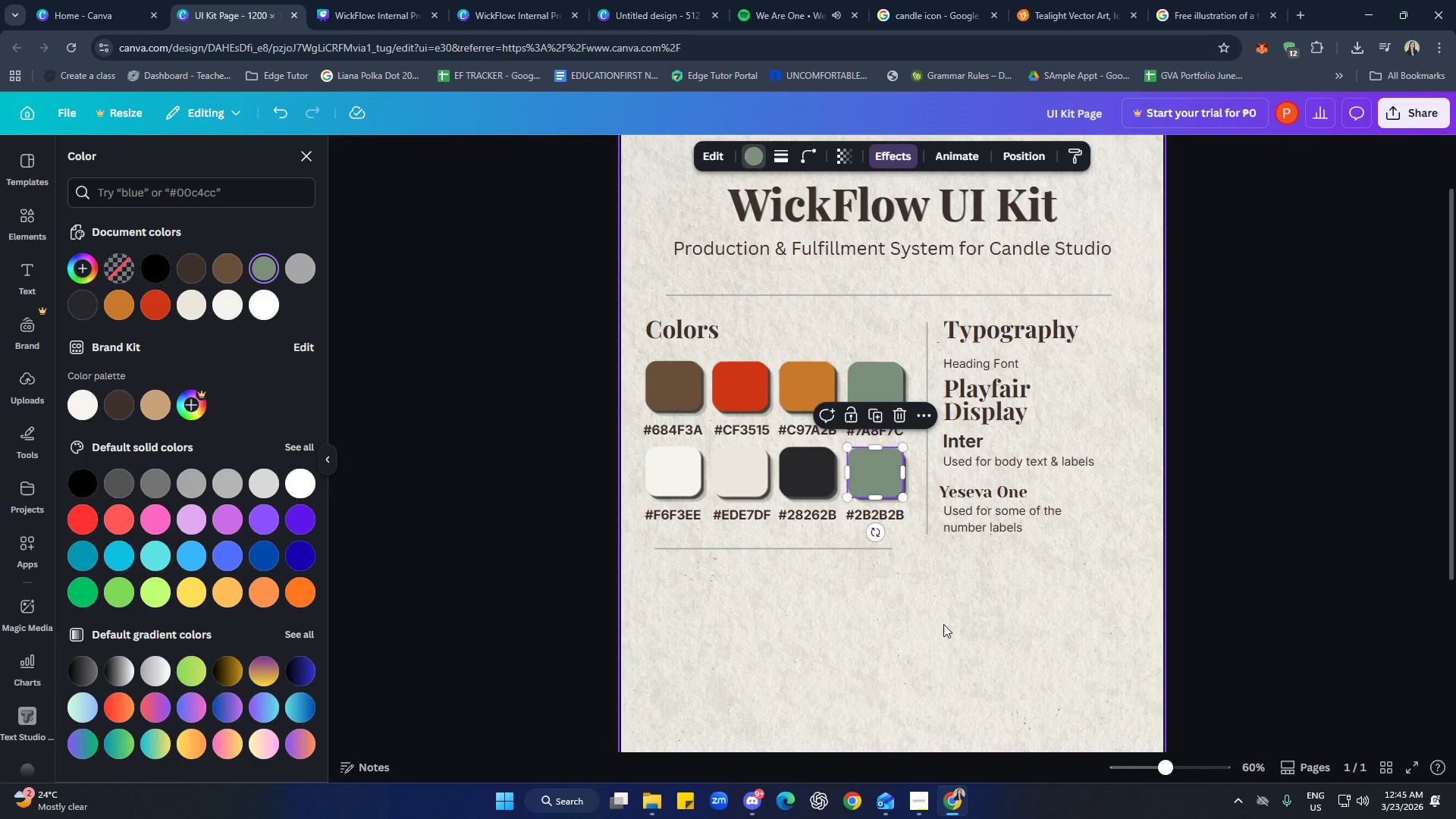 
left_click([944, 624])
 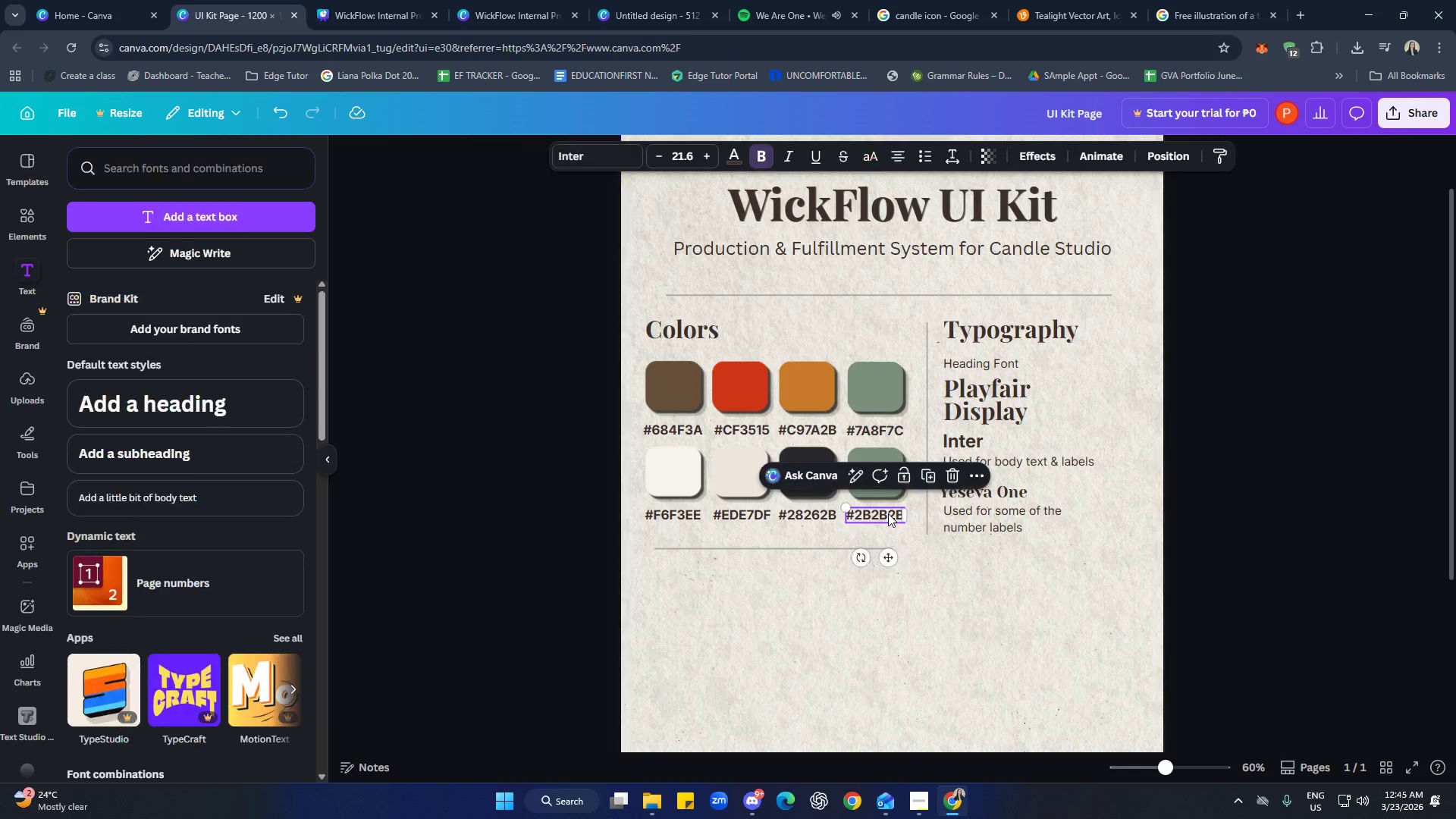 
double_click([888, 513])
 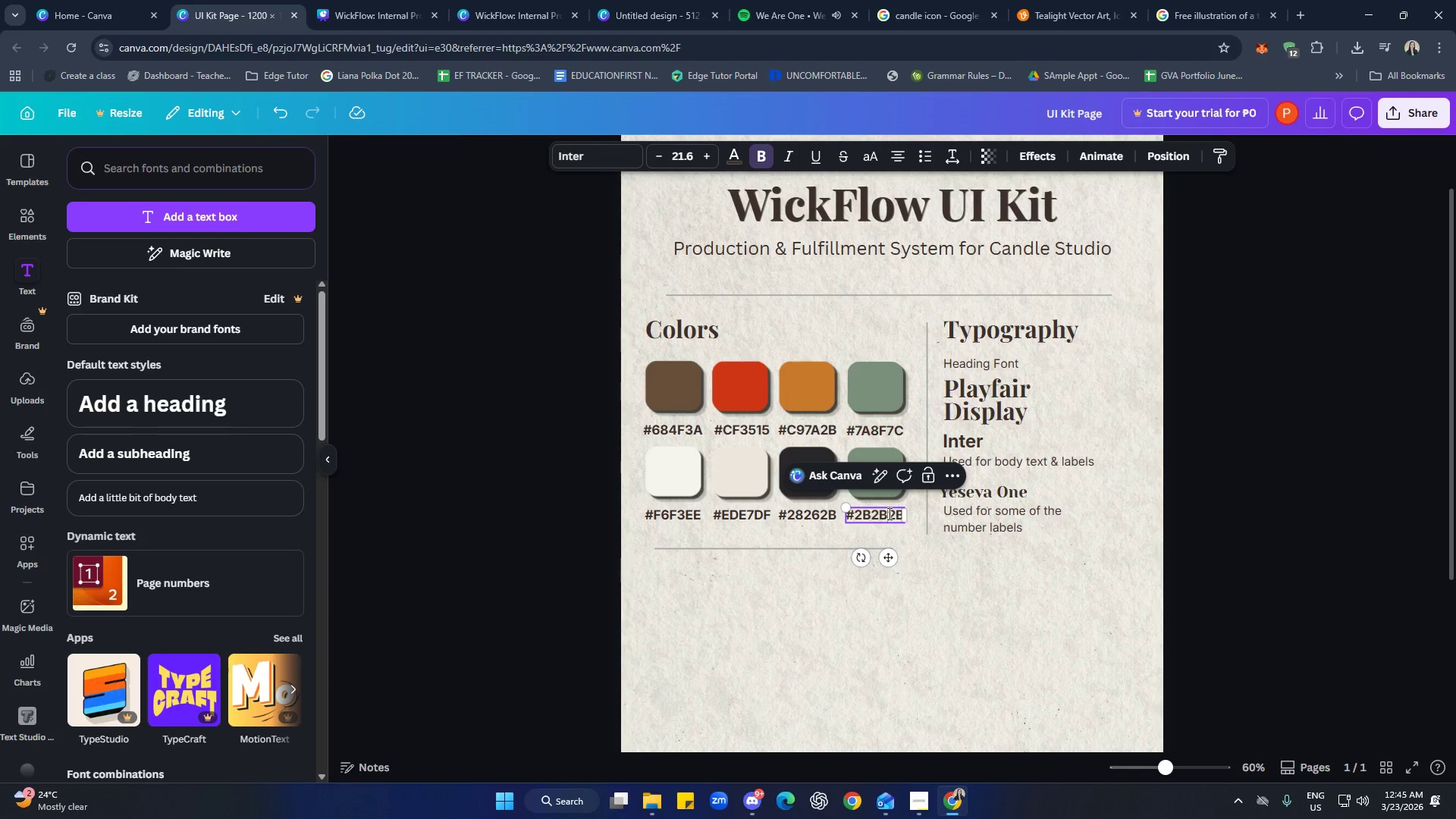 
triple_click([888, 513])
 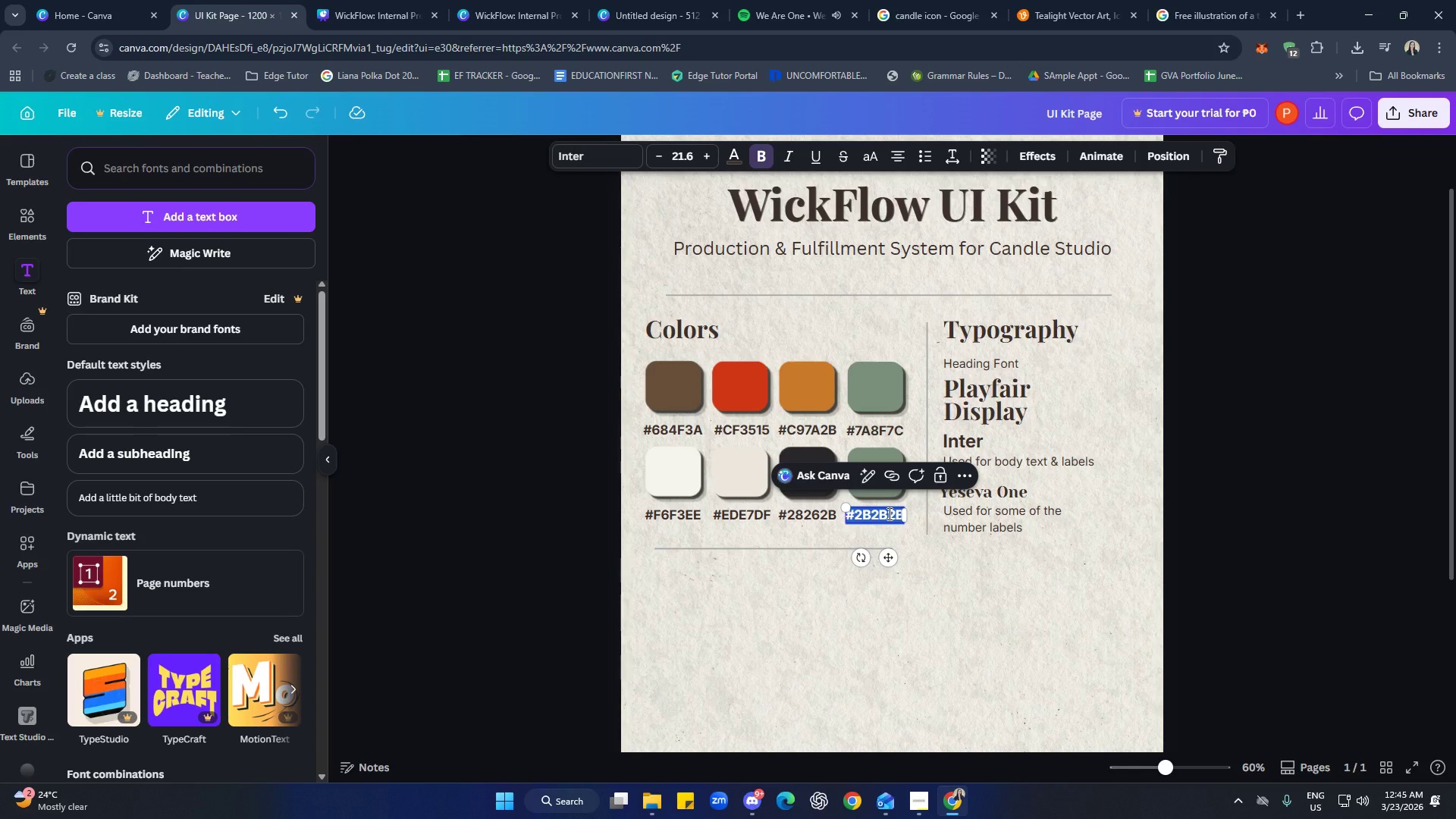 
key(Control+C)
 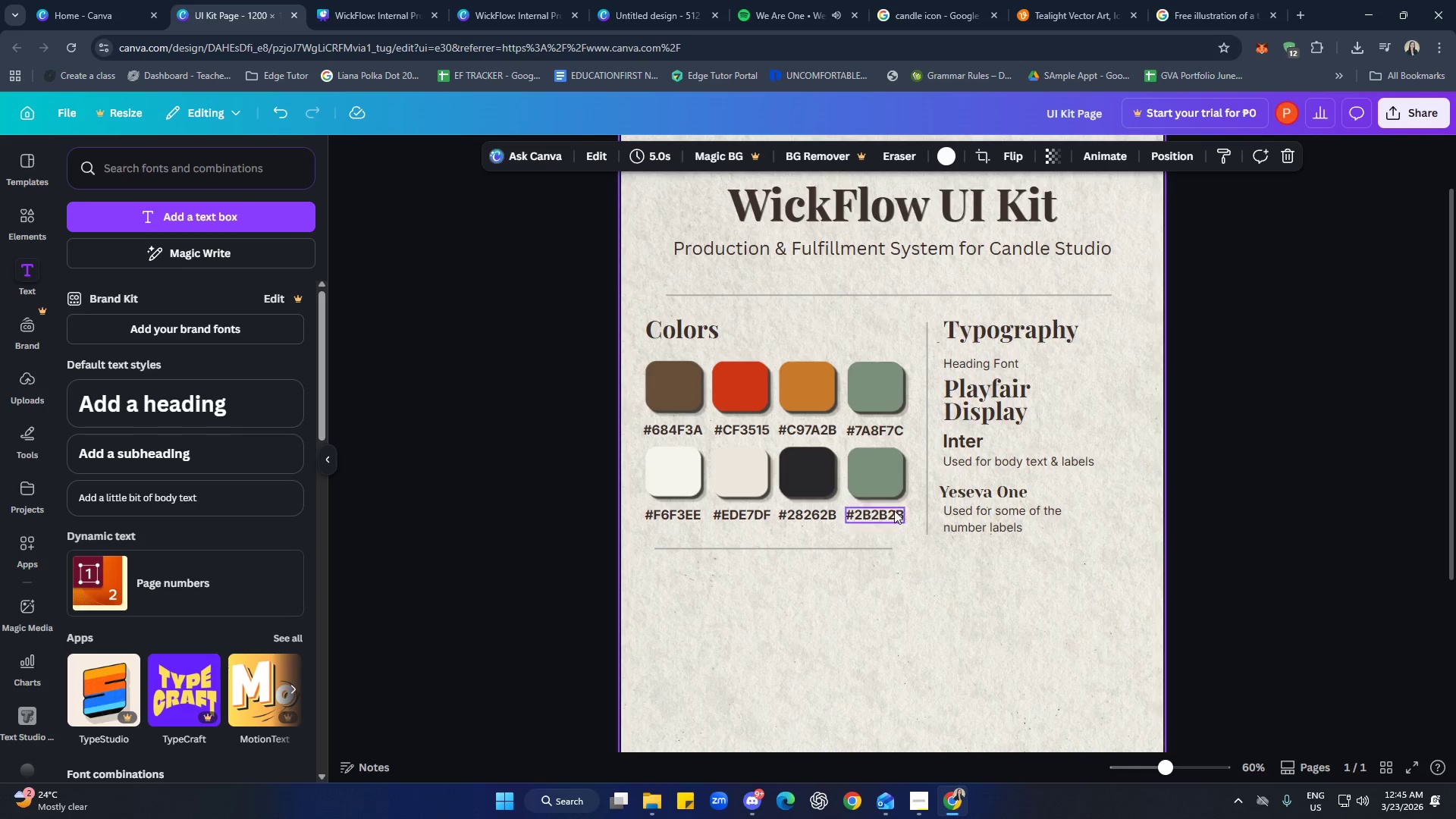 
double_click([879, 485])
 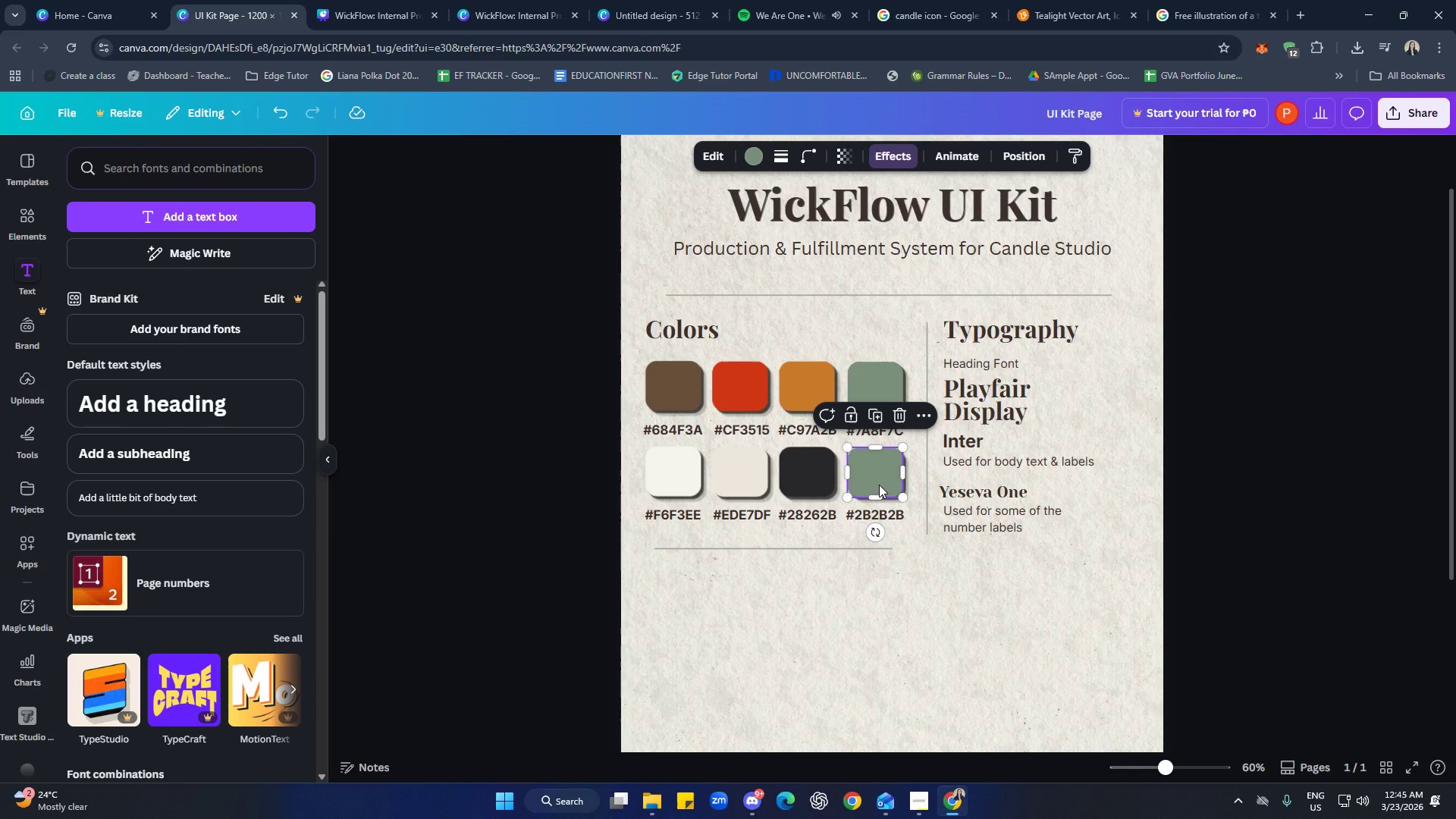 
key(Control+ControlLeft)
 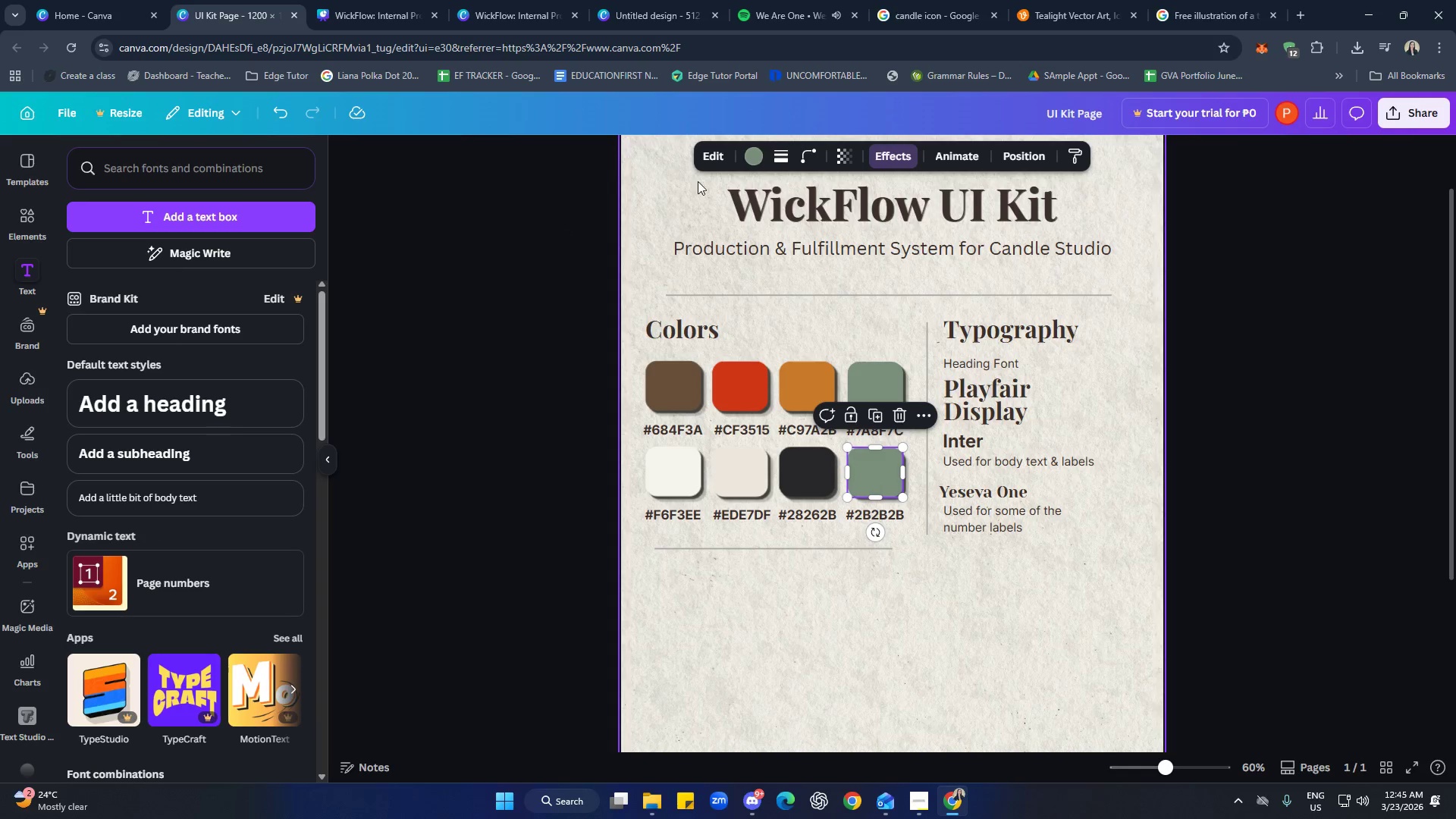 
left_click([764, 156])
 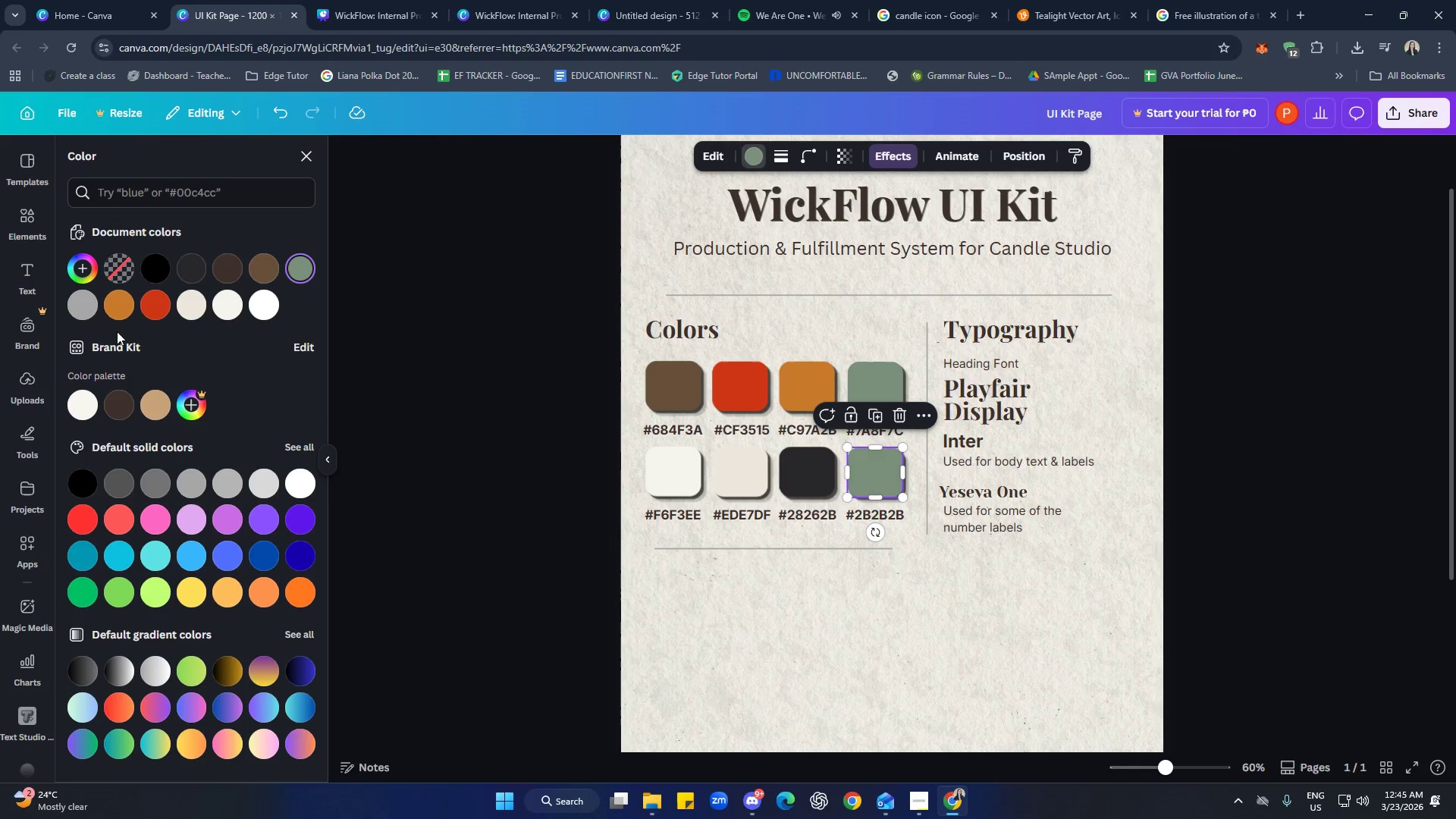 
left_click([83, 265])
 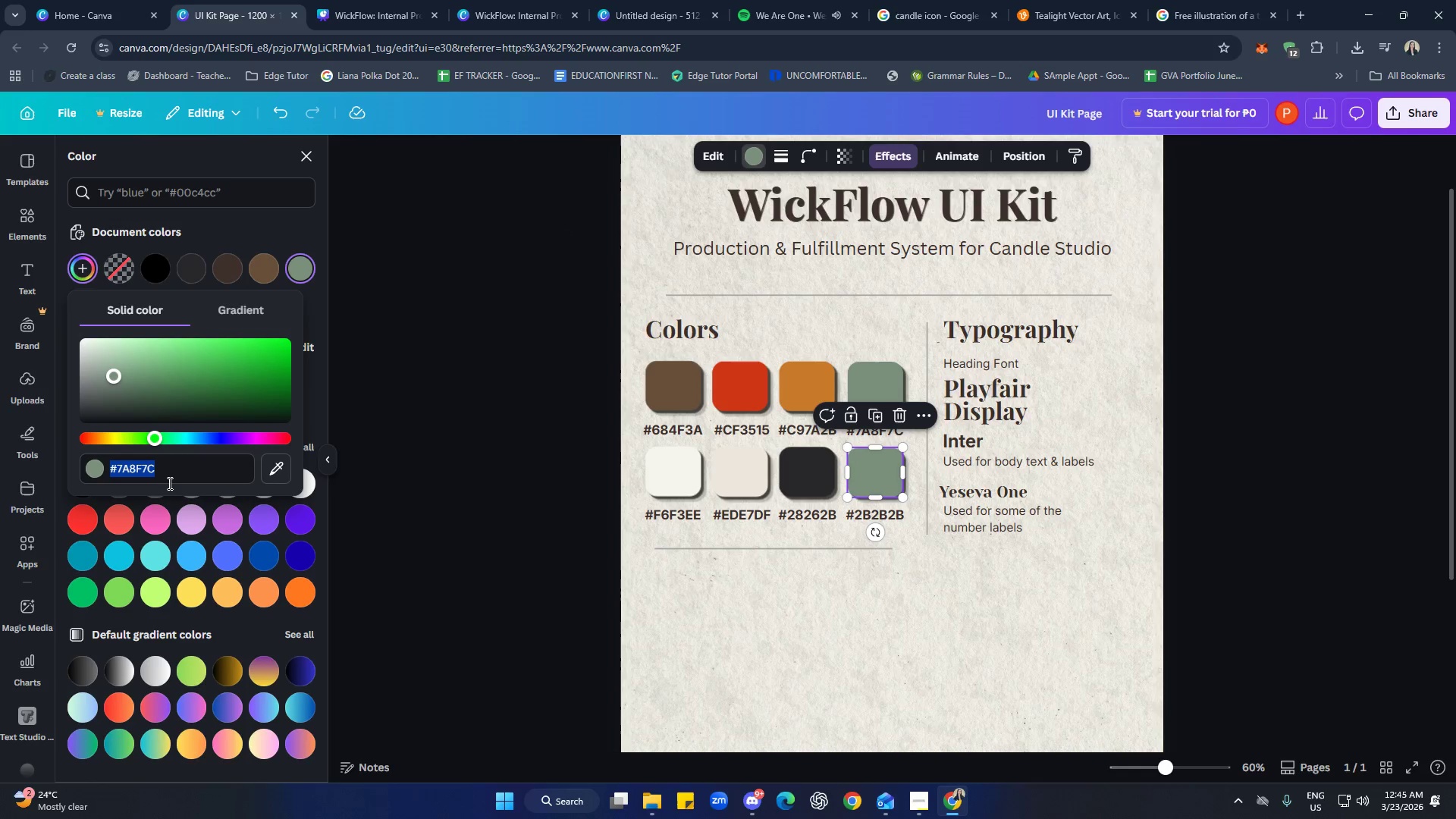 
key(Control+V)
 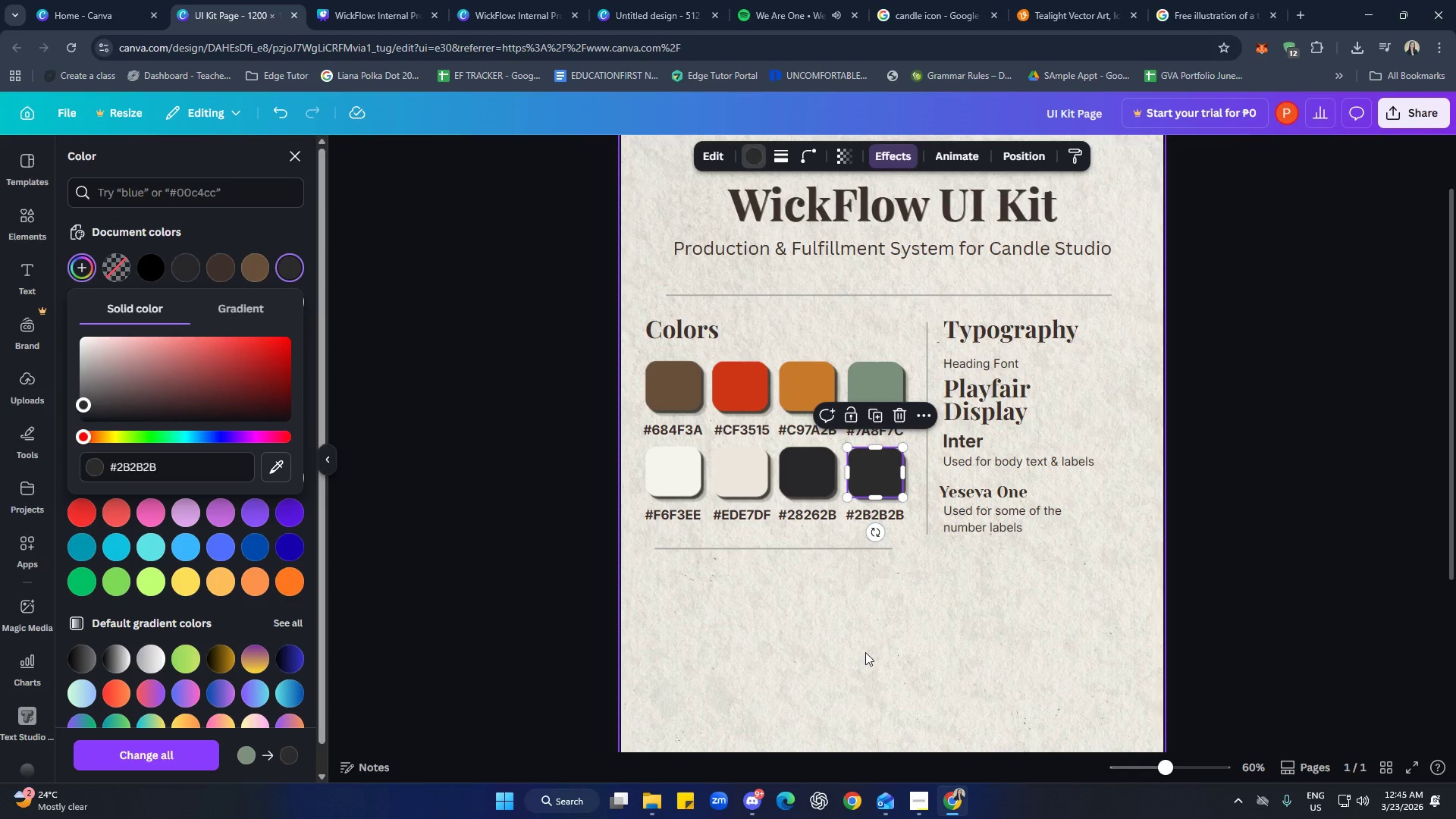 
left_click([916, 639])
 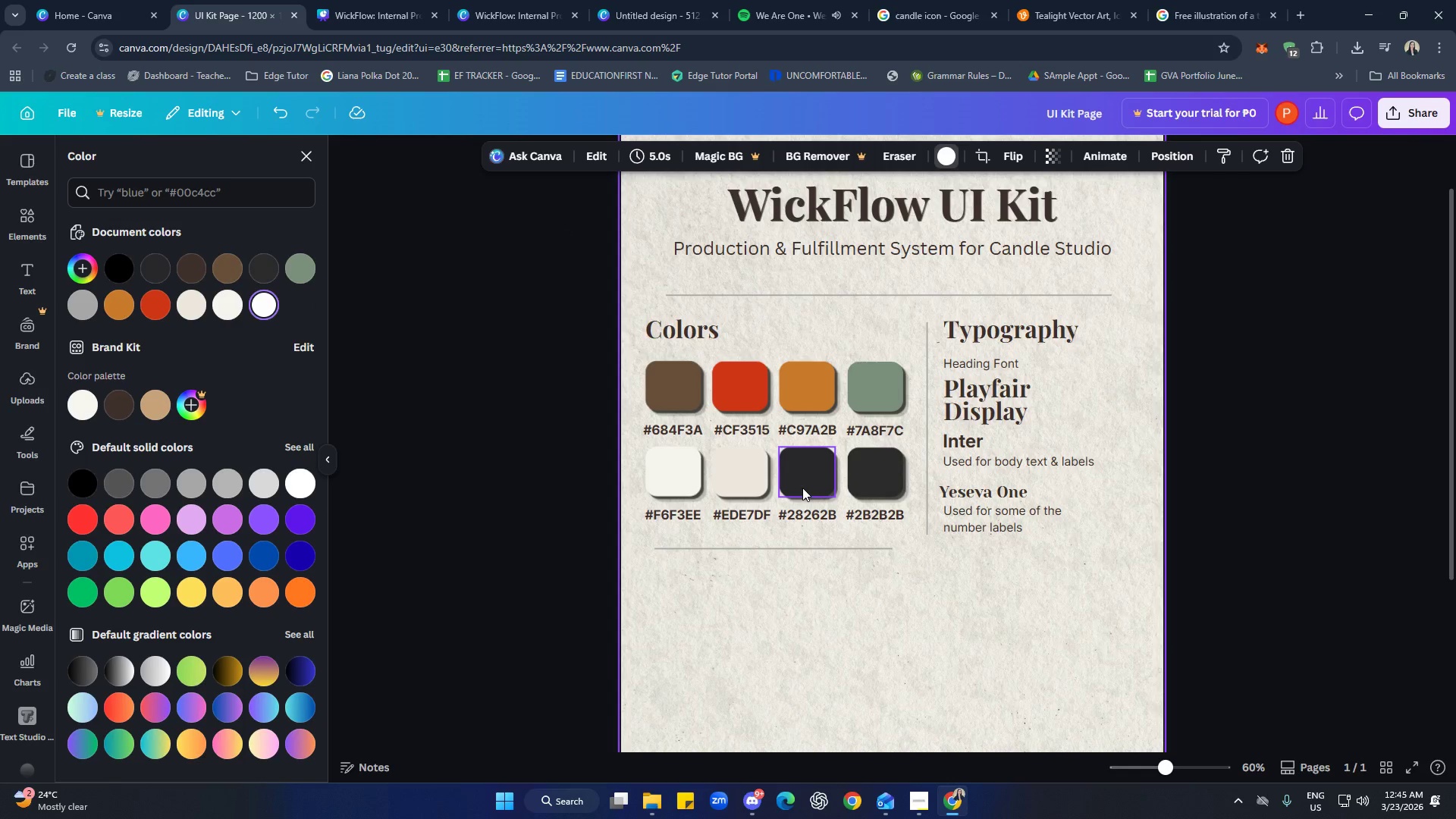 
left_click([873, 485])
 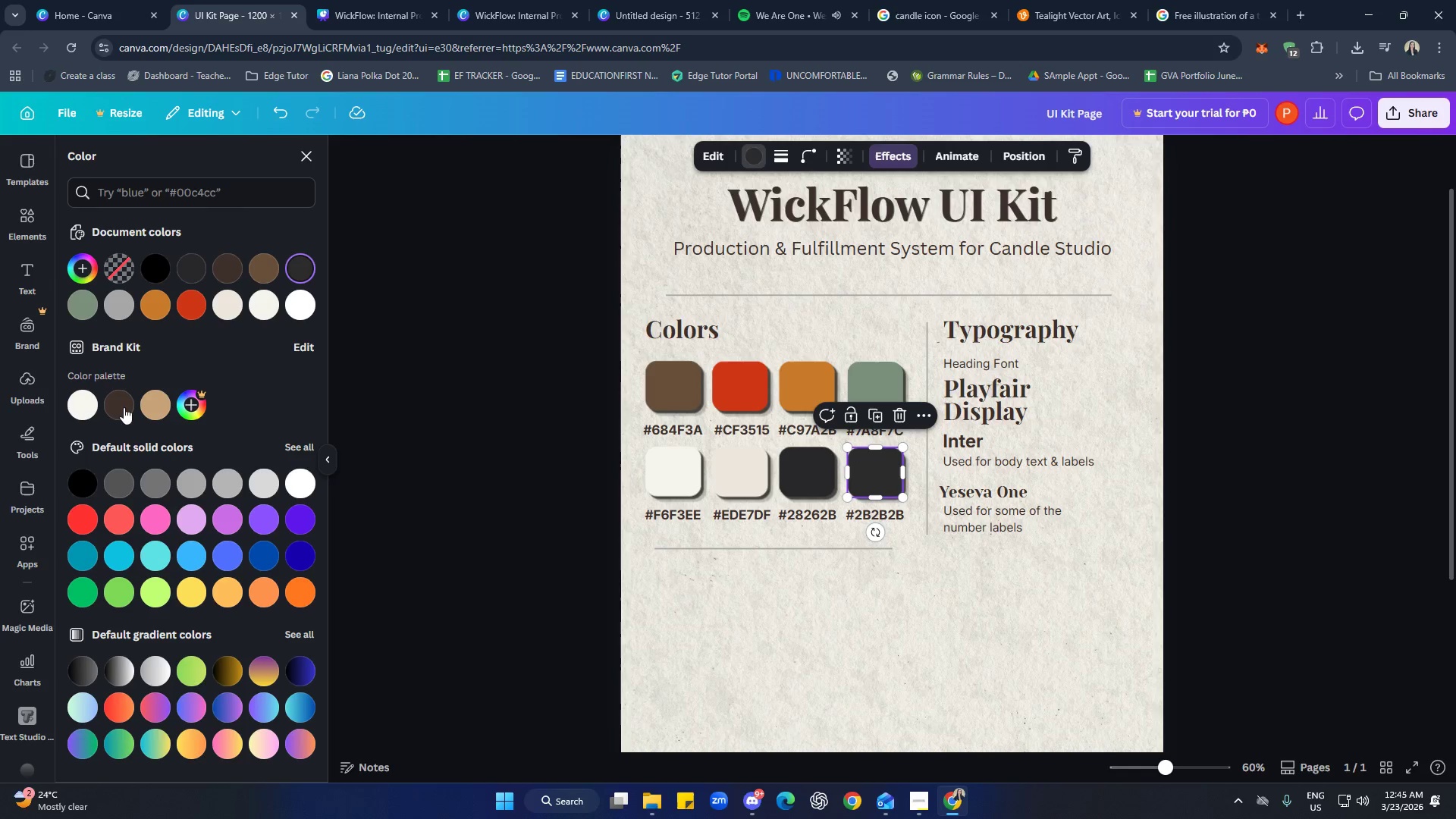 
left_click([113, 406])
 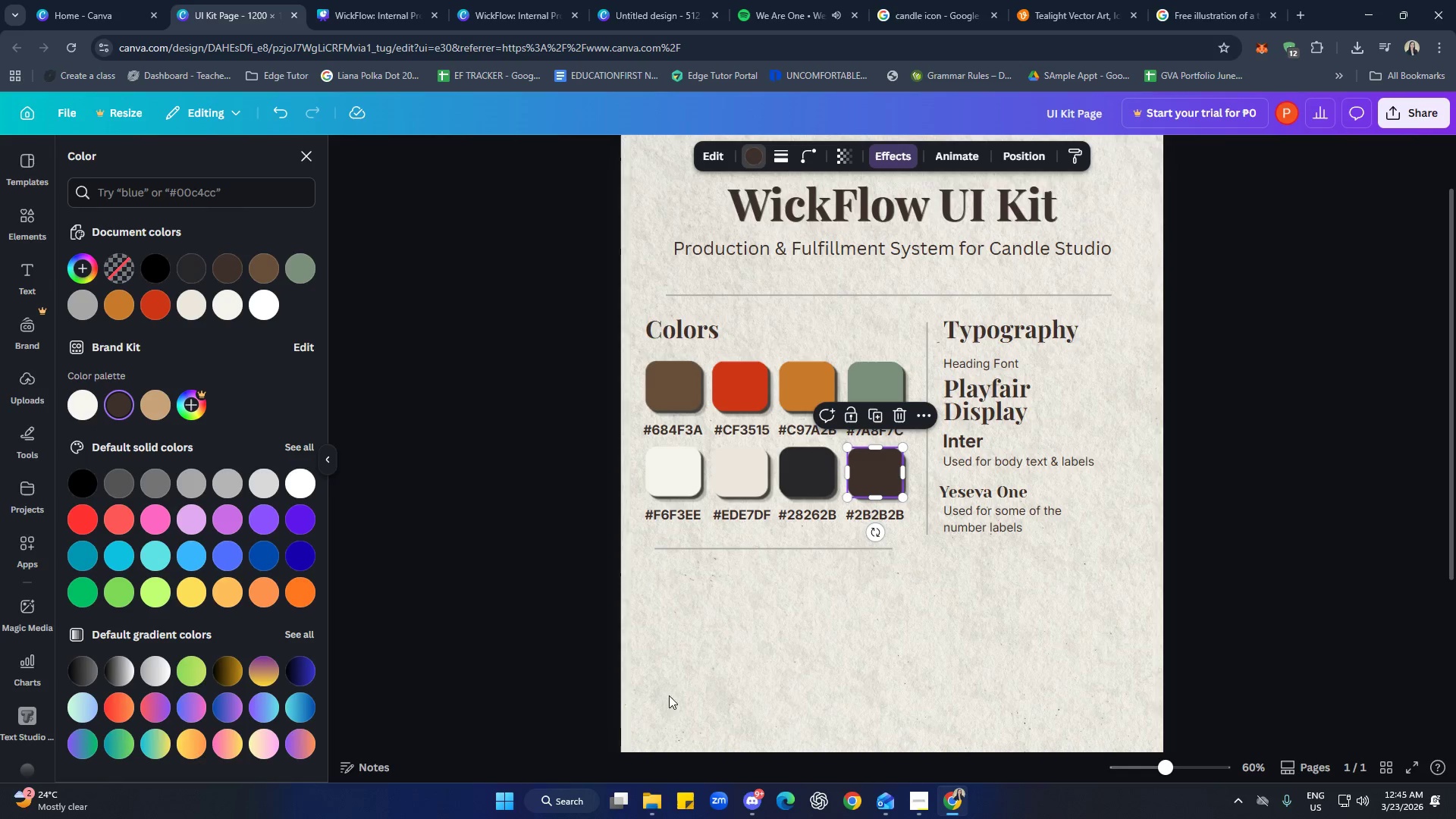 
left_click([833, 679])
 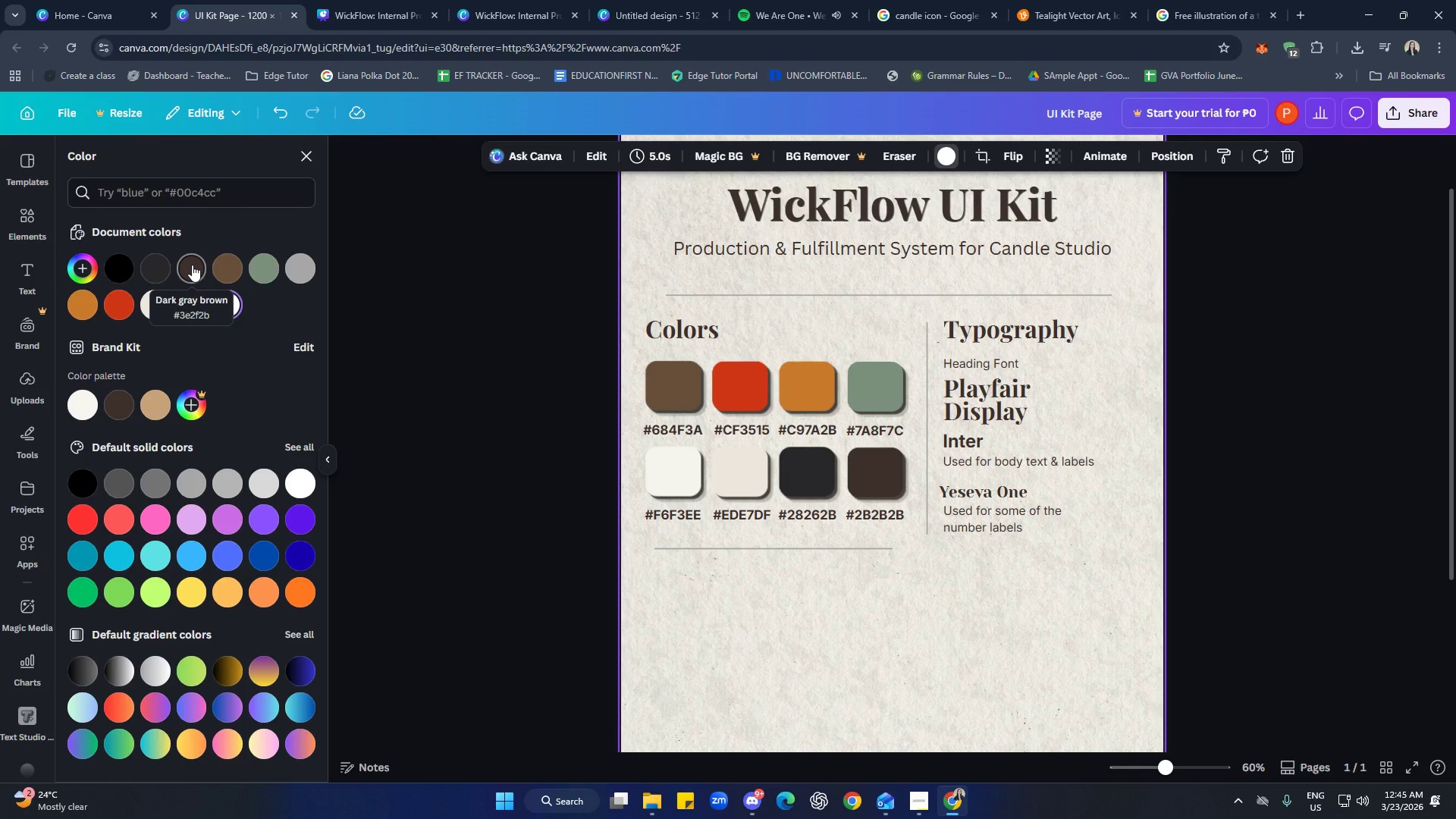 
left_click([882, 645])
 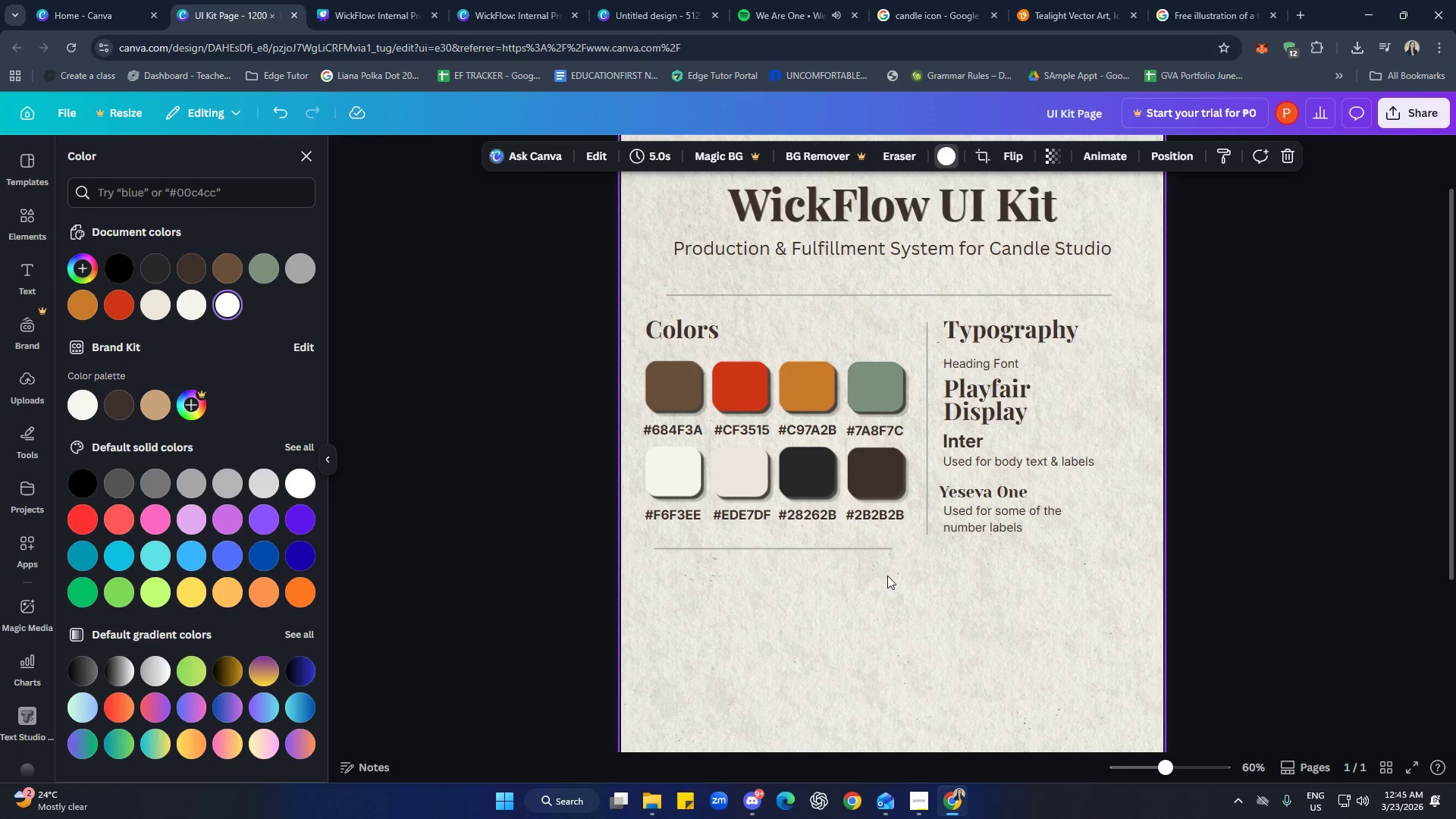 
mouse_move([871, 538])
 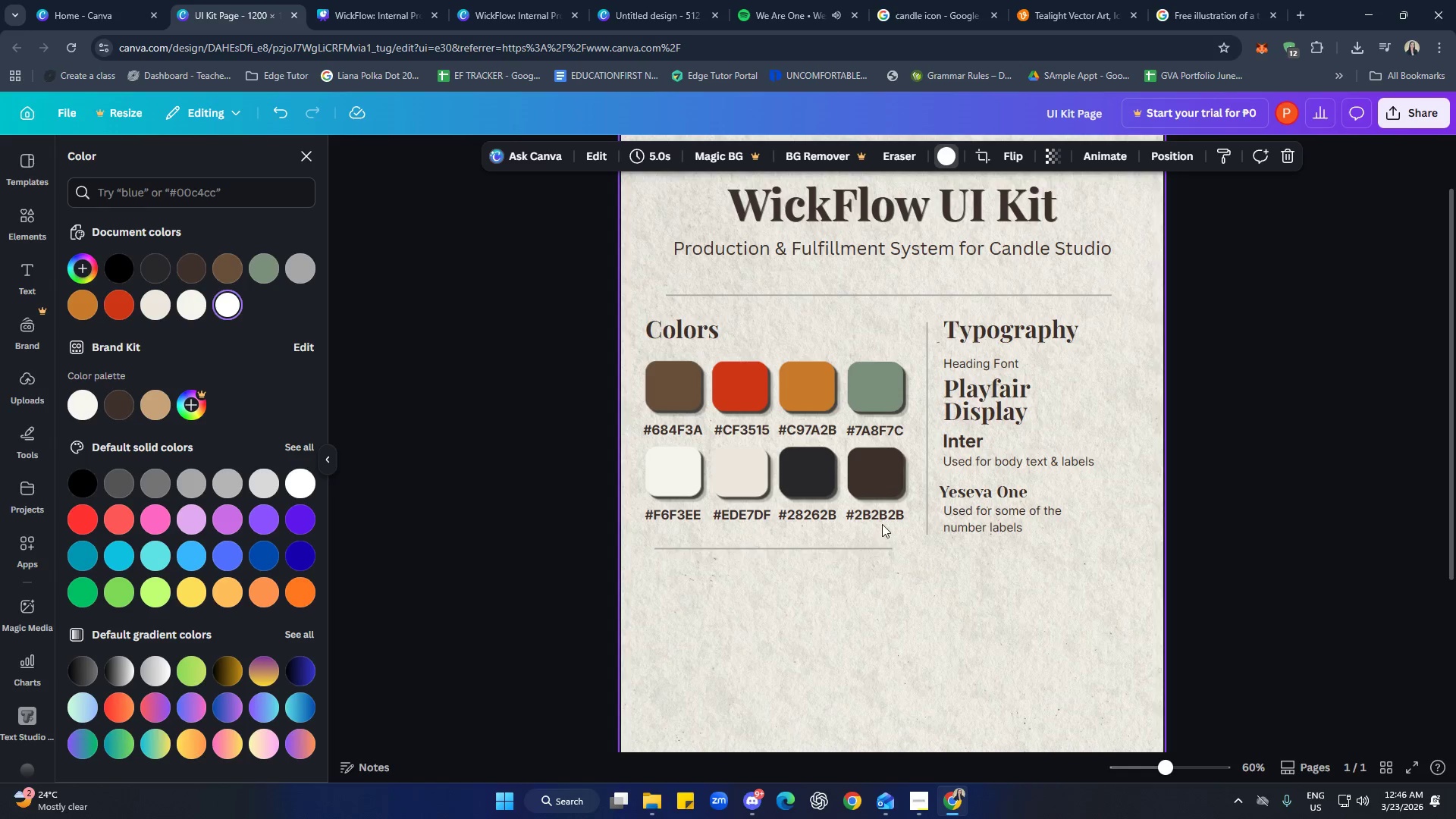 
double_click([893, 516])
 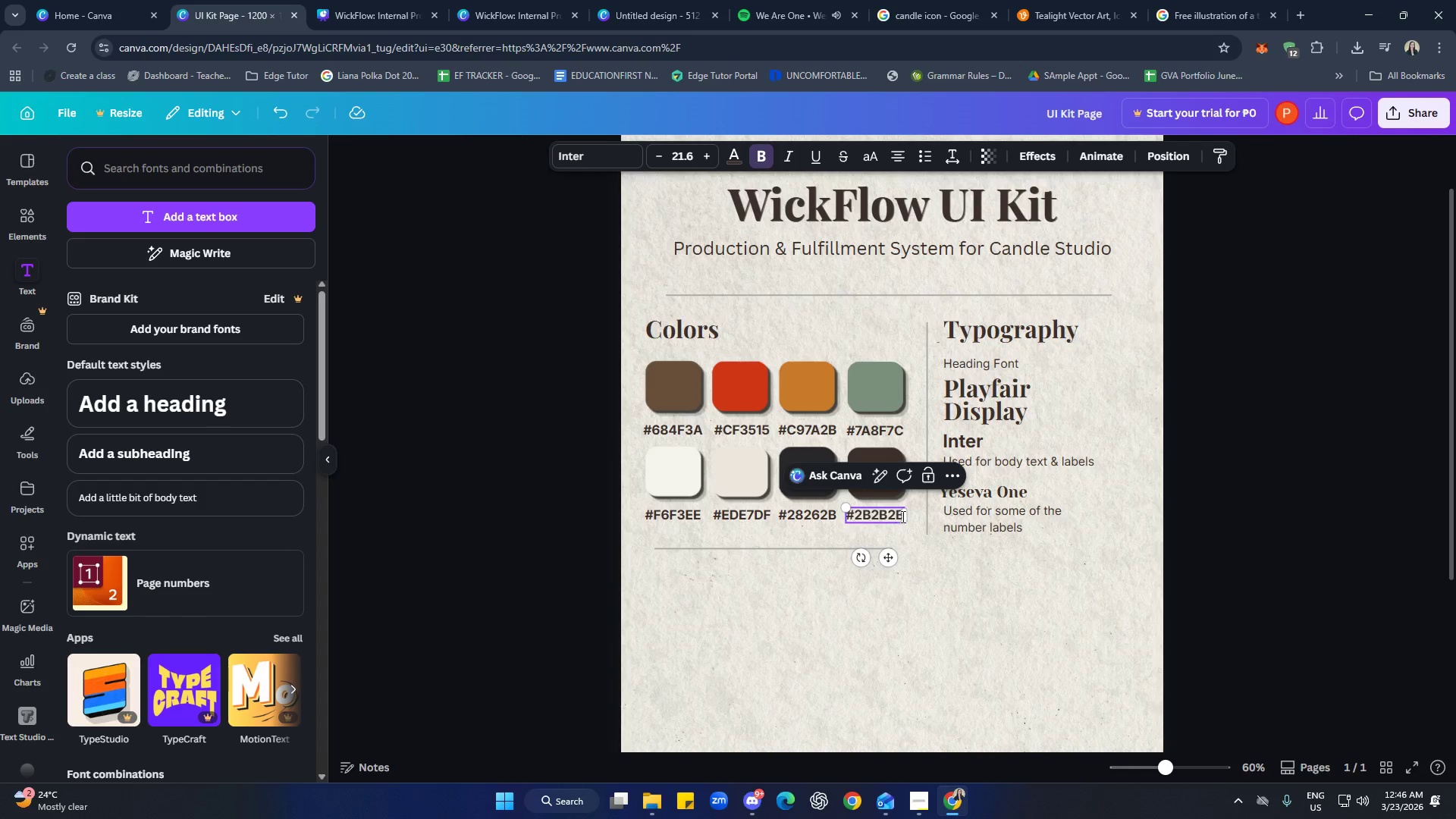 
left_click([902, 516])
 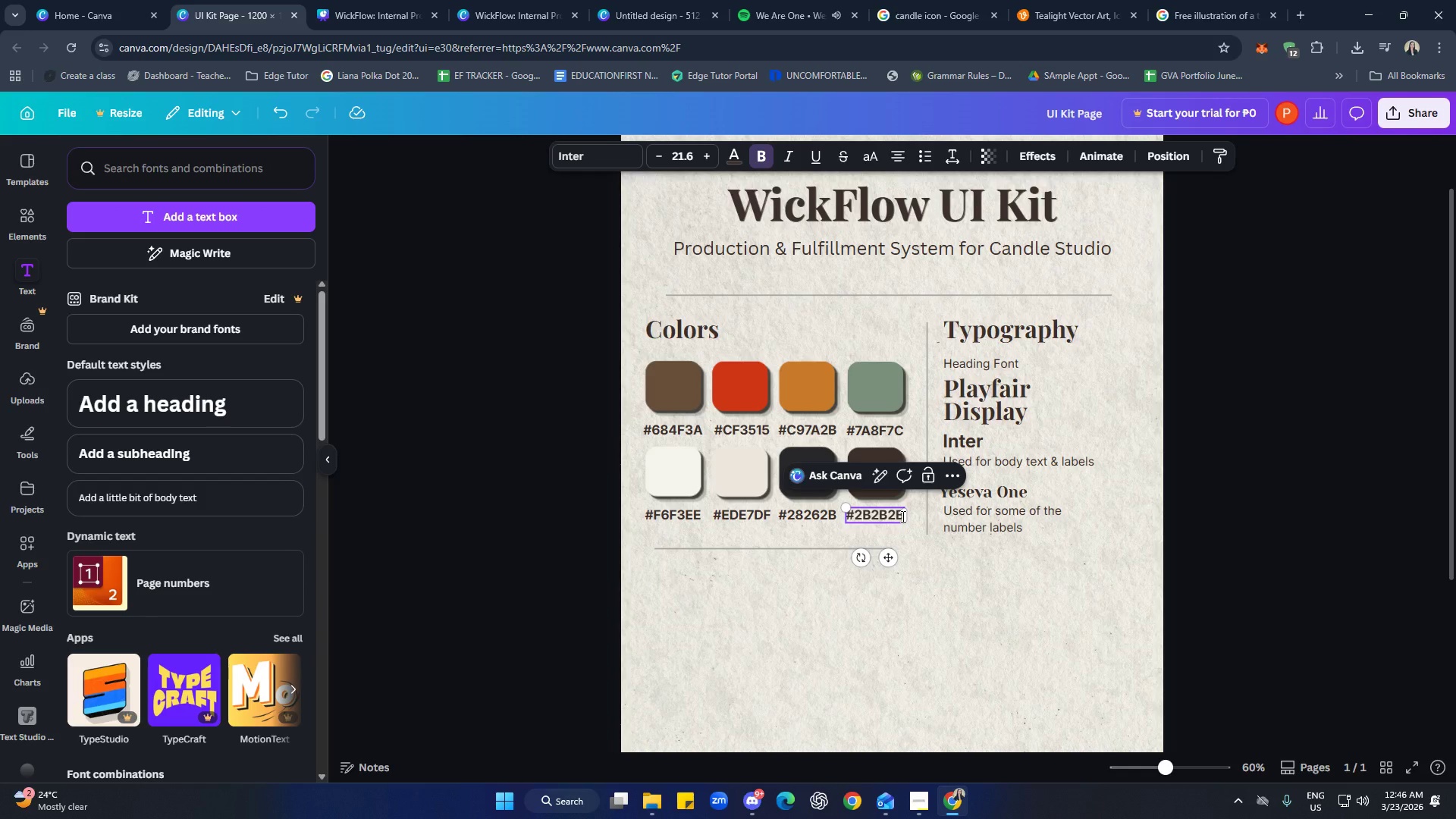 
key(Backspace)
key(Backspace)
key(Backspace)
key(Backspace)
key(Backspace)
type(B2828B)
 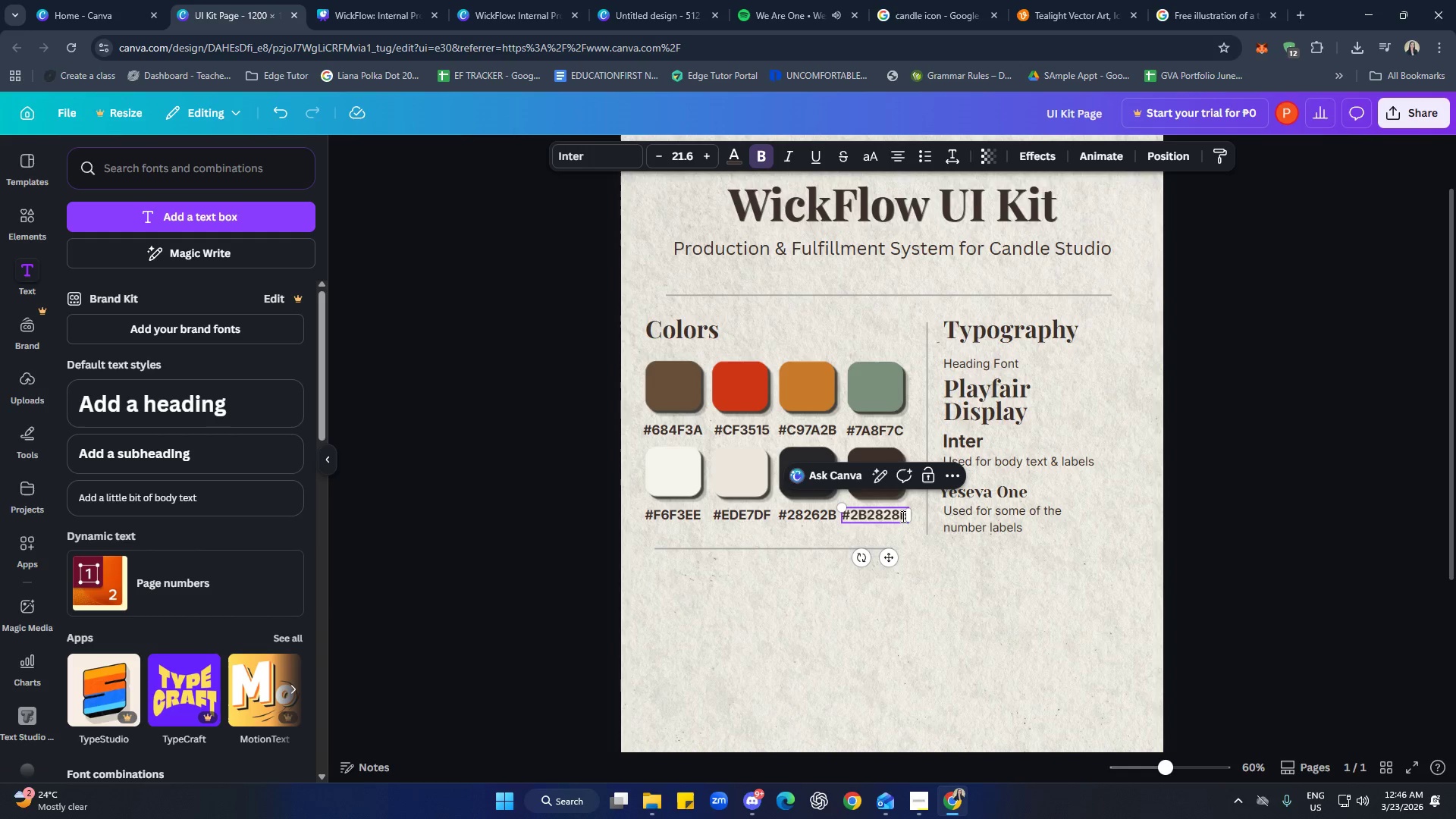 
key(Enter)
 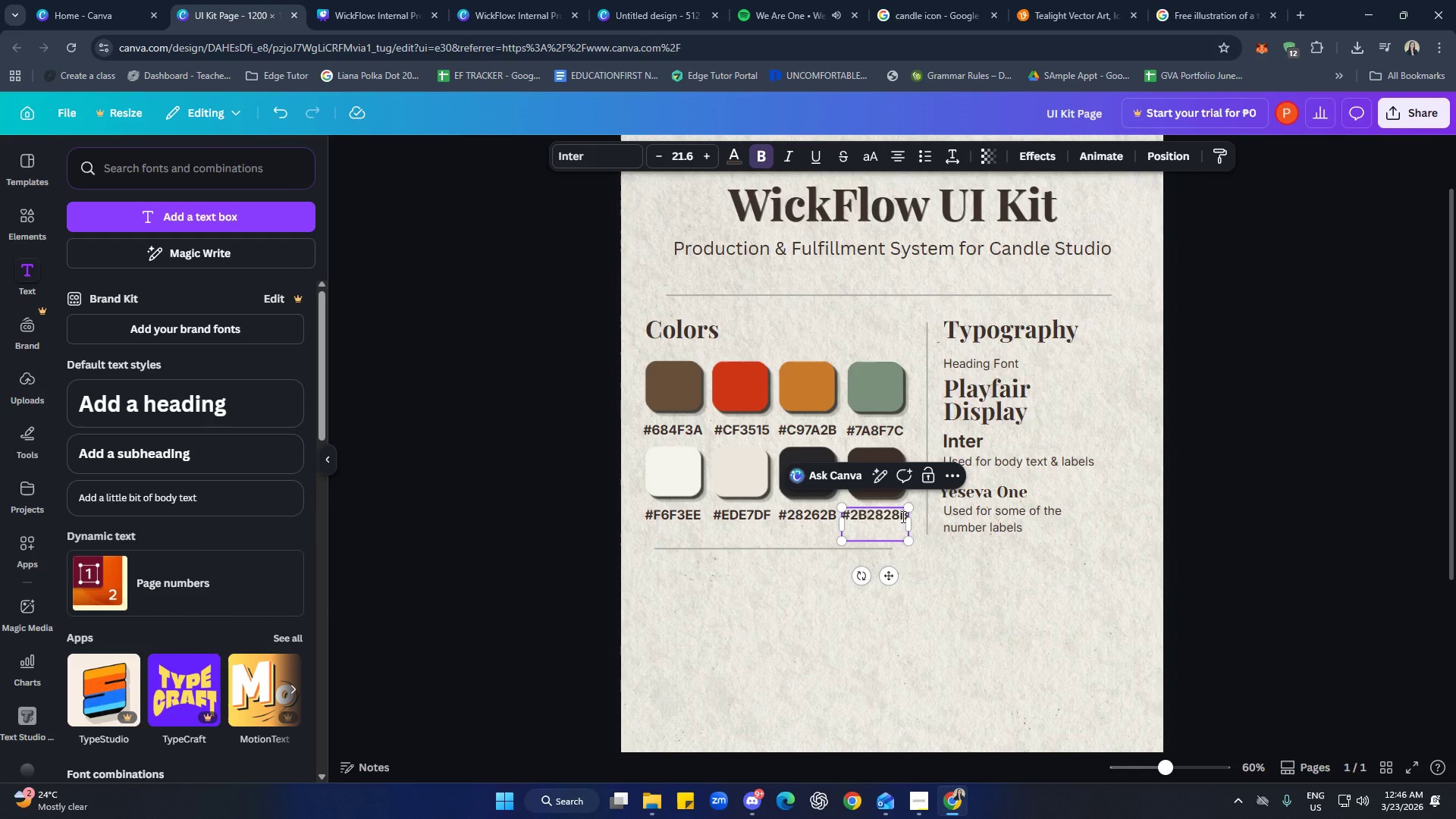 
key(Backspace)
 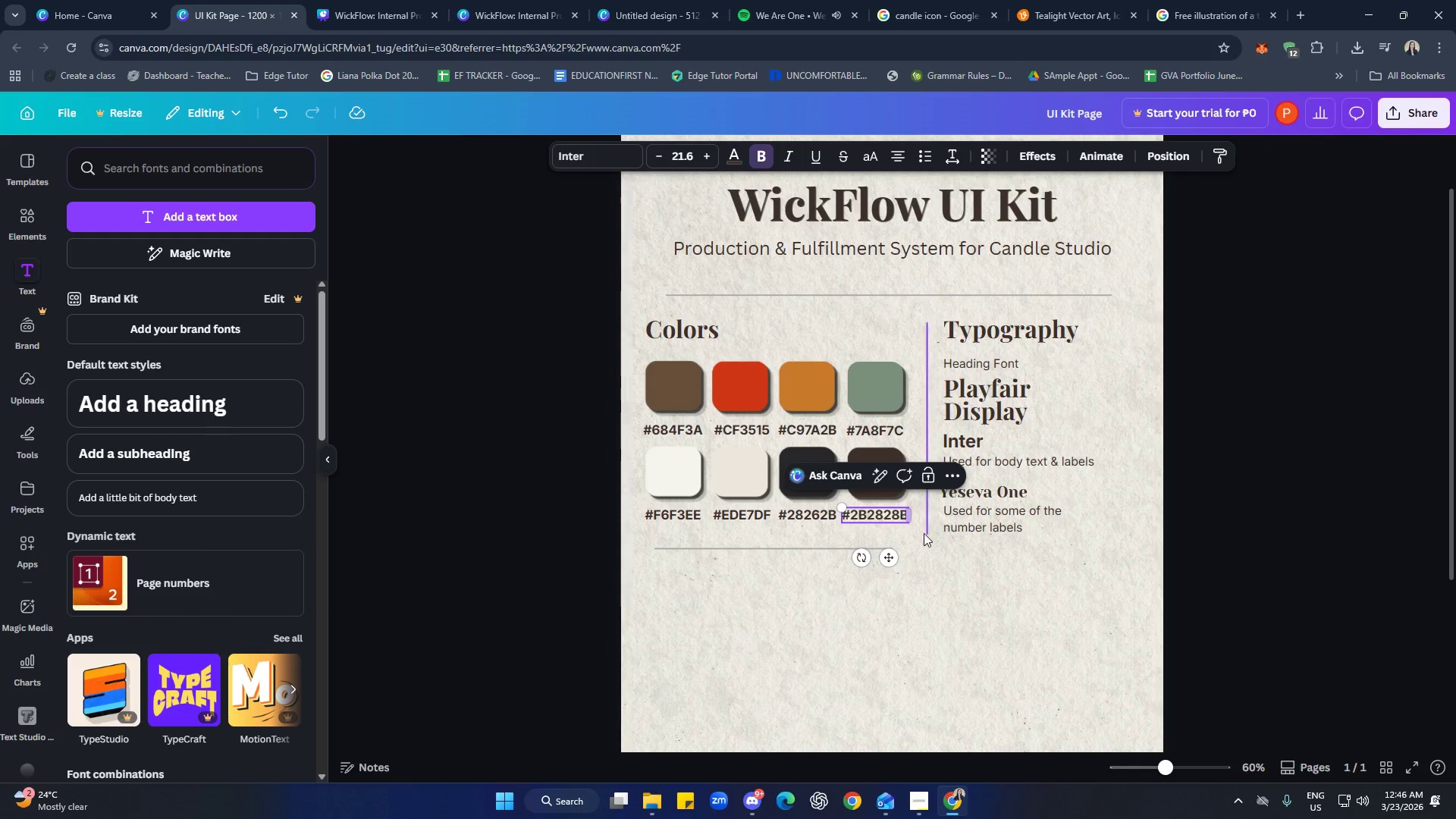 
left_click([927, 556])
 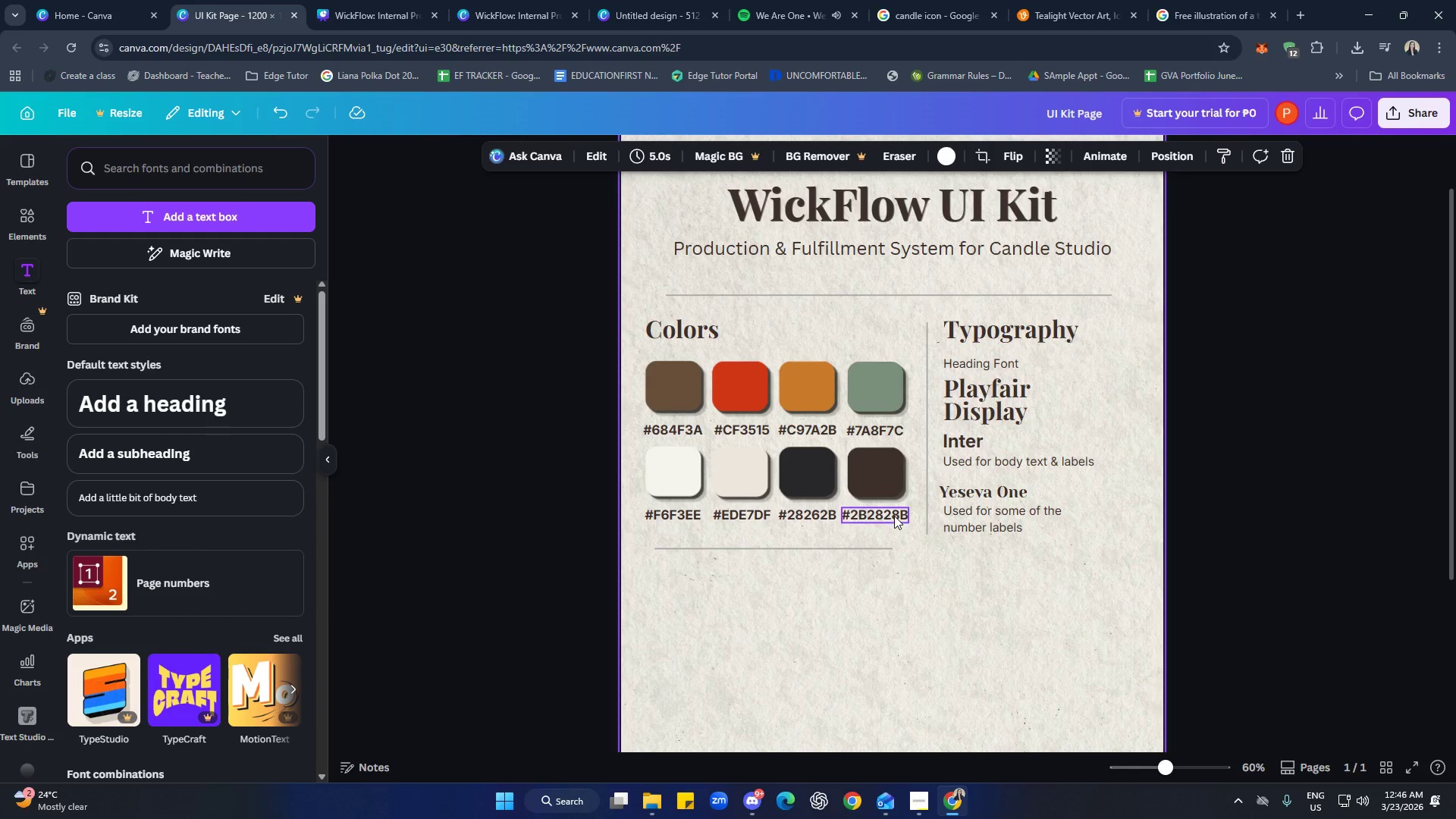 
left_click_drag(start_coordinate=[894, 516], to_coordinate=[899, 514])
 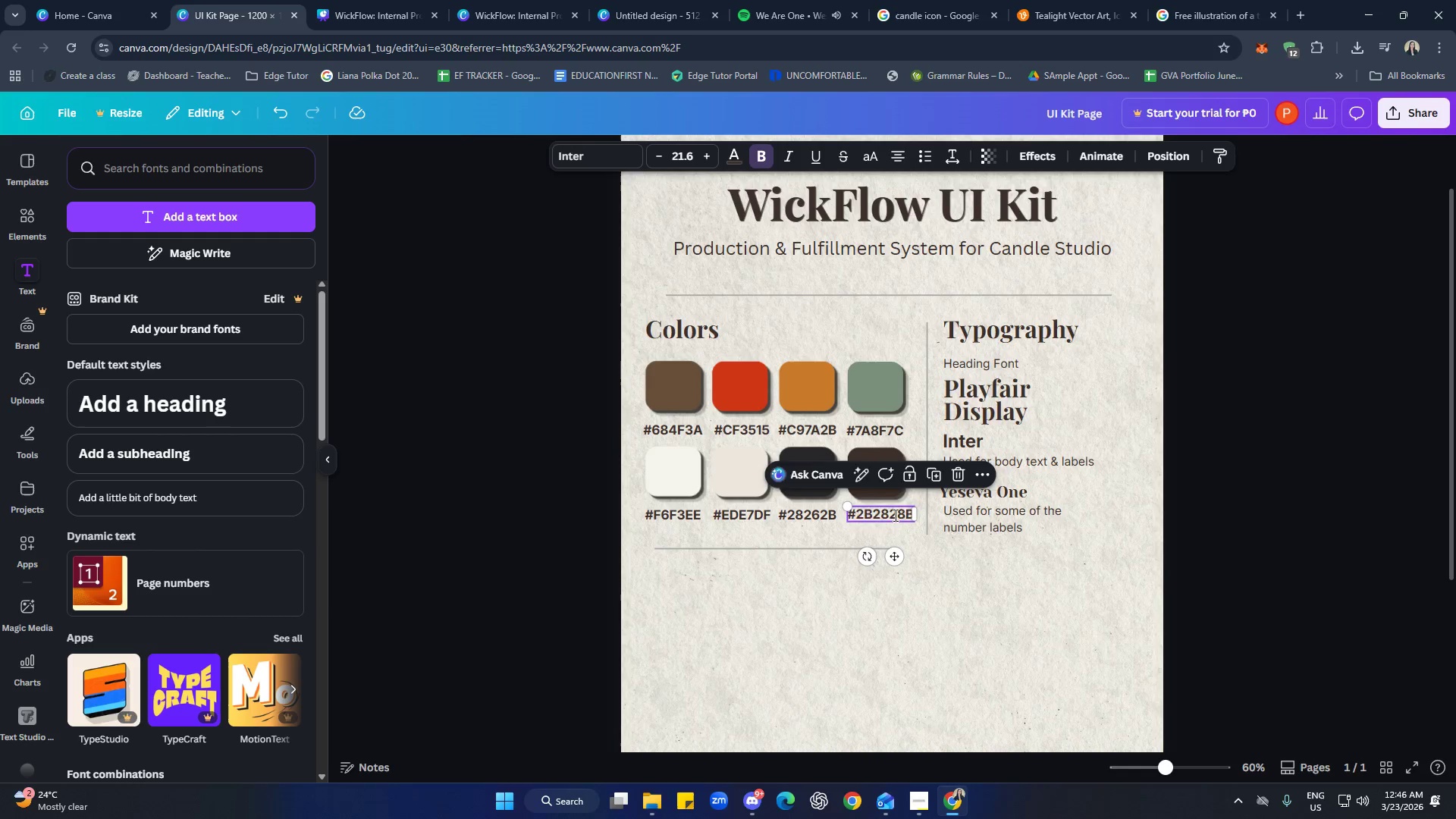 
double_click([894, 515])
 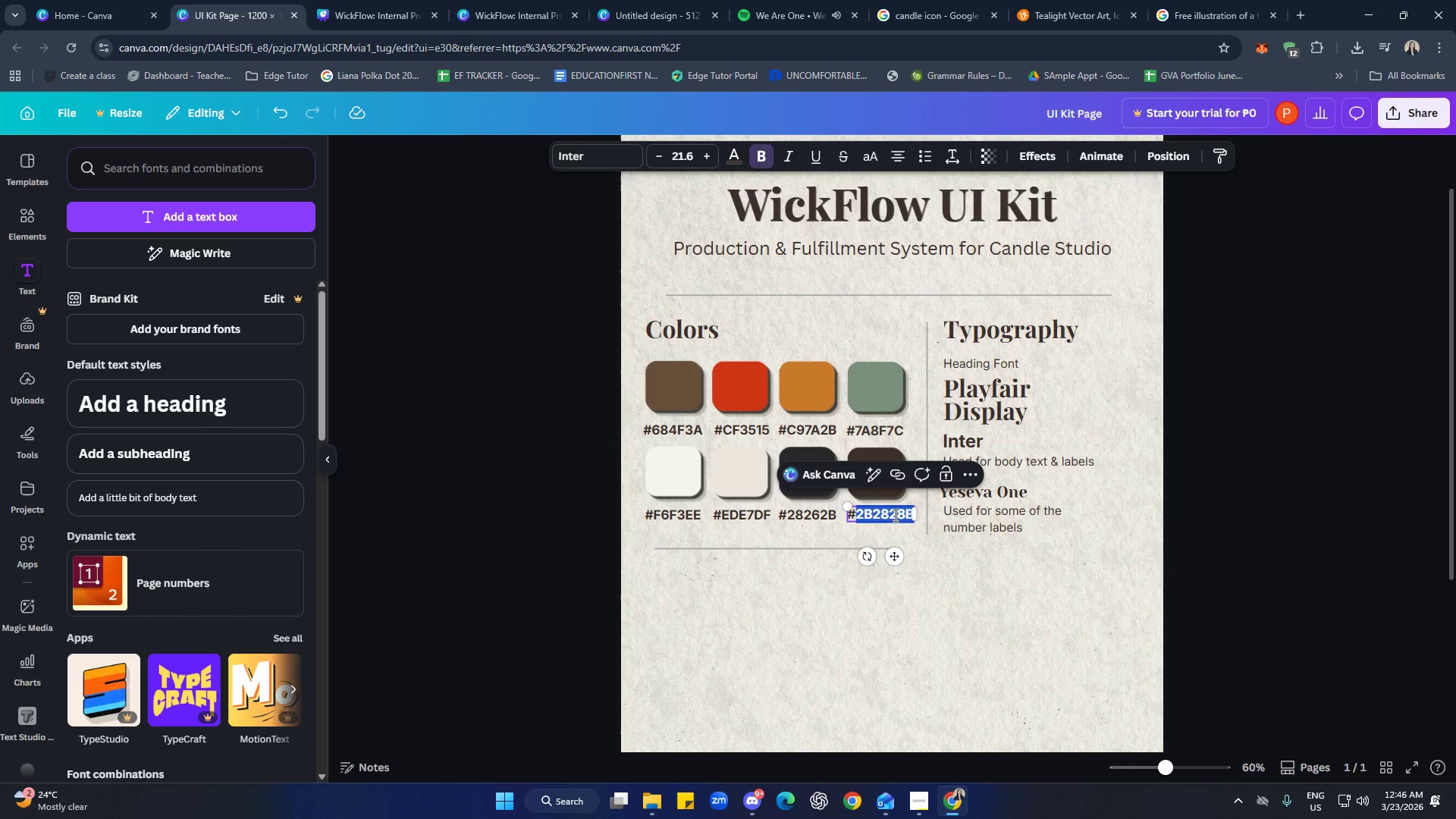 
key(Control+C)
 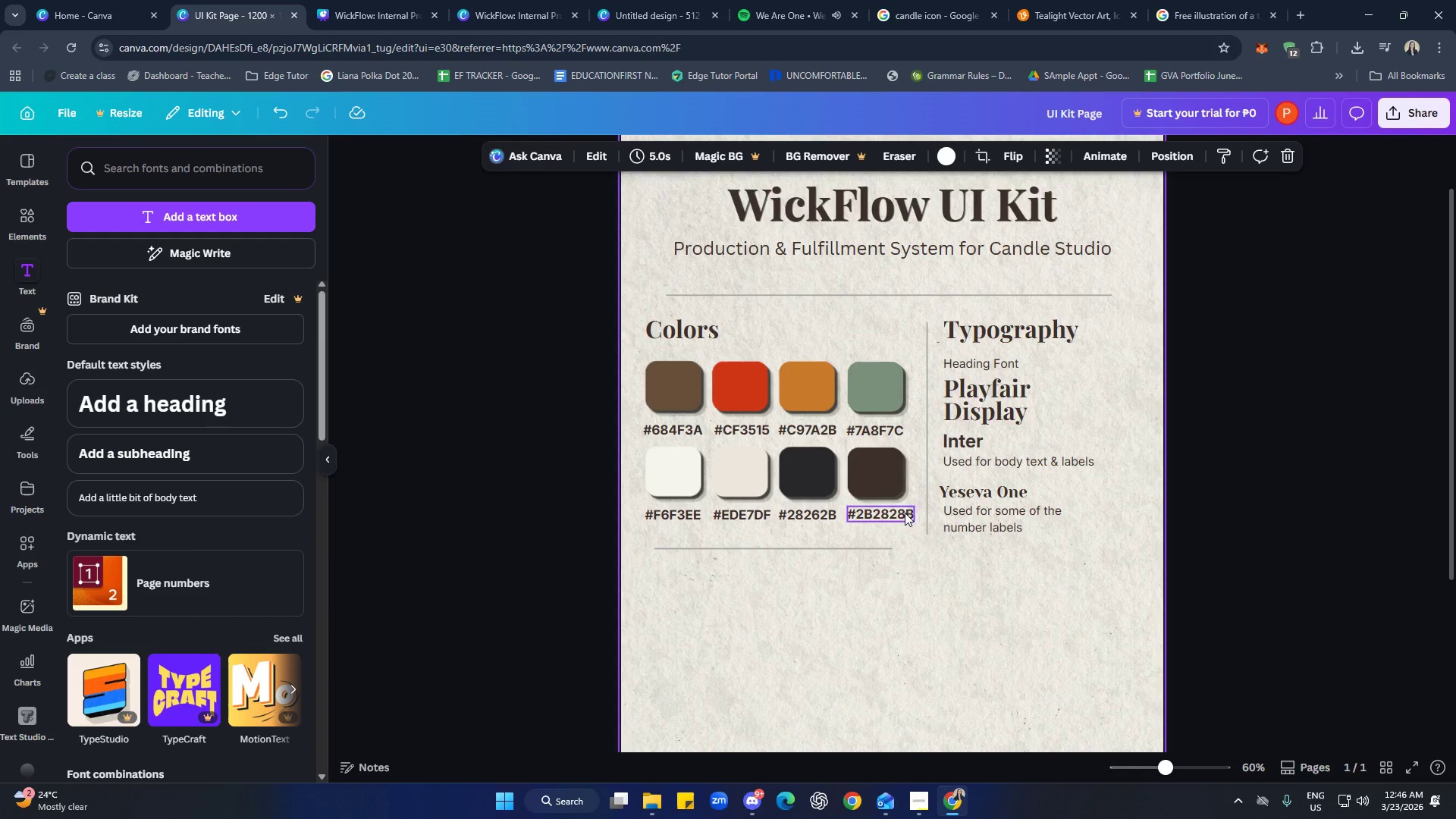 
double_click([879, 478])
 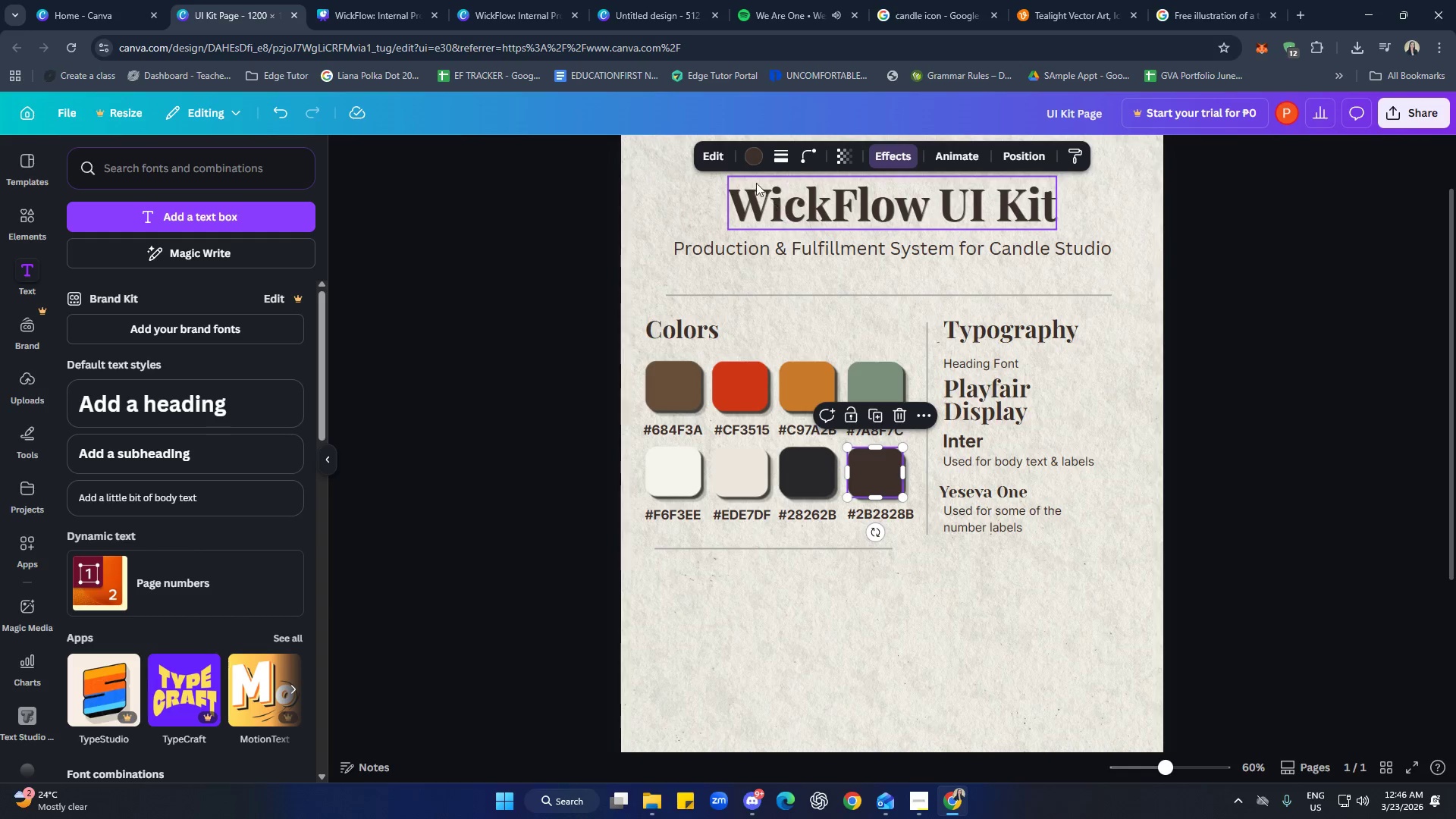 
left_click([751, 159])
 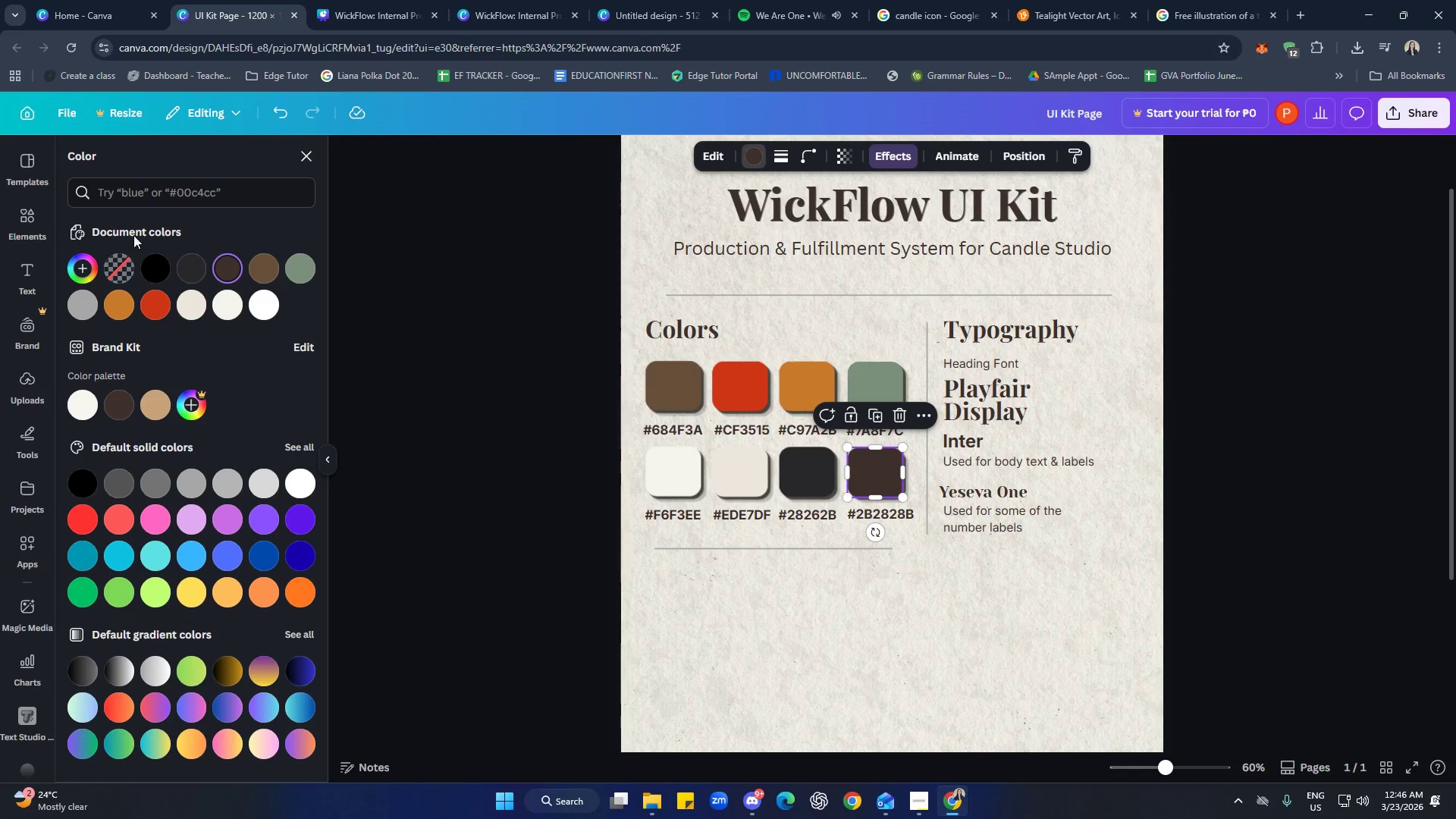 
left_click([75, 272])
 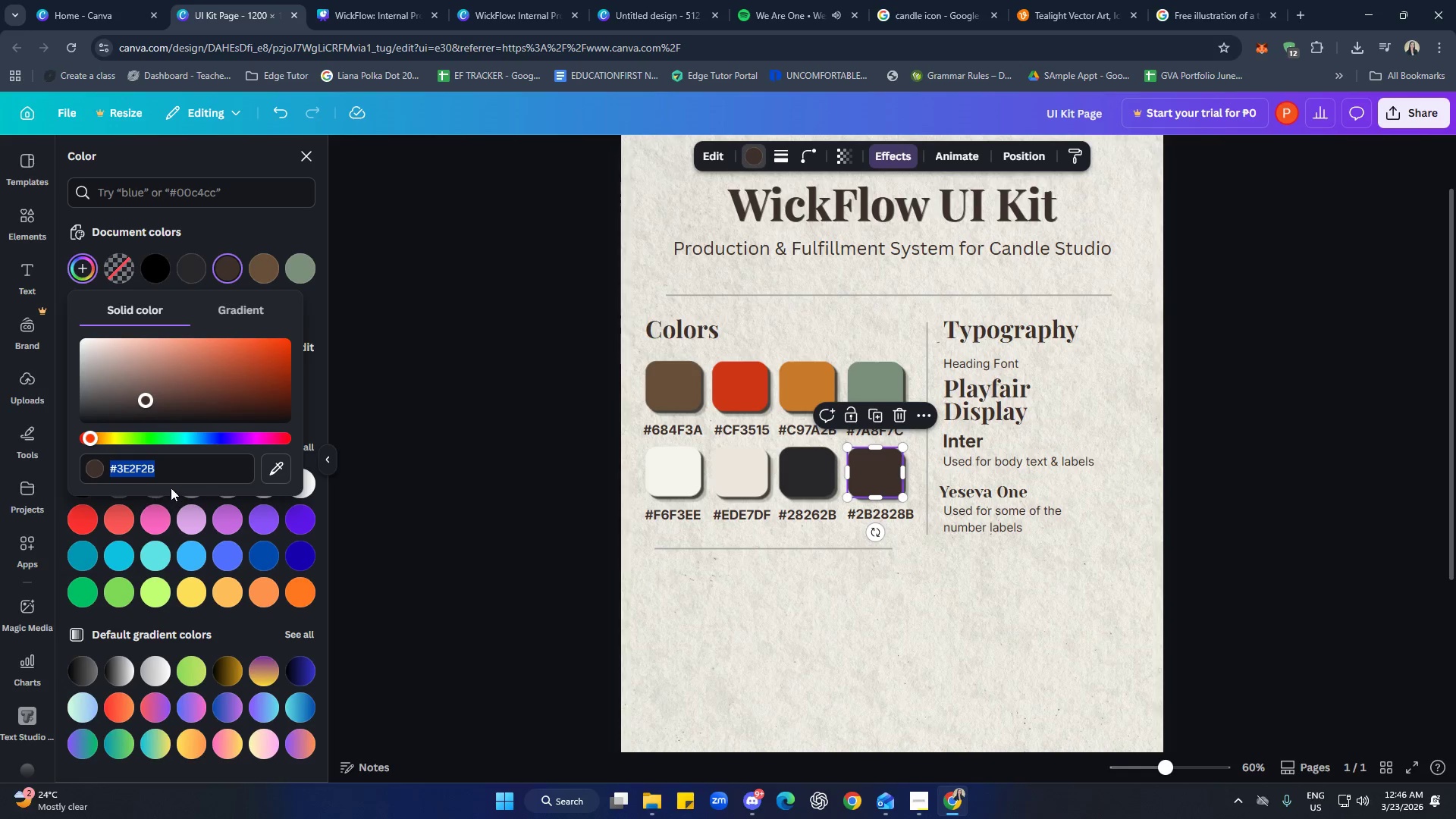 
key(Control+V)
 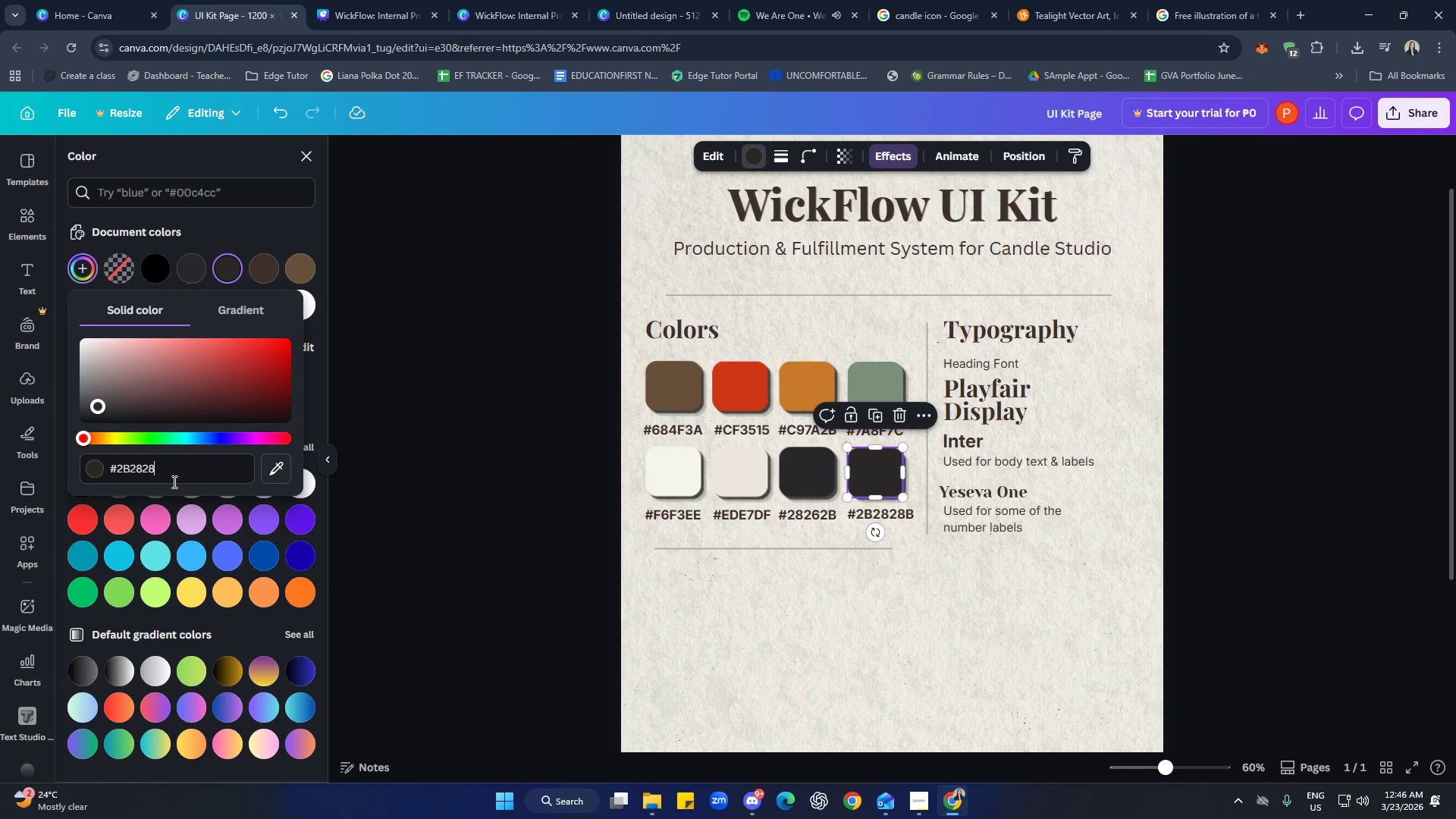 
key(Enter)
 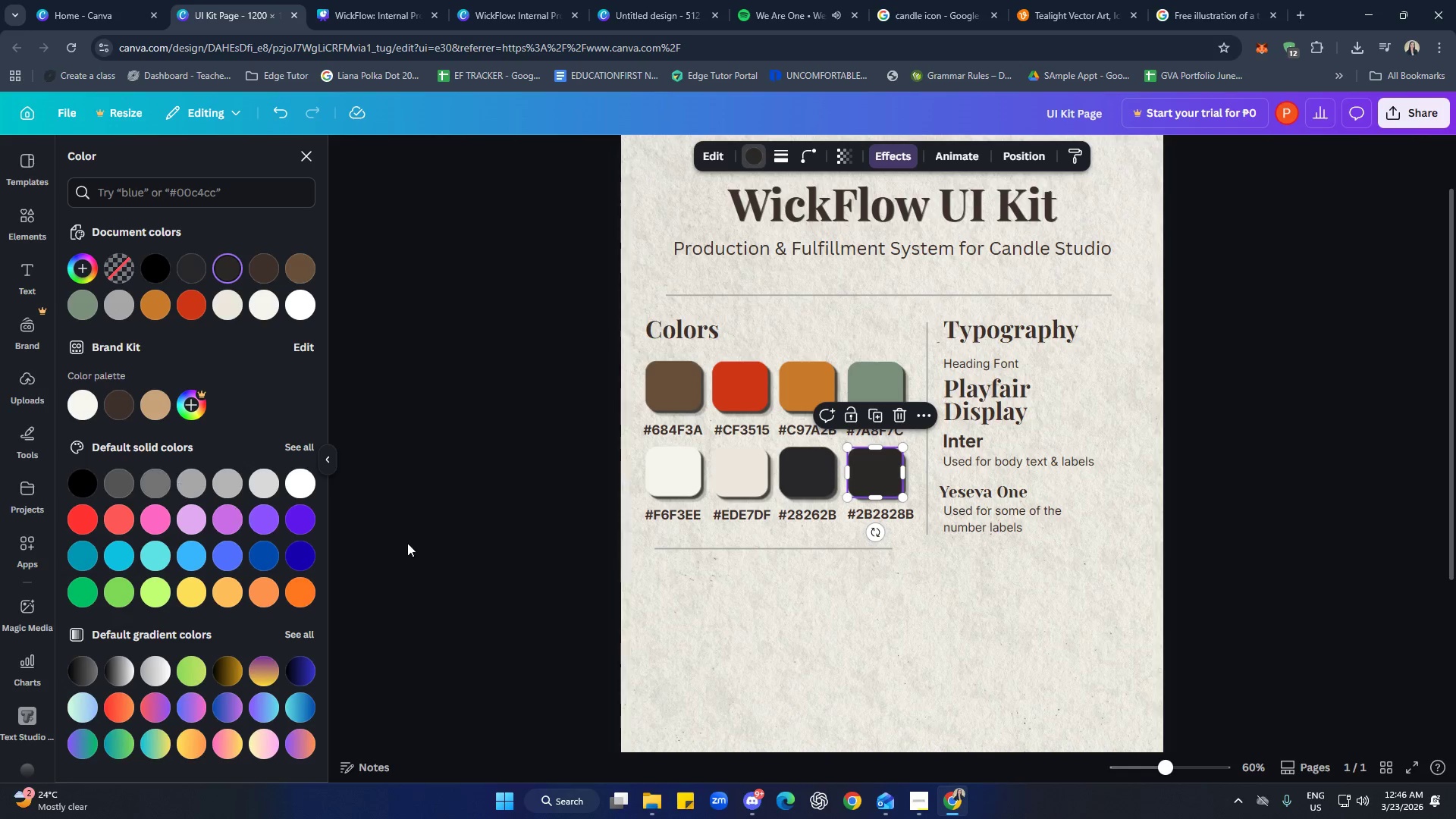 
left_click([893, 623])
 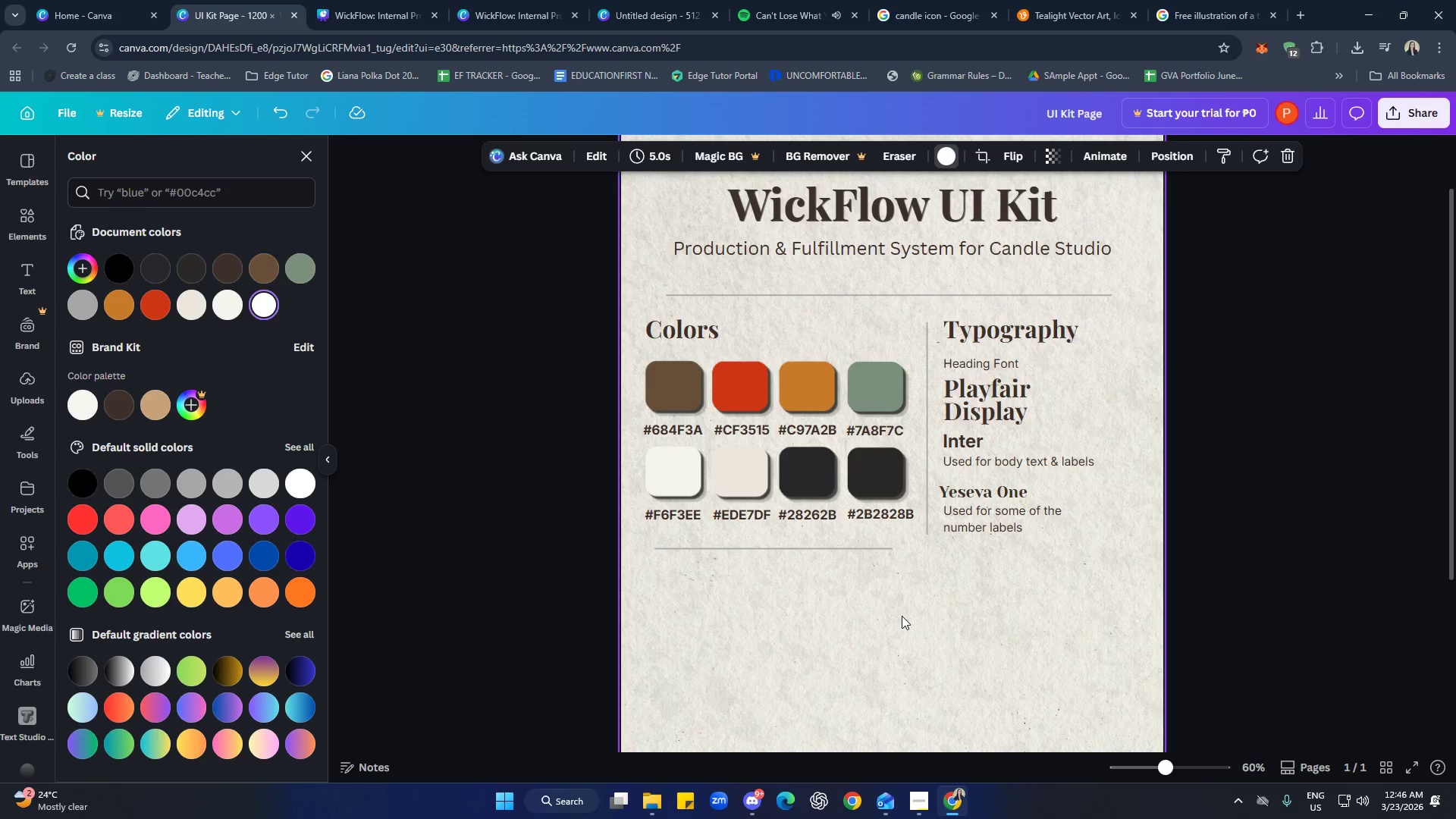 
wait(18.69)
 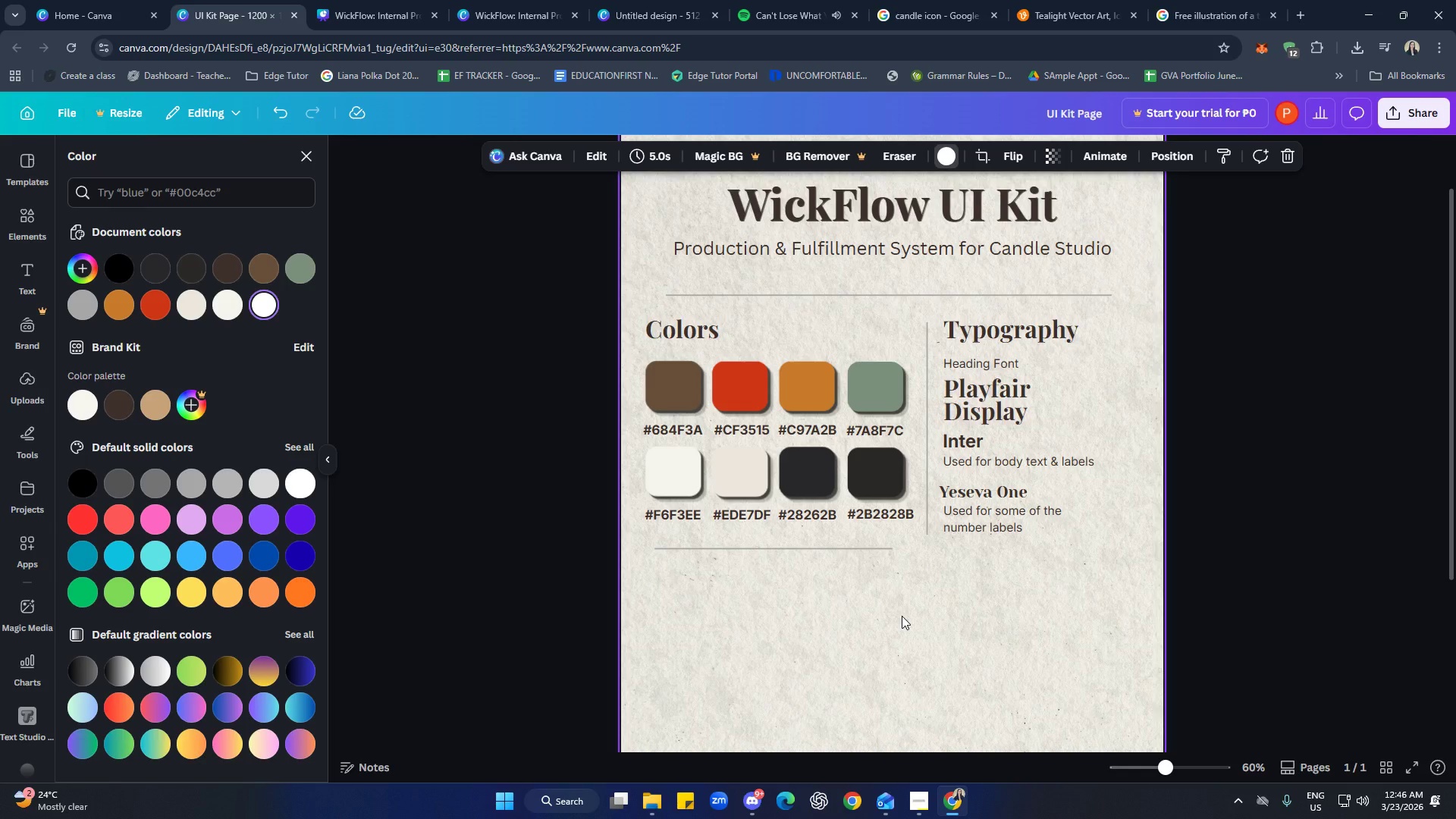 
key(Control+ControlLeft)
 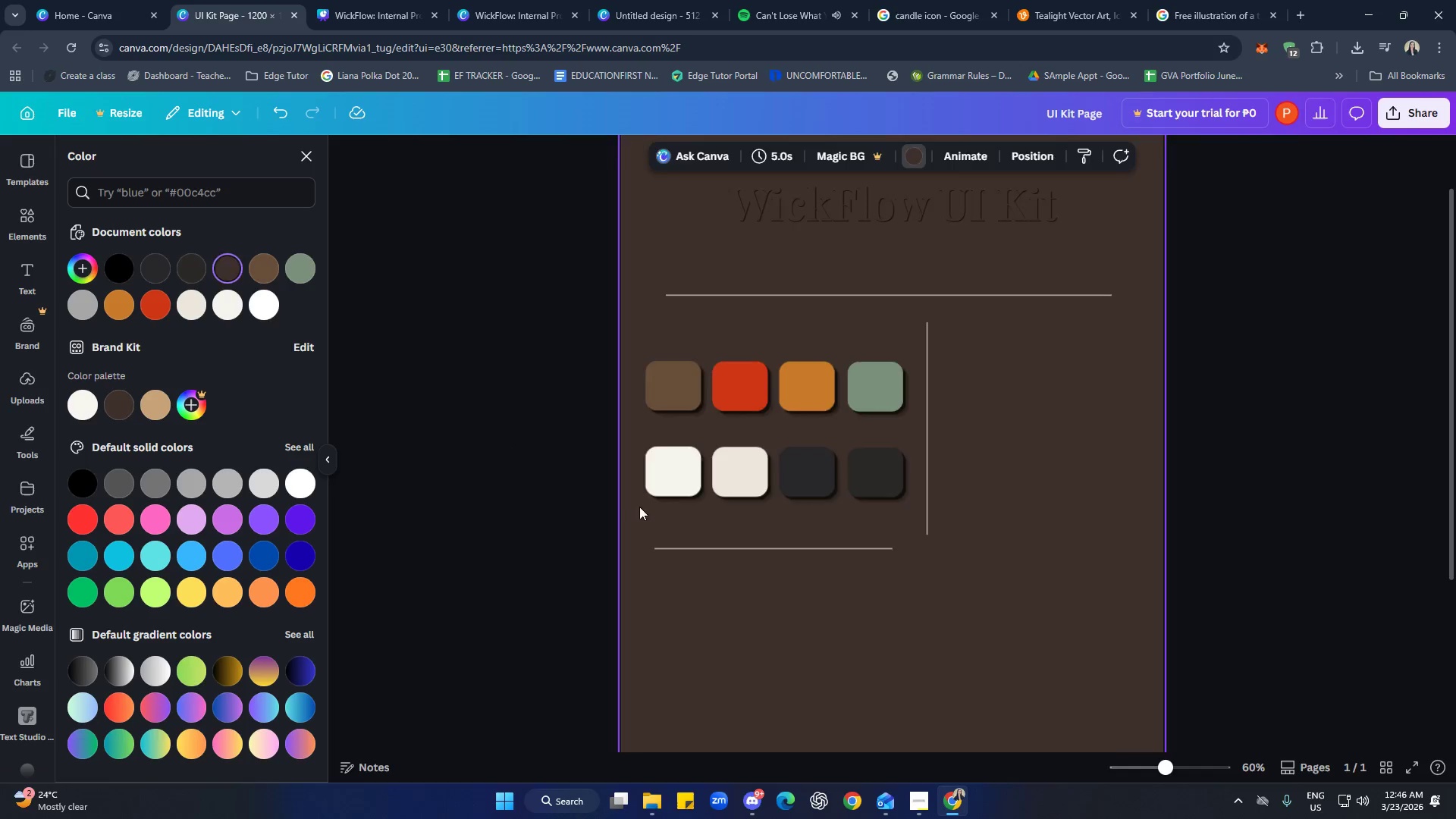 
key(Control+Z)
 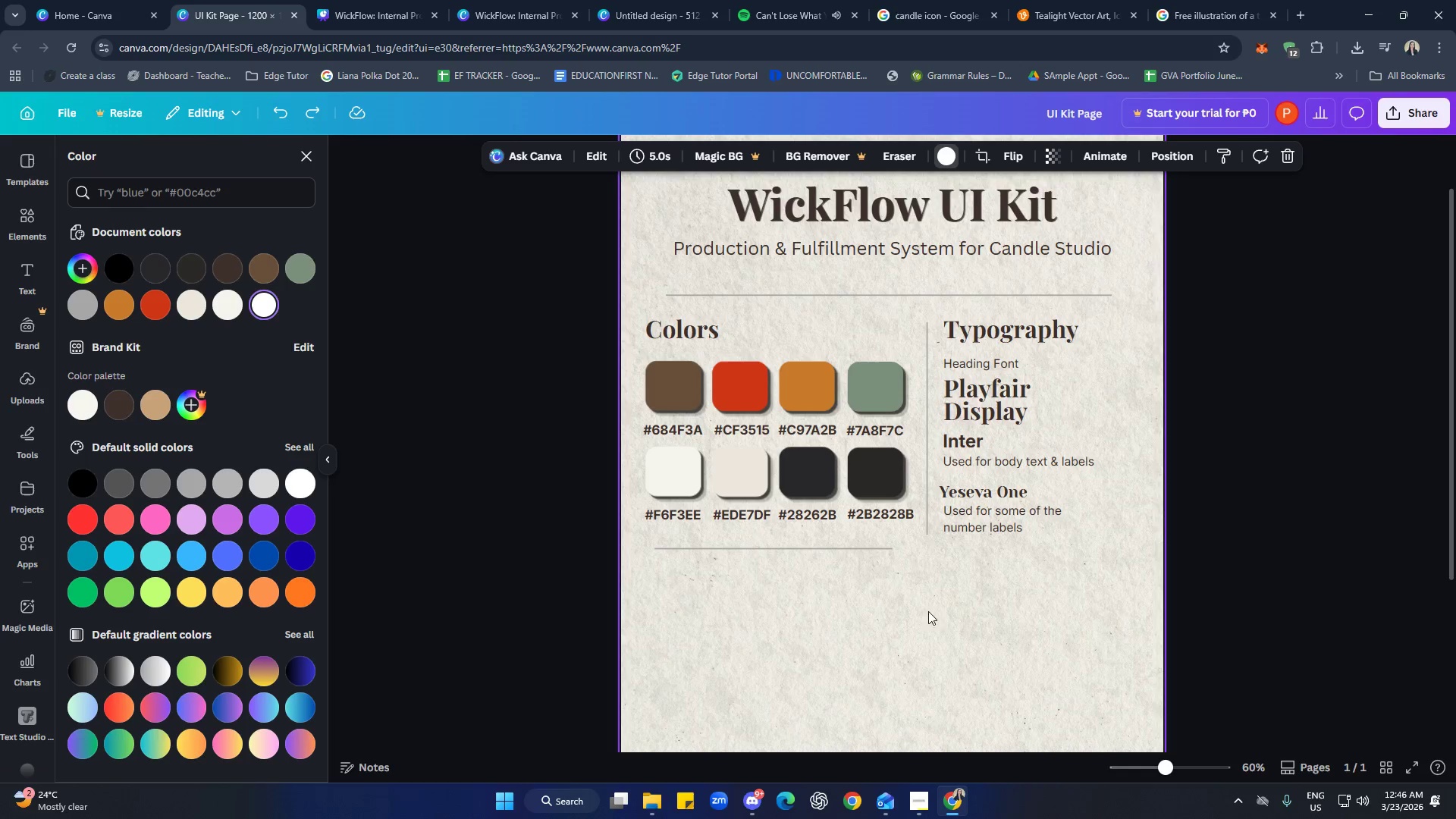 
double_click([890, 501])
 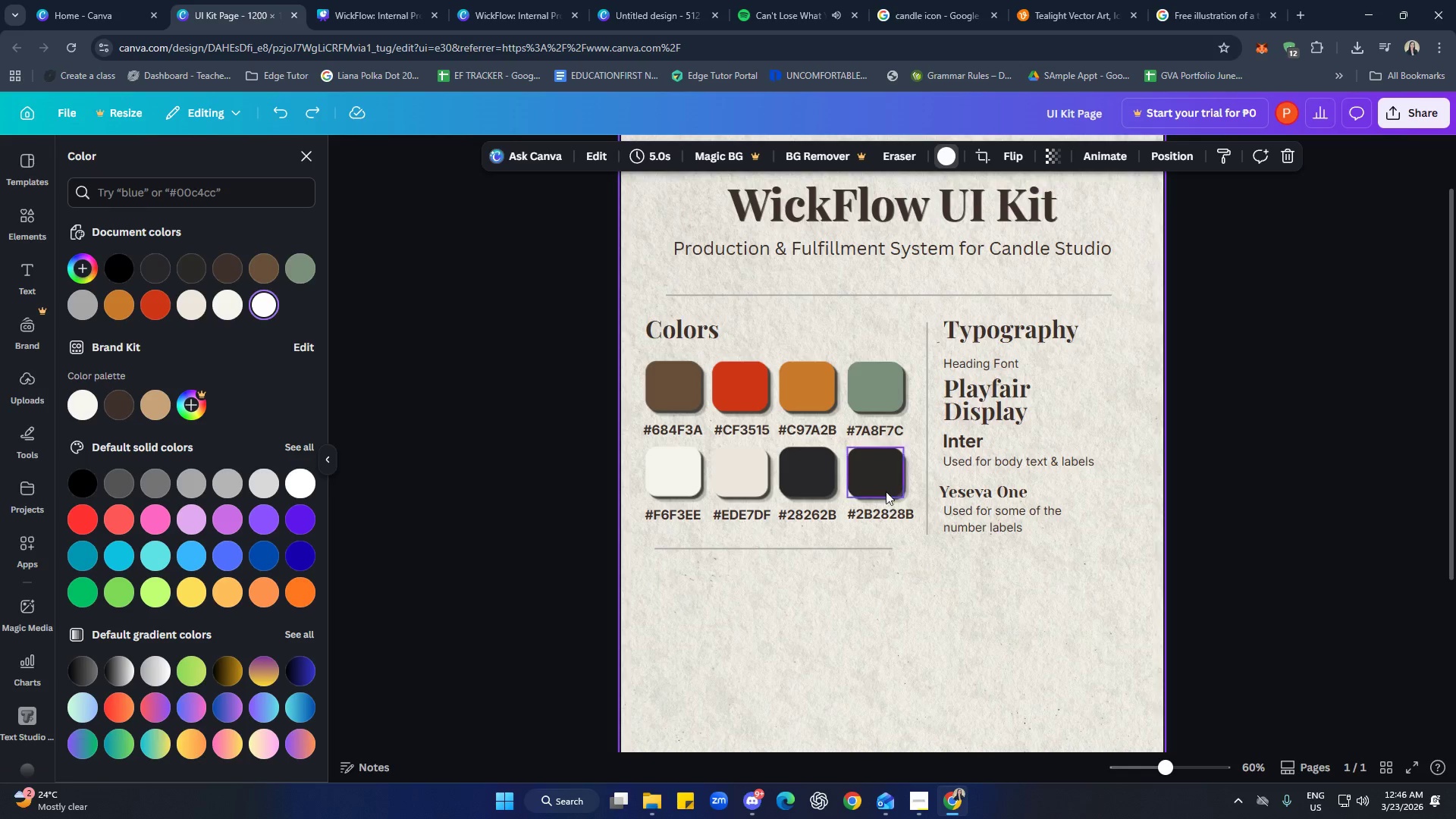 
triple_click([877, 479])
 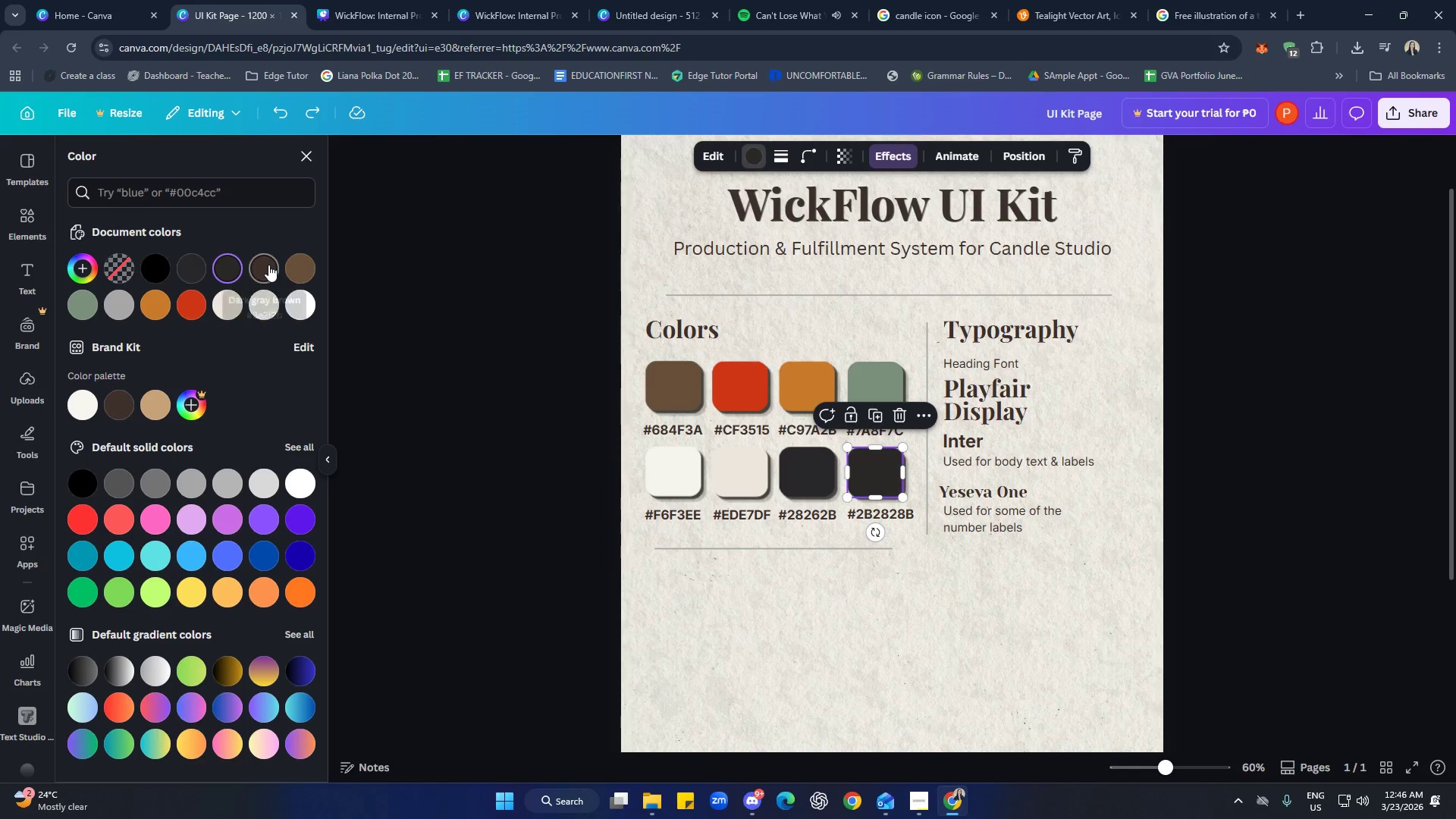 
left_click([268, 265])
 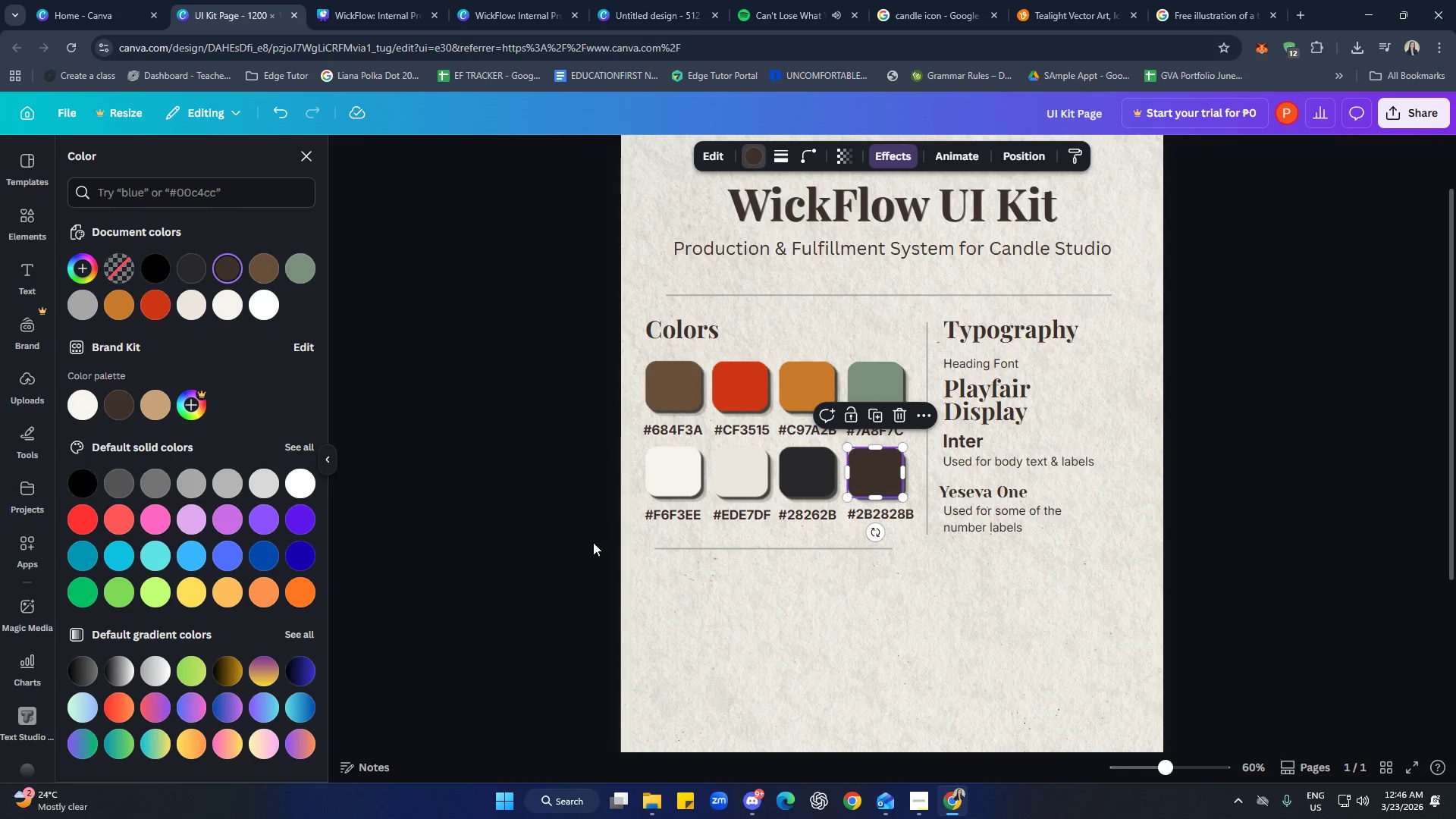 
left_click([781, 635])
 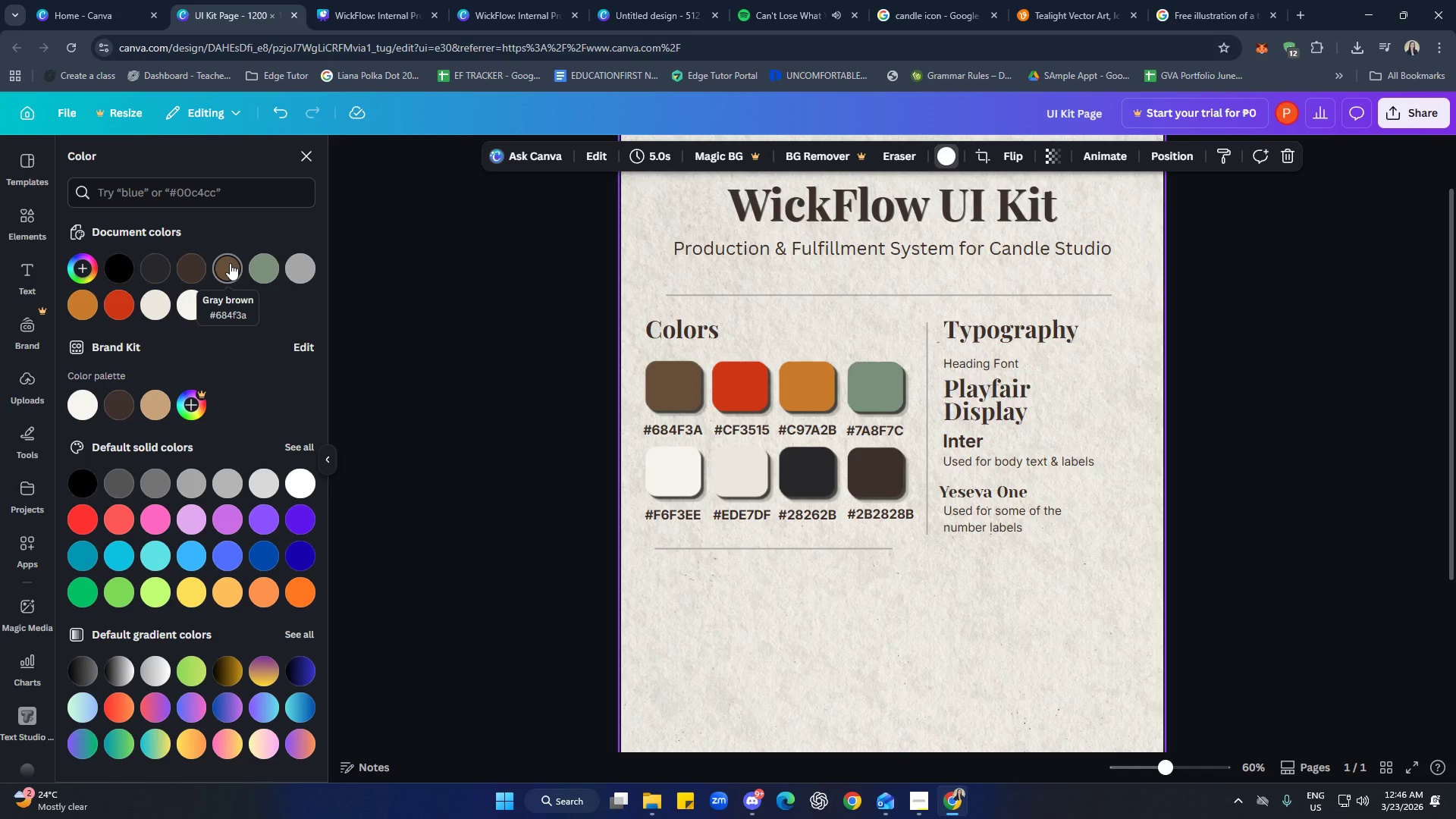 
wait(19.17)
 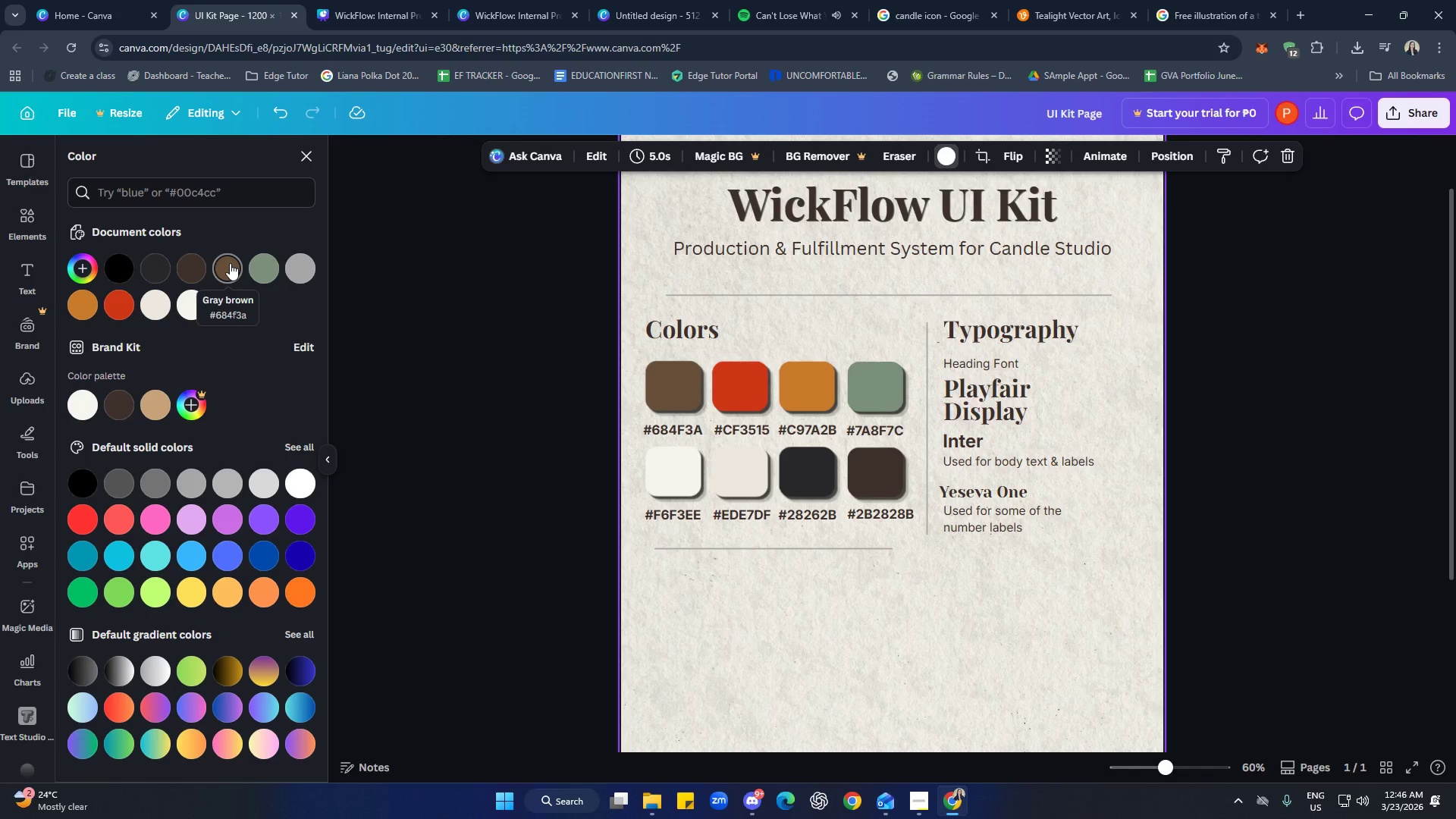 
double_click([890, 514])
 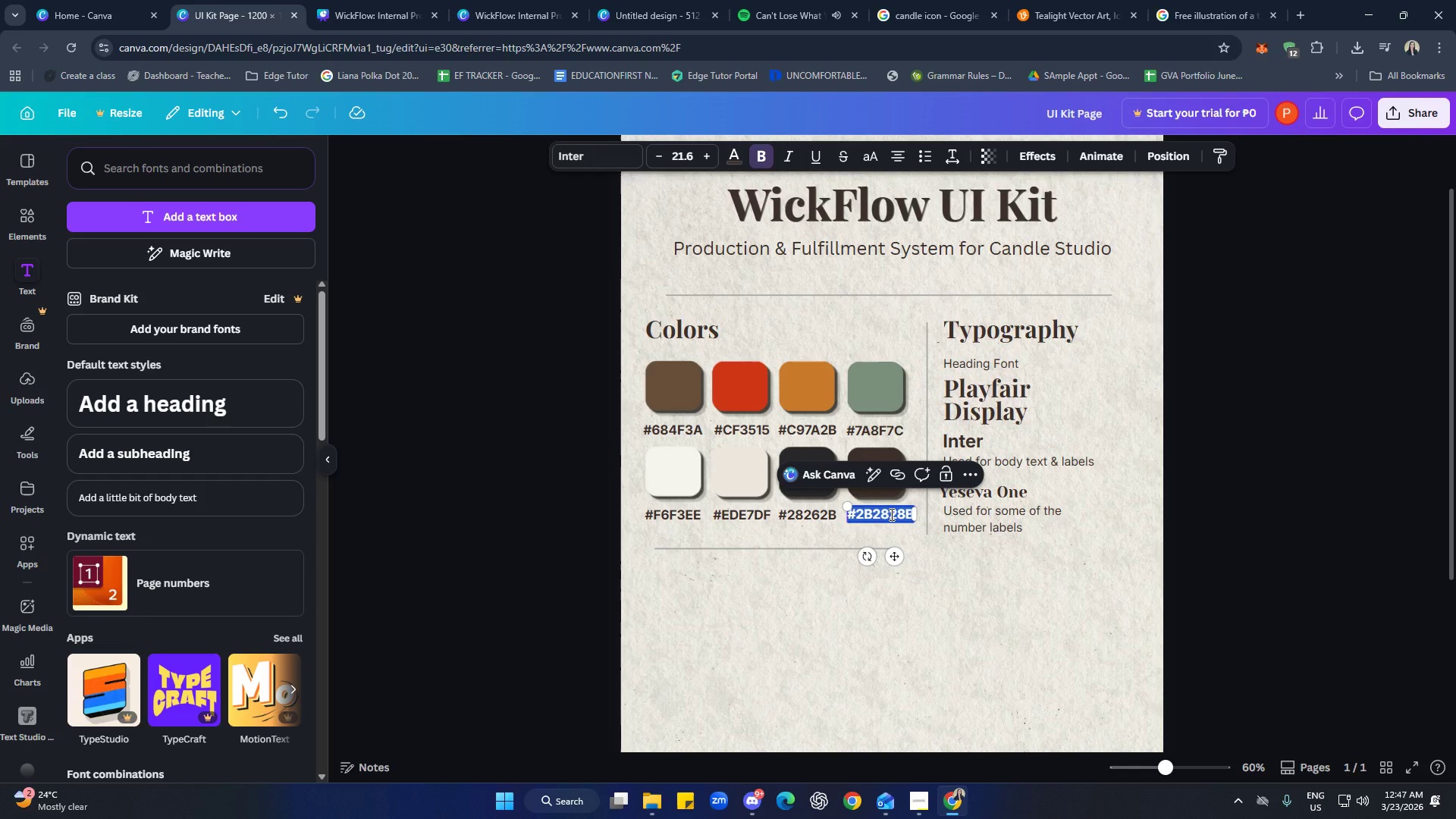 
key(Shift+3)
 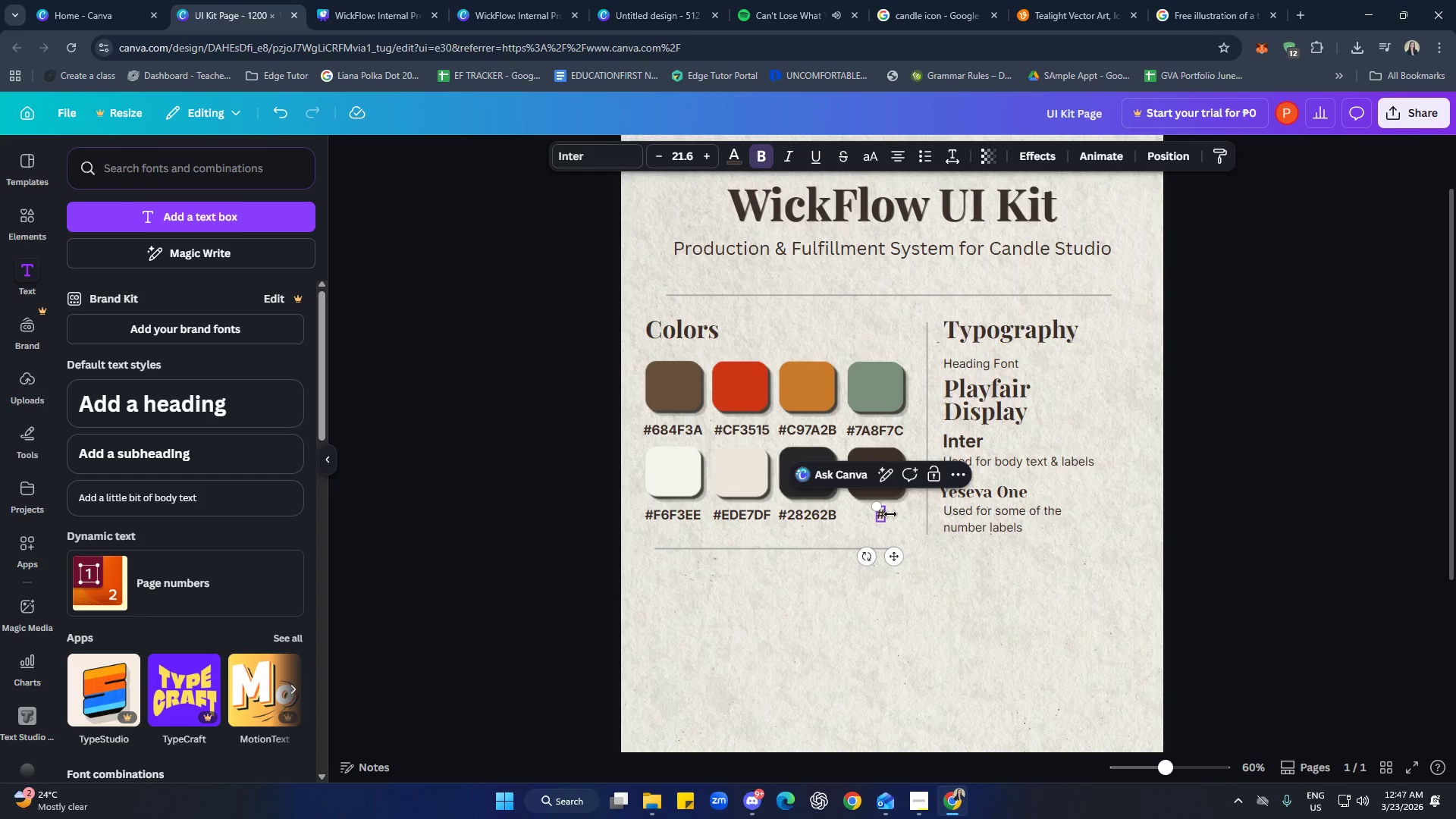 
type(689)
key(Backspace)
type(4F3A)
 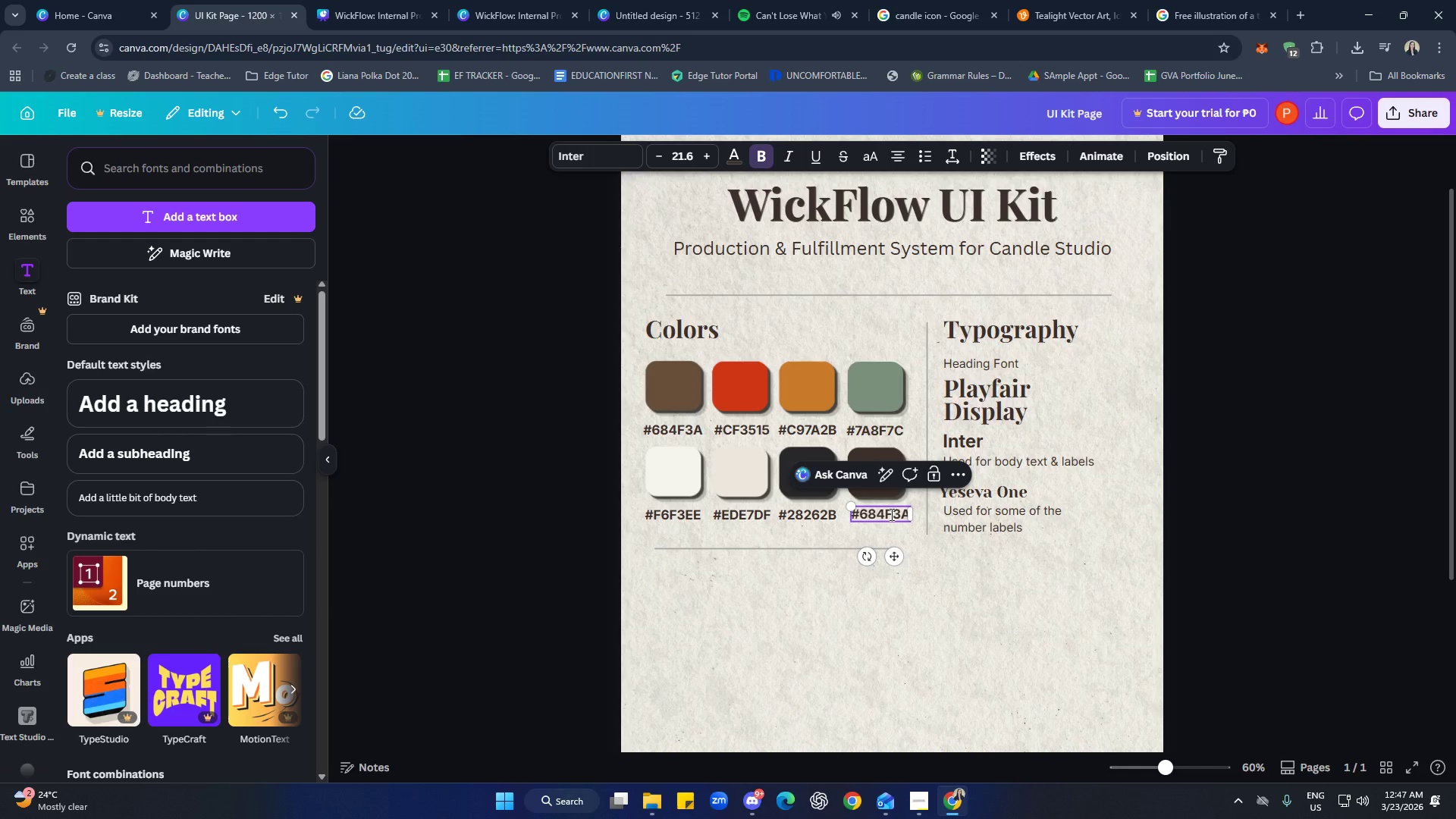 
left_click([378, 0])
 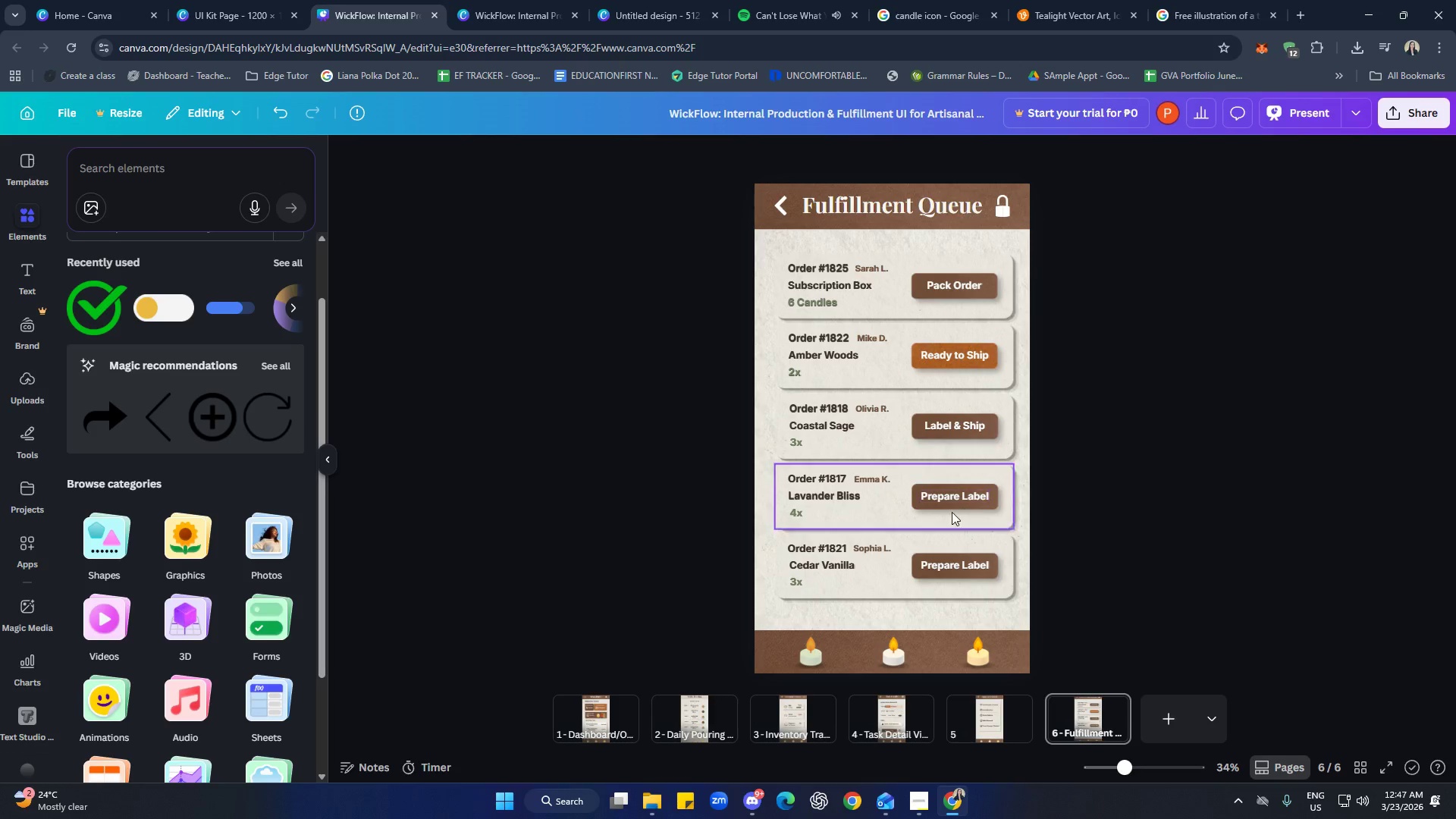 
scroll: coordinate [1106, 494], scroll_direction: down, amount: 1.0
 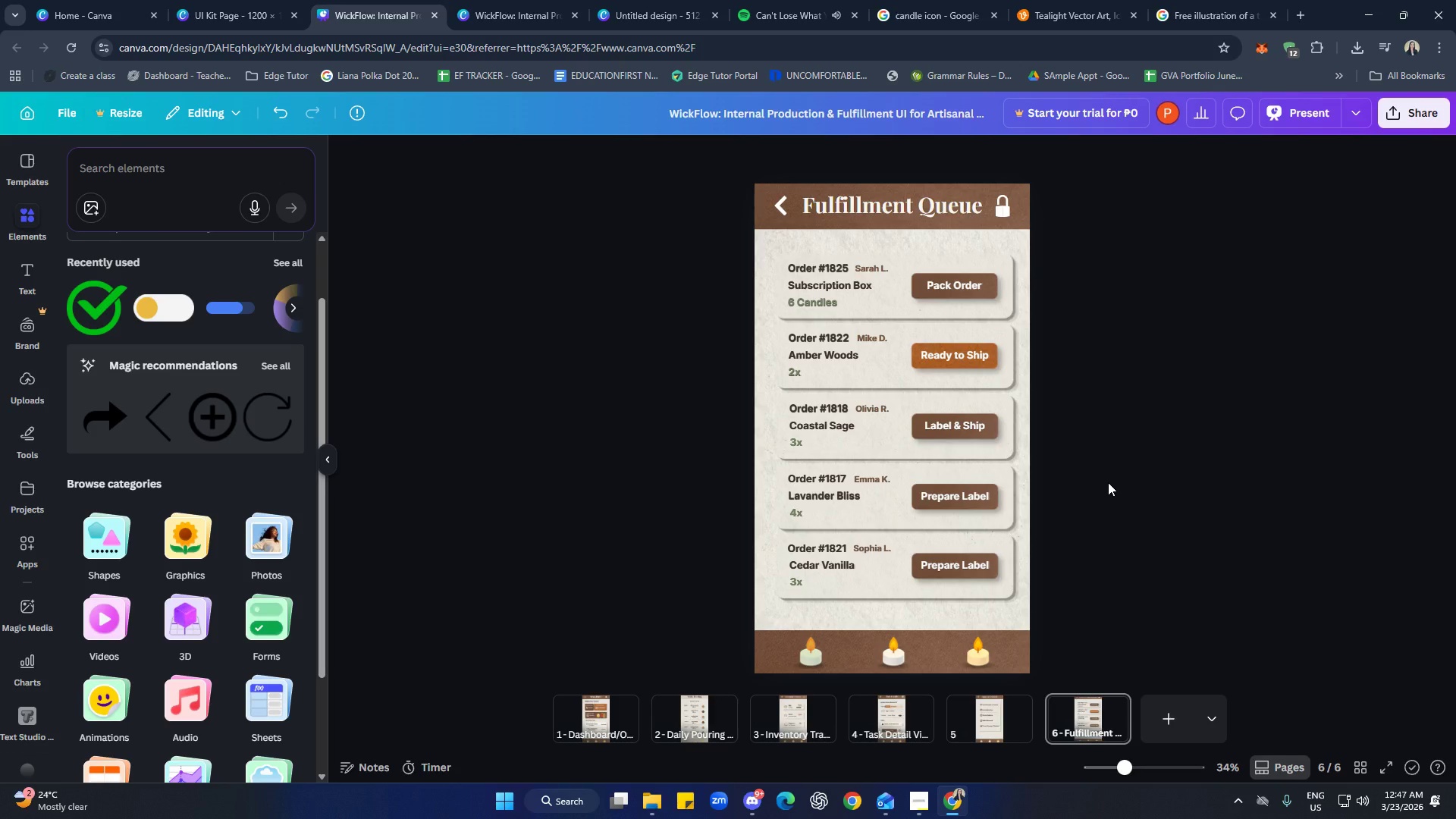 
scroll: coordinate [1108, 482], scroll_direction: up, amount: 1.0
 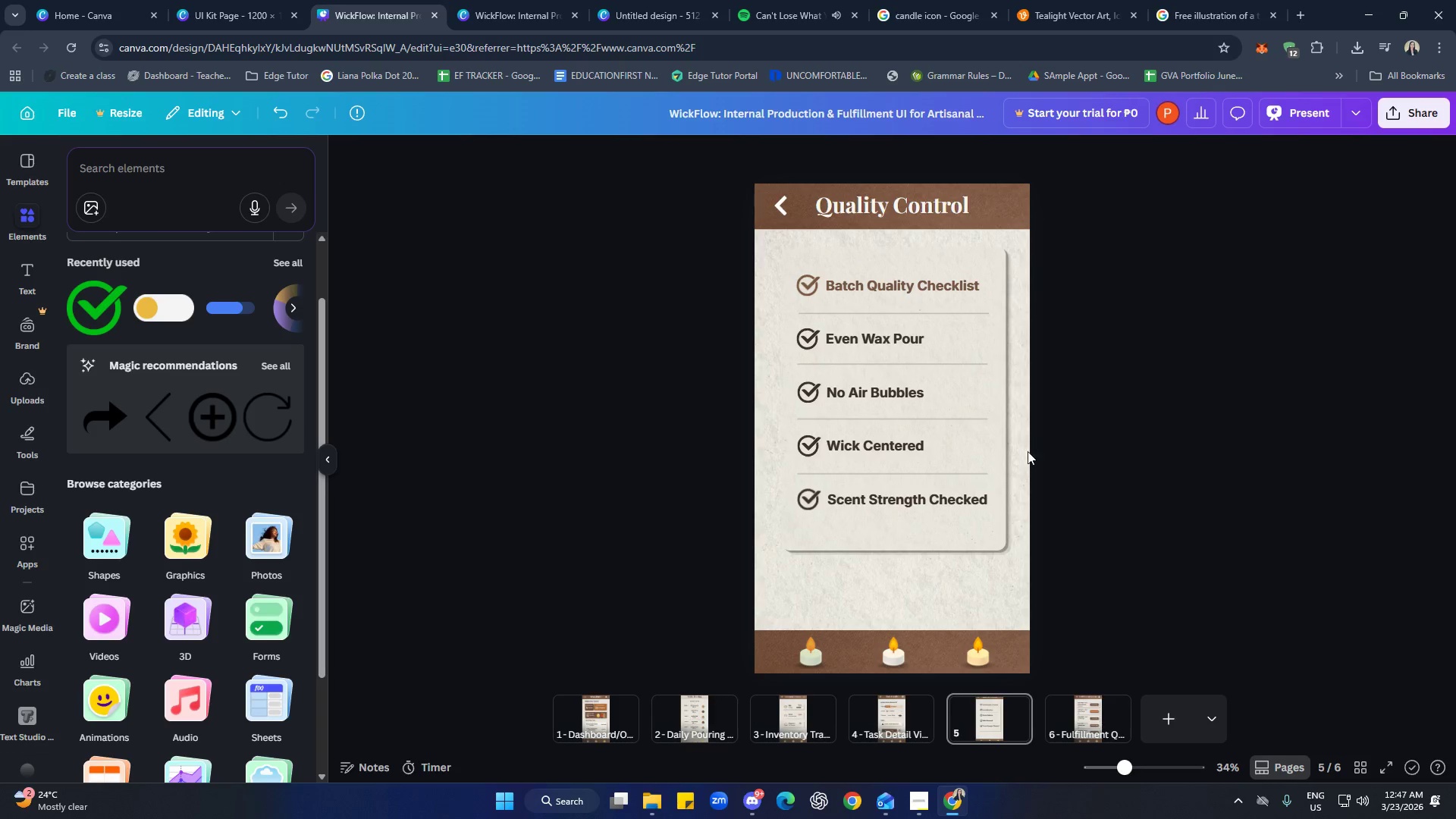 
left_click([902, 398])
 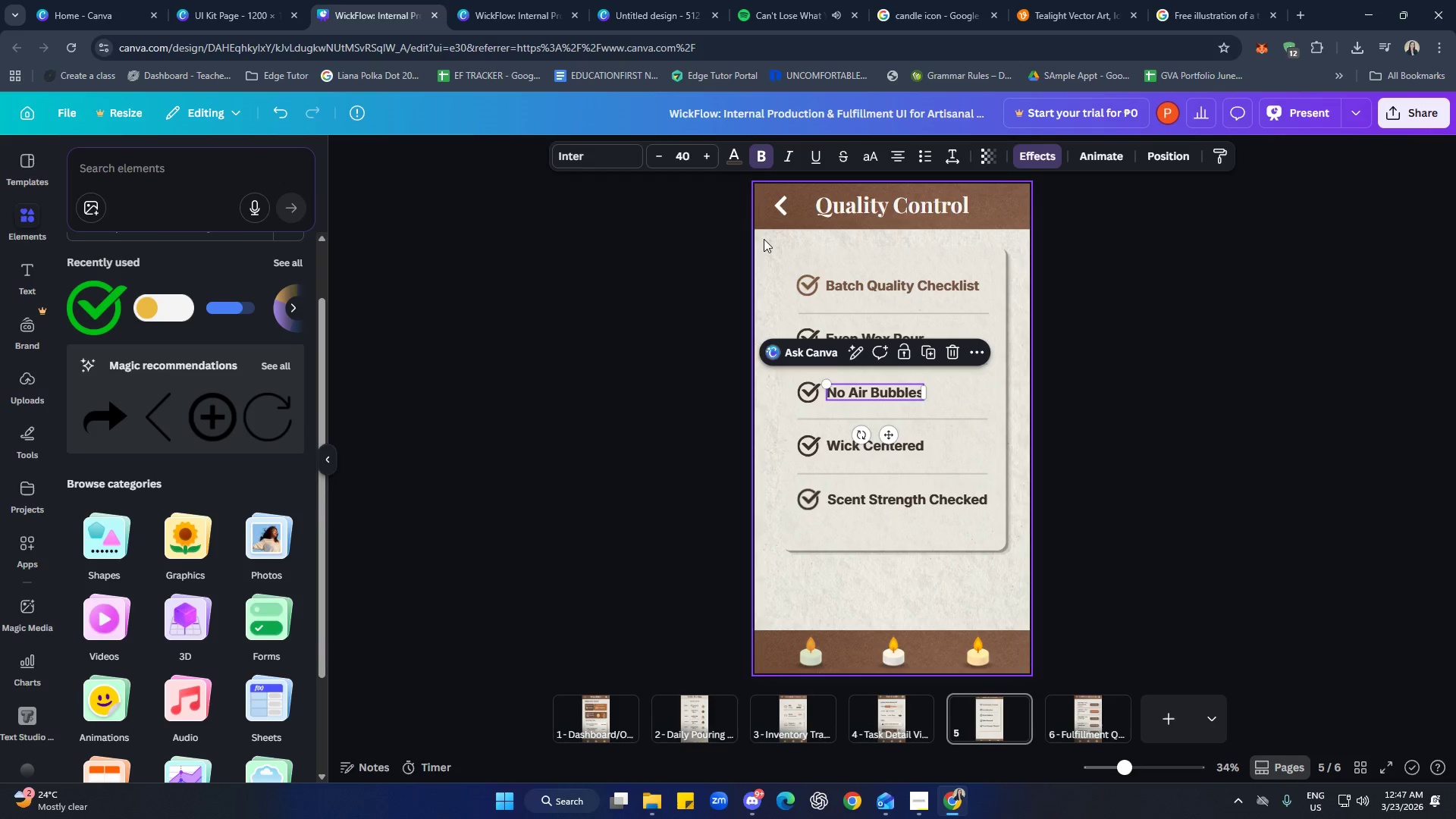 
left_click([733, 157])
 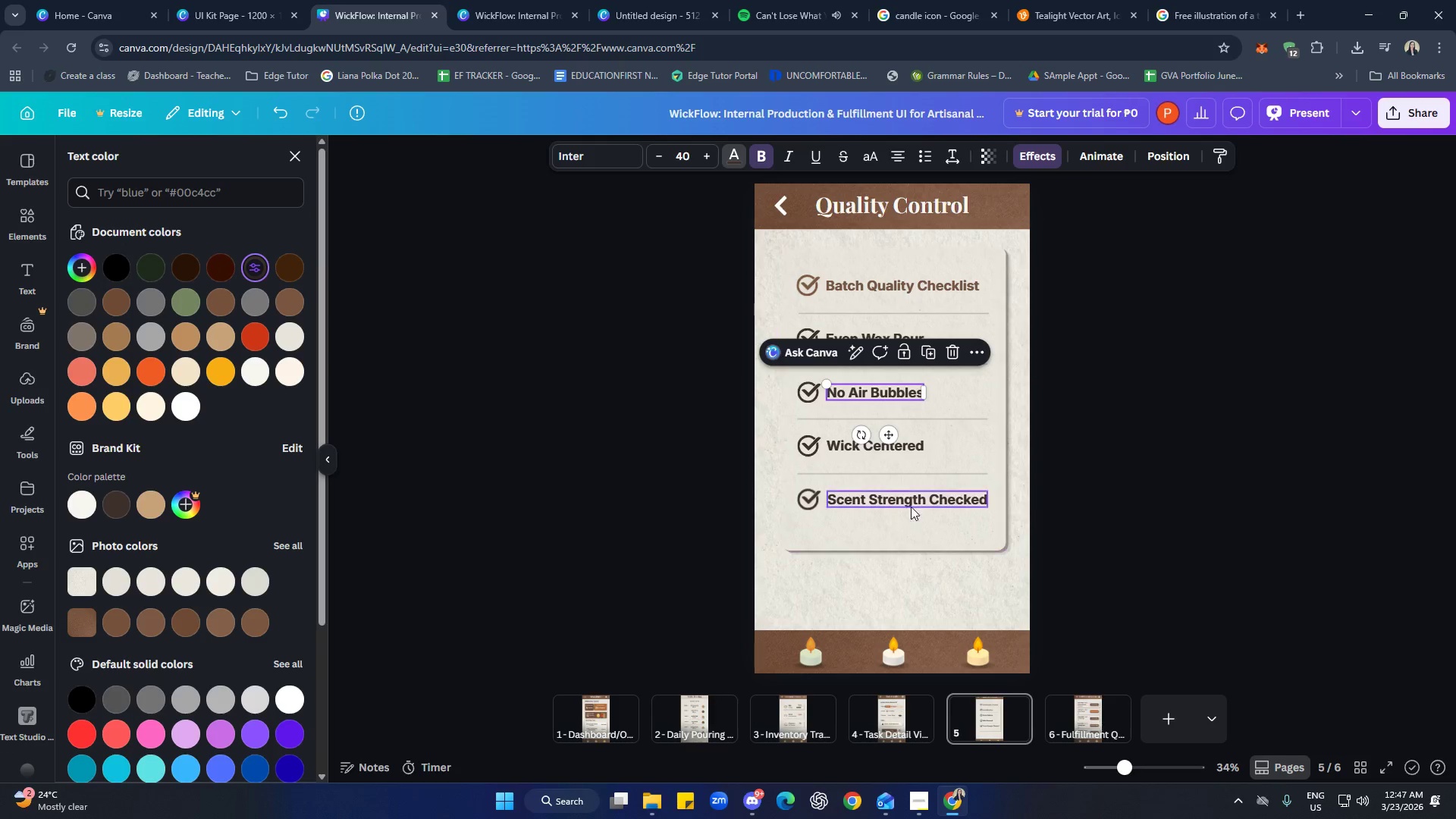 
left_click([921, 477])
 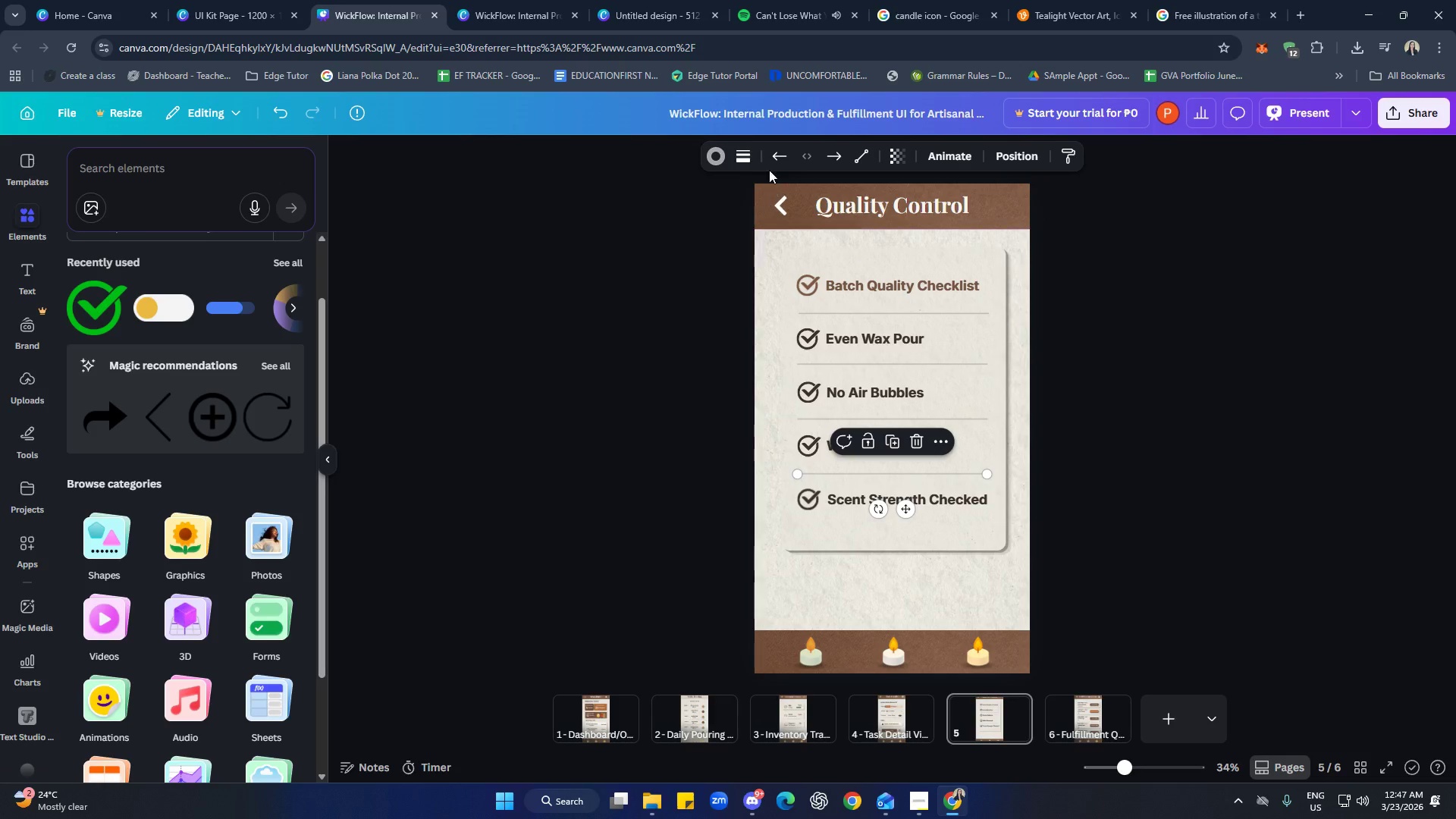 
left_click([724, 154])
 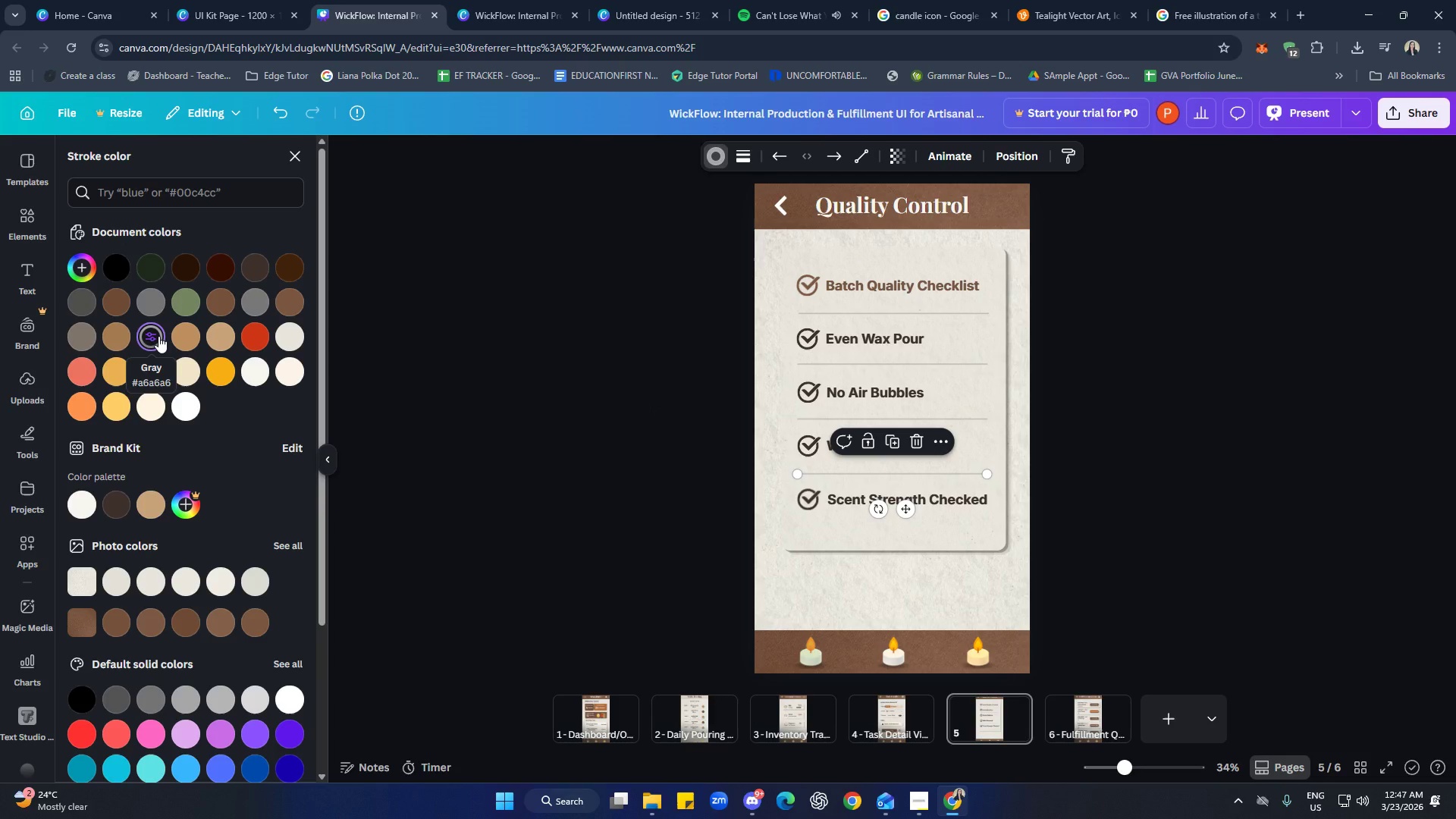 
wait(24.23)
 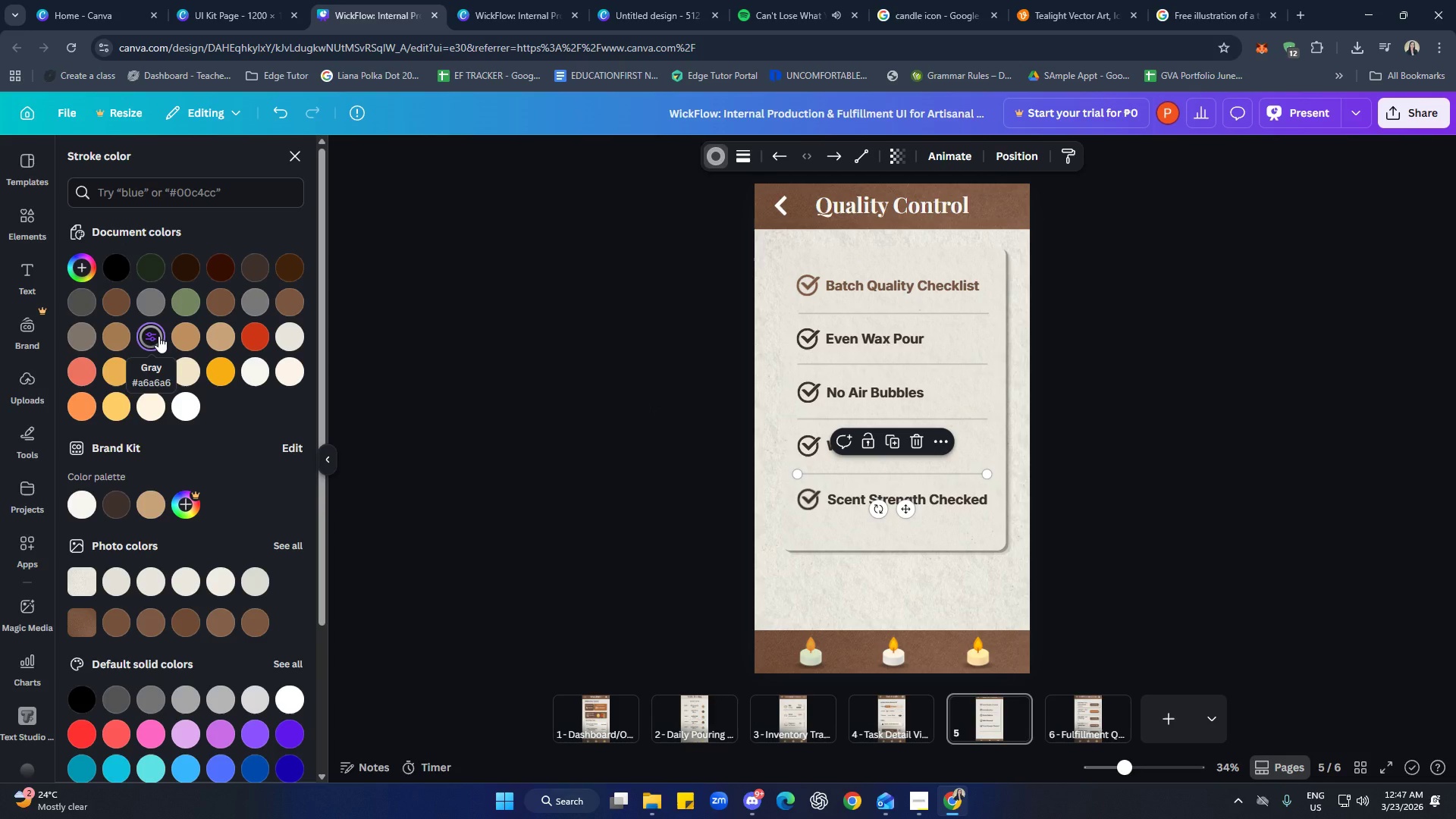 
left_click([1186, 551])
 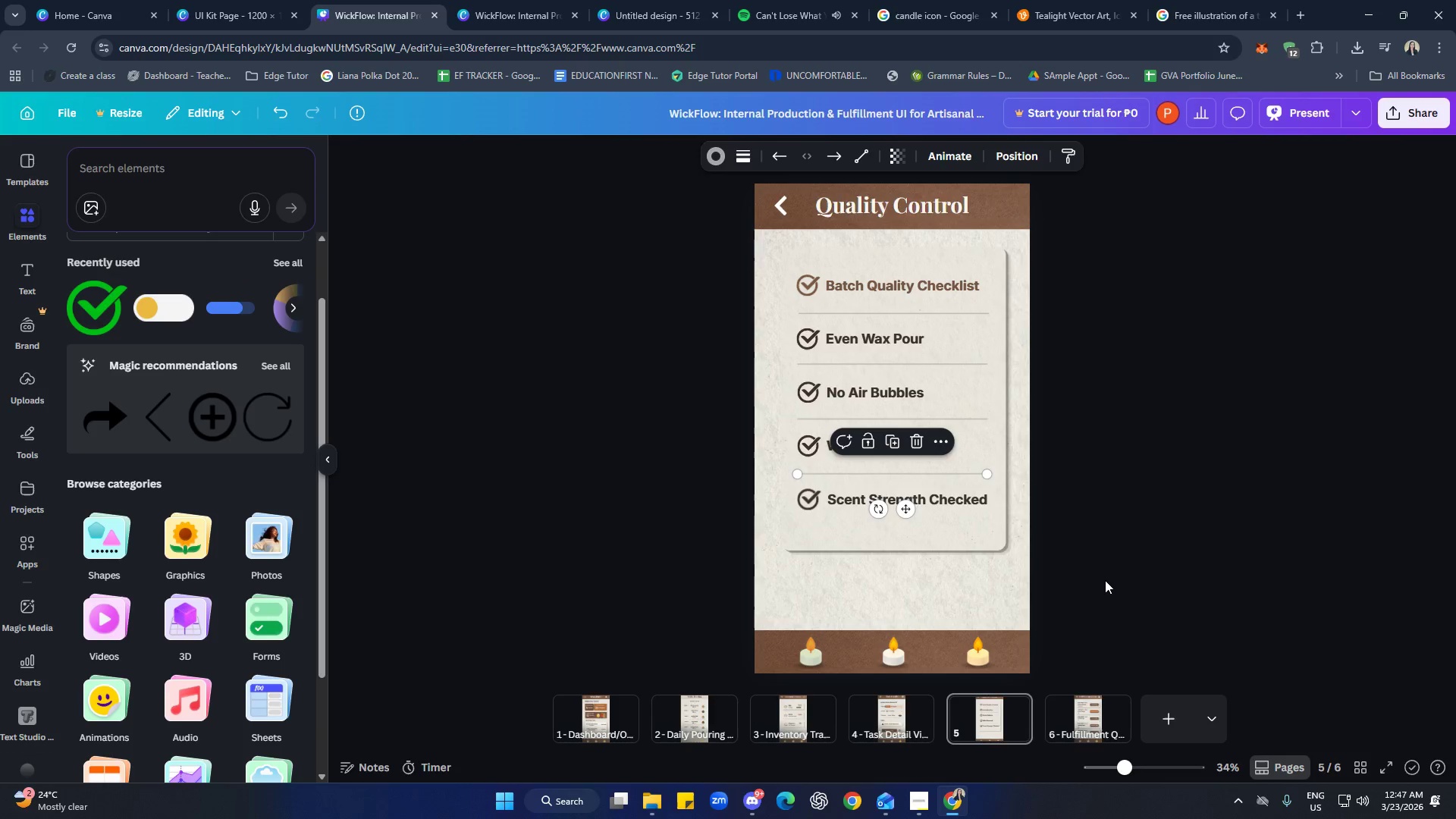 
scroll: coordinate [1106, 573], scroll_direction: up, amount: 2.0
 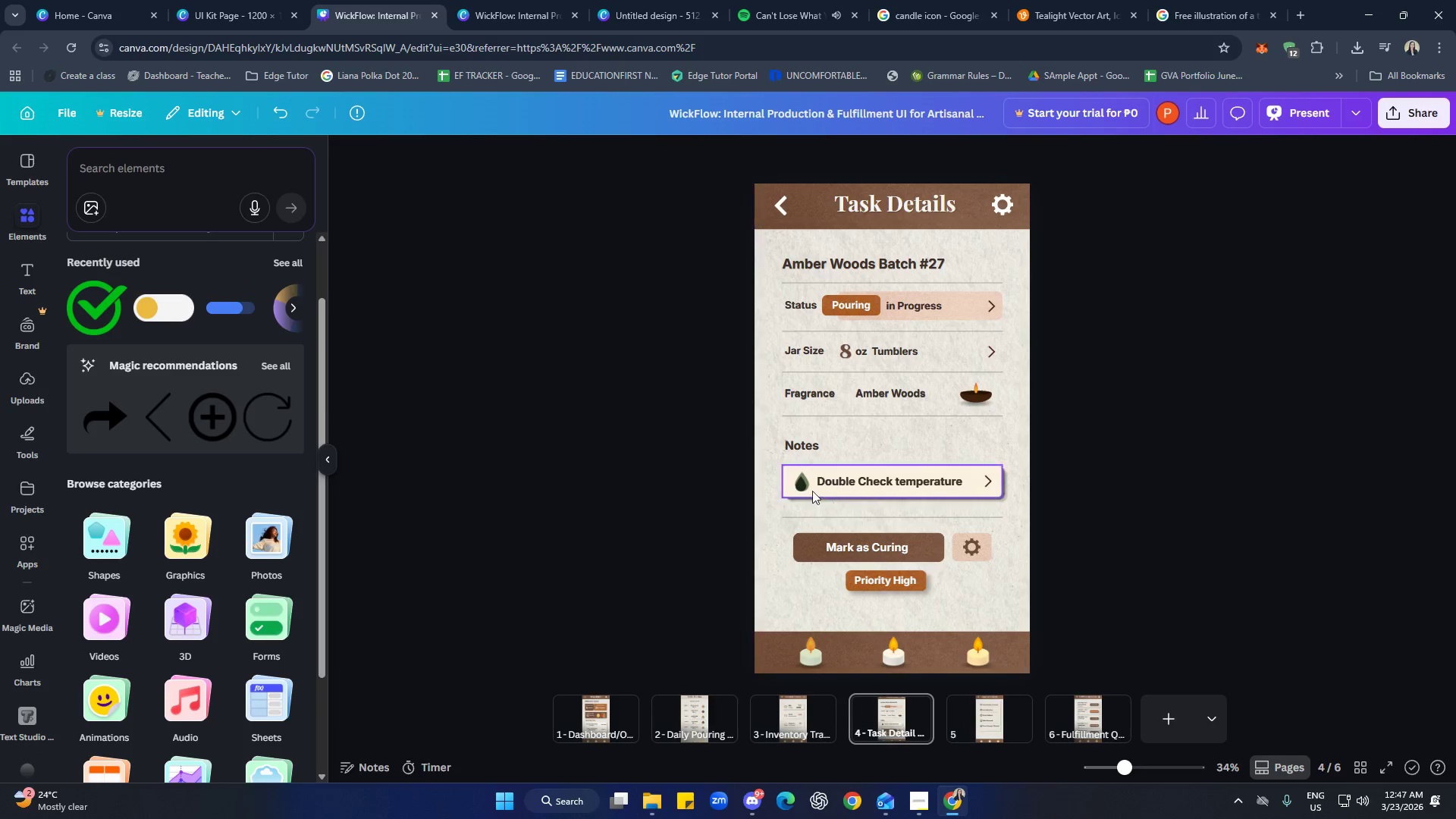 
left_click([802, 485])
 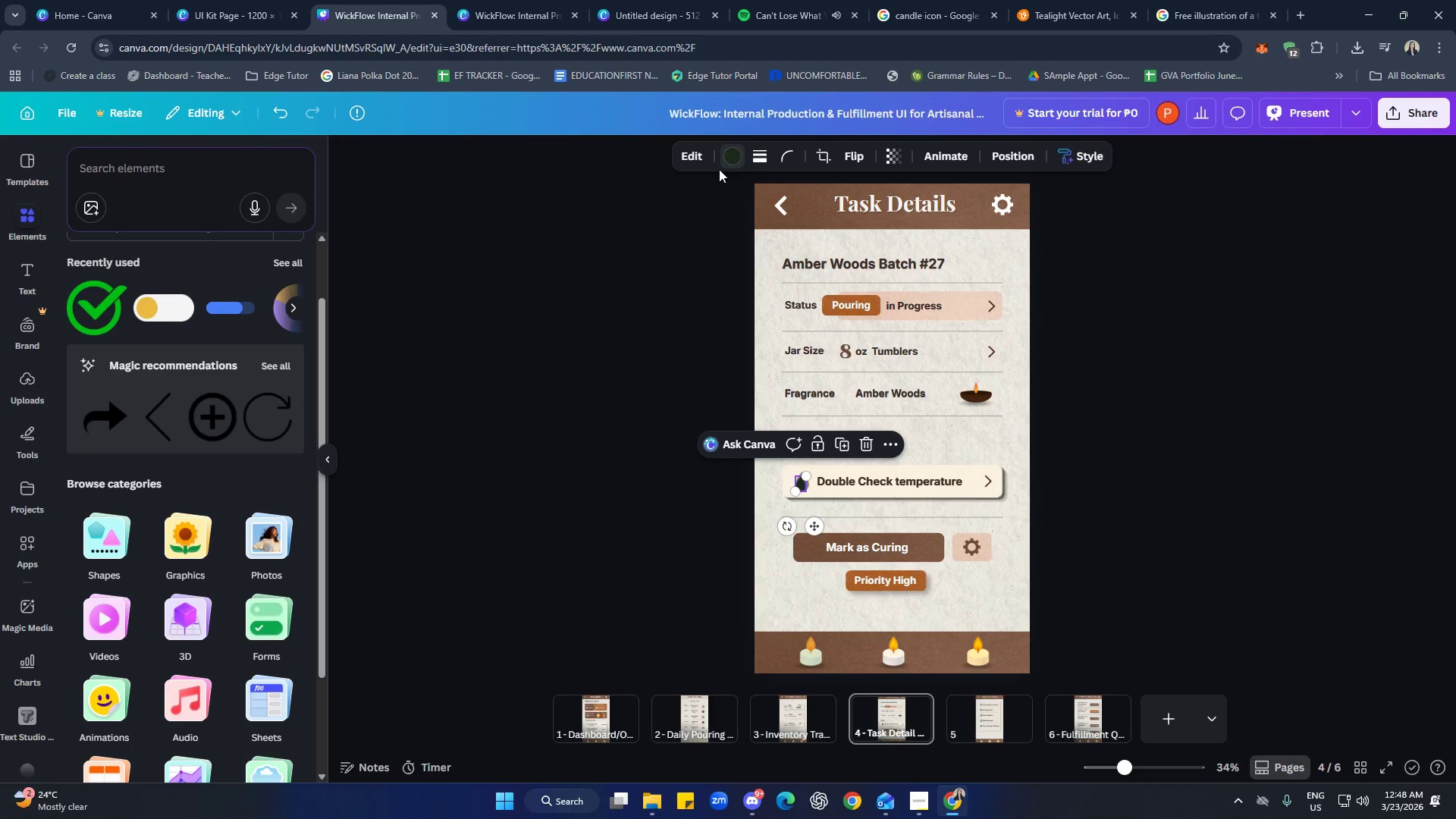 
left_click([737, 156])
 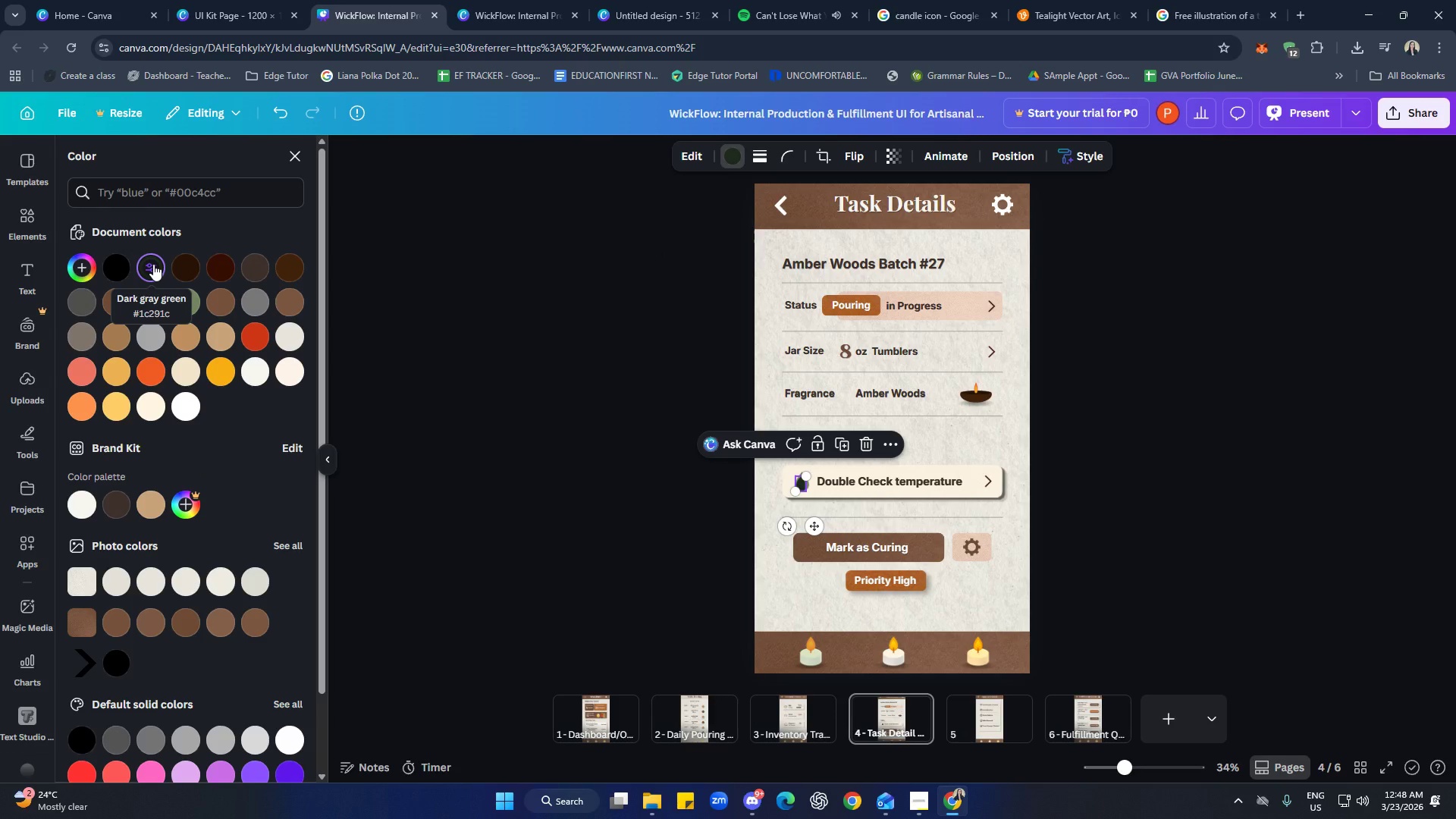 
wait(18.11)
 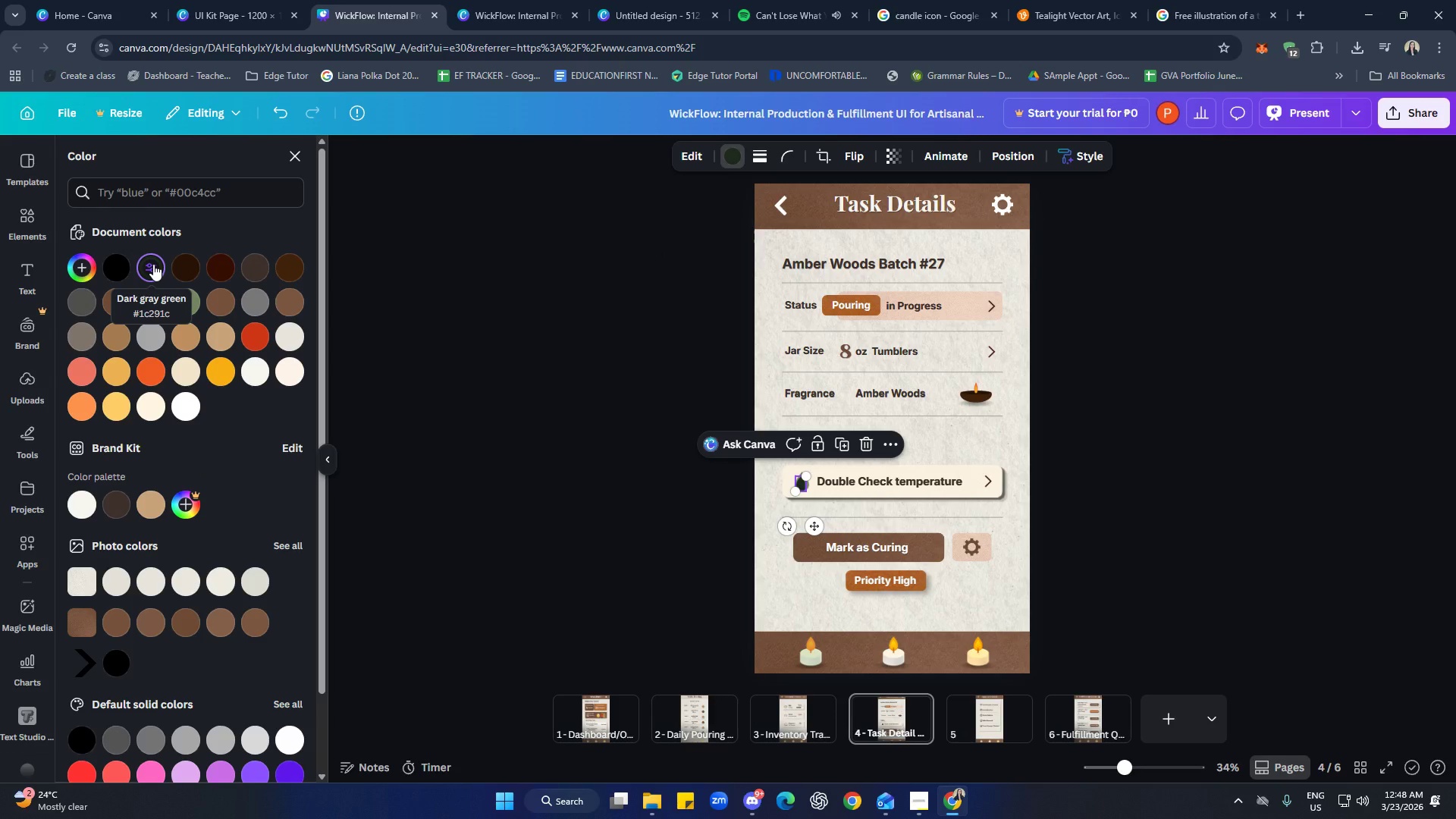 
left_click([1187, 531])
 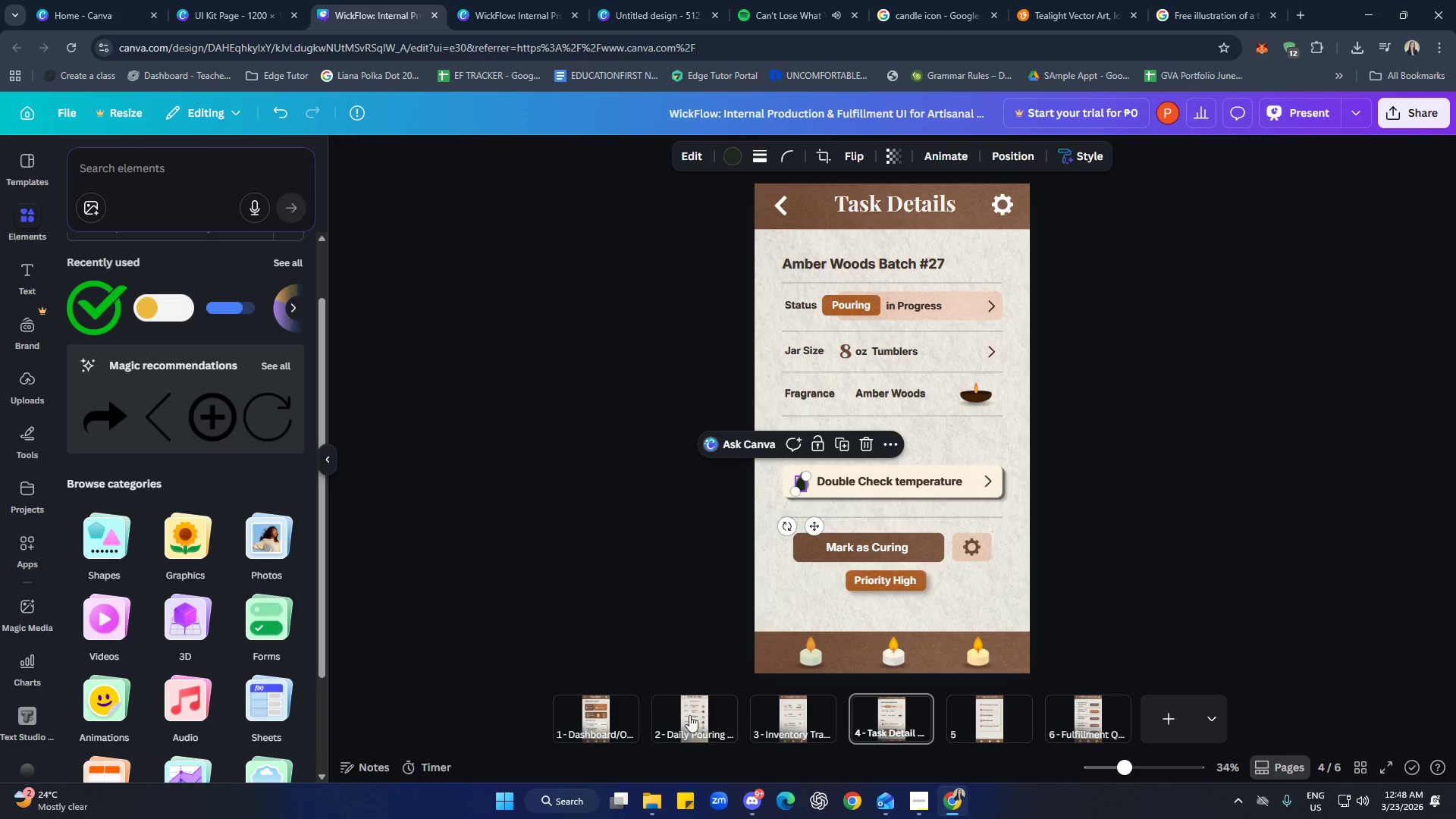 
left_click([239, 0])
 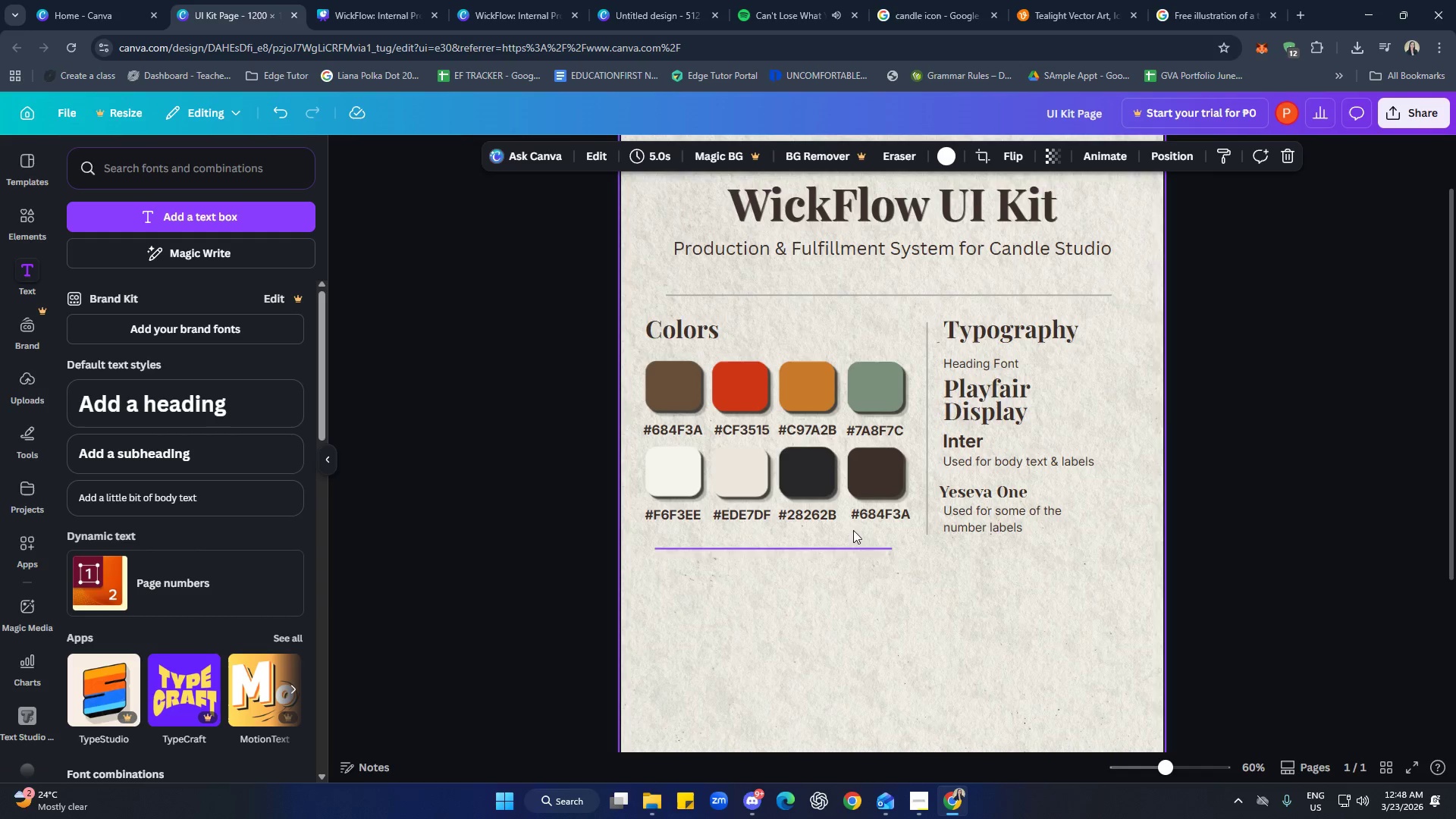 
left_click([819, 482])
 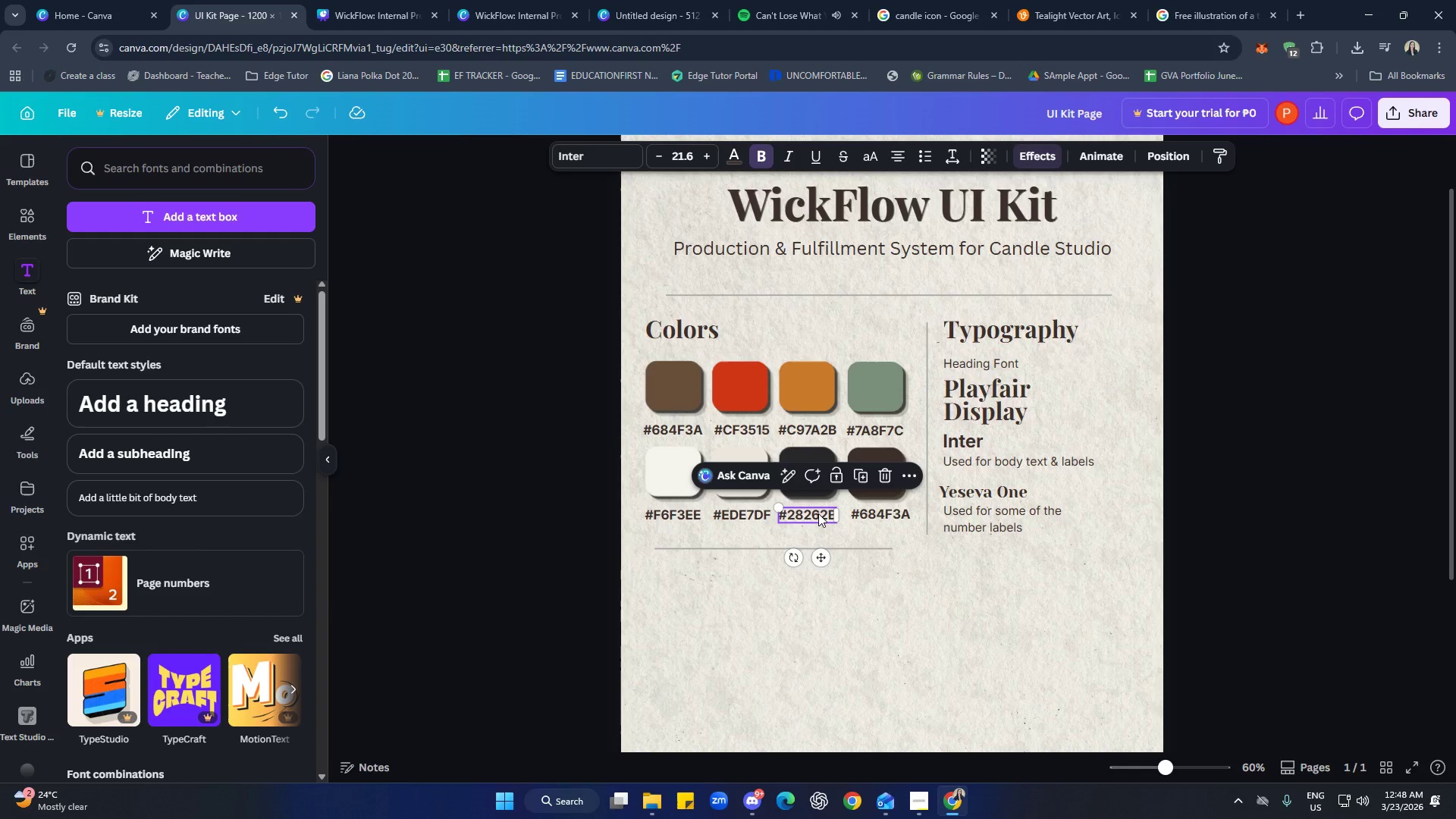 
double_click([818, 513])
 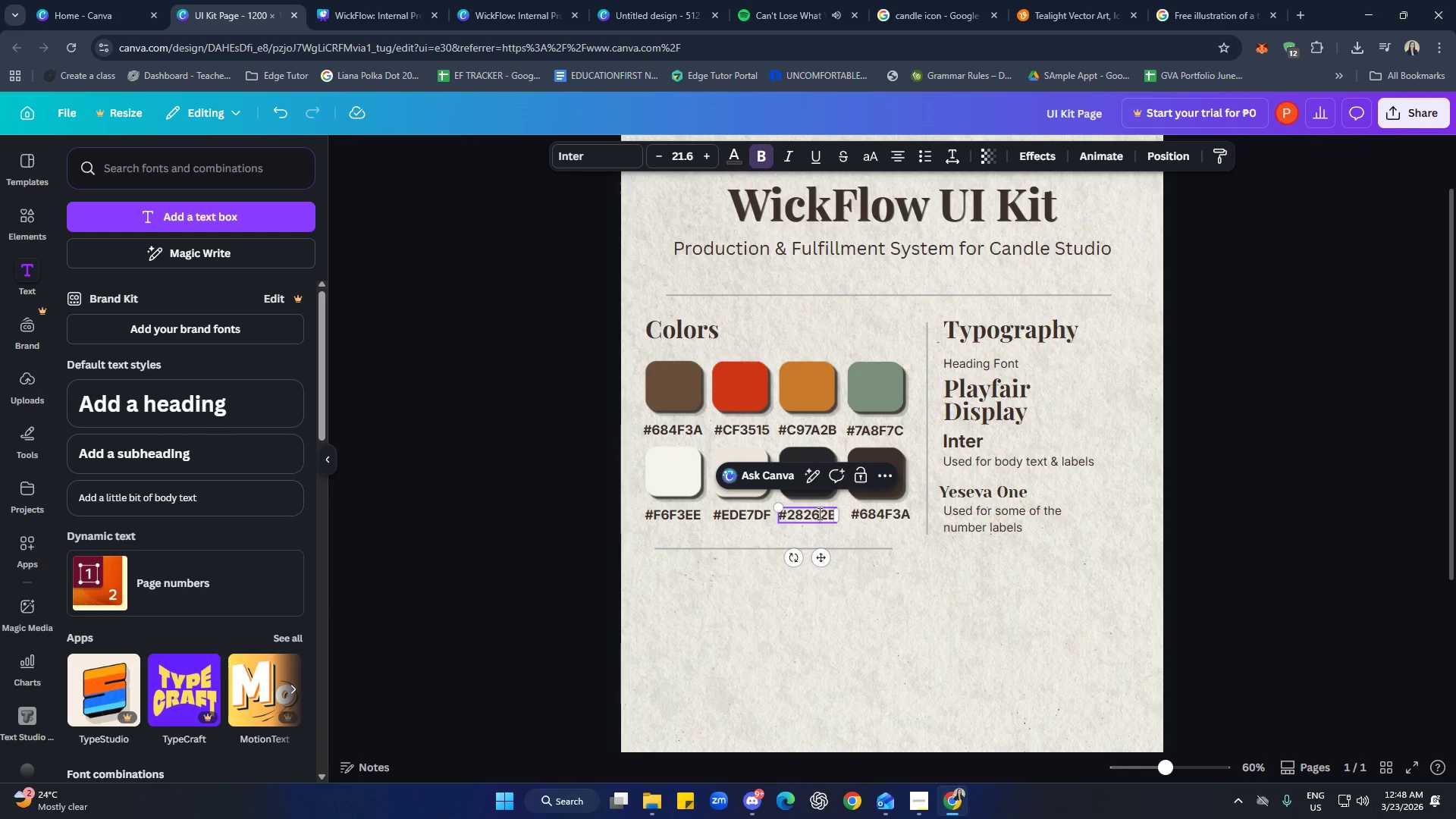 
triple_click([818, 513])
 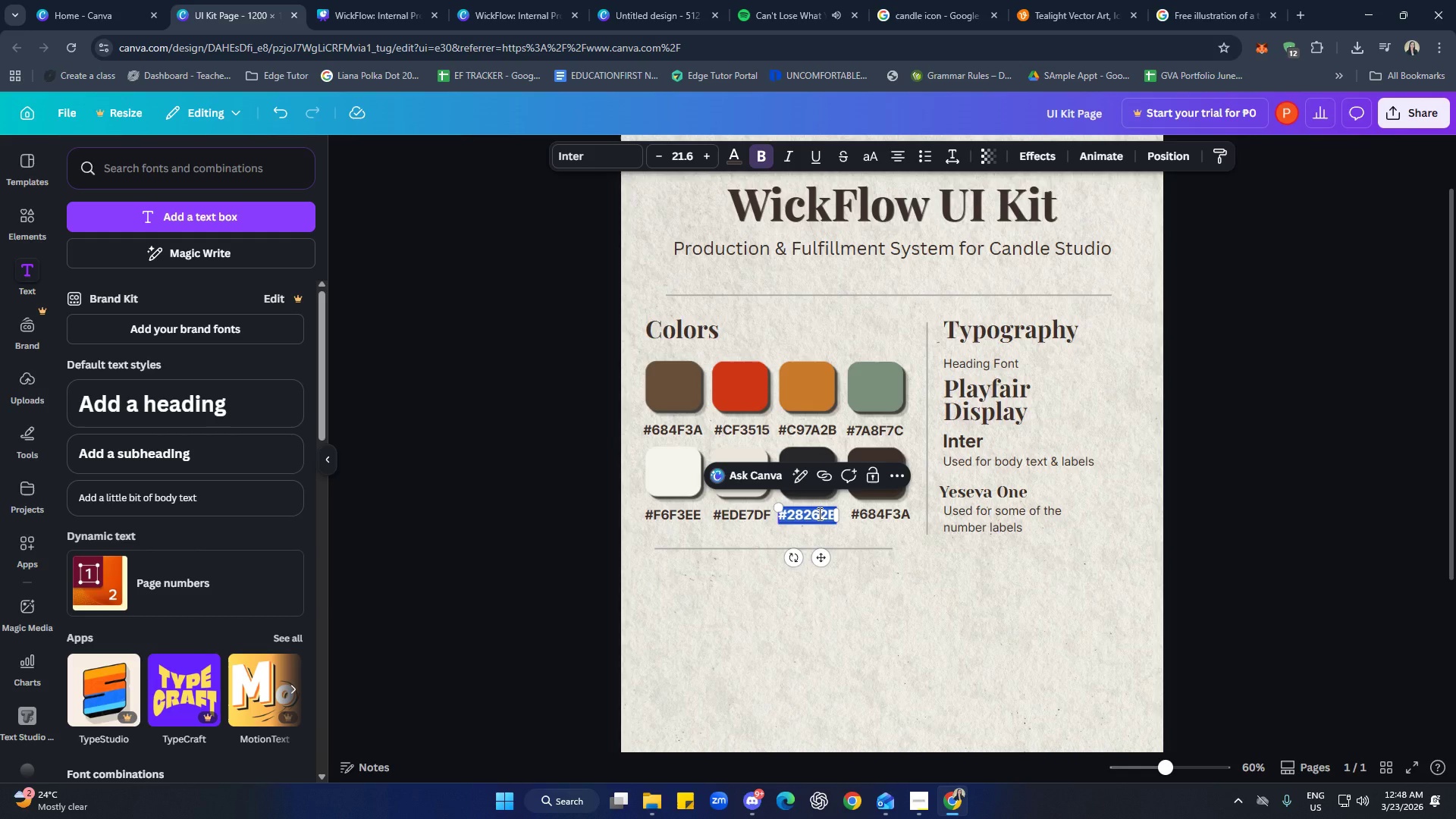 
type(#1C291C)
 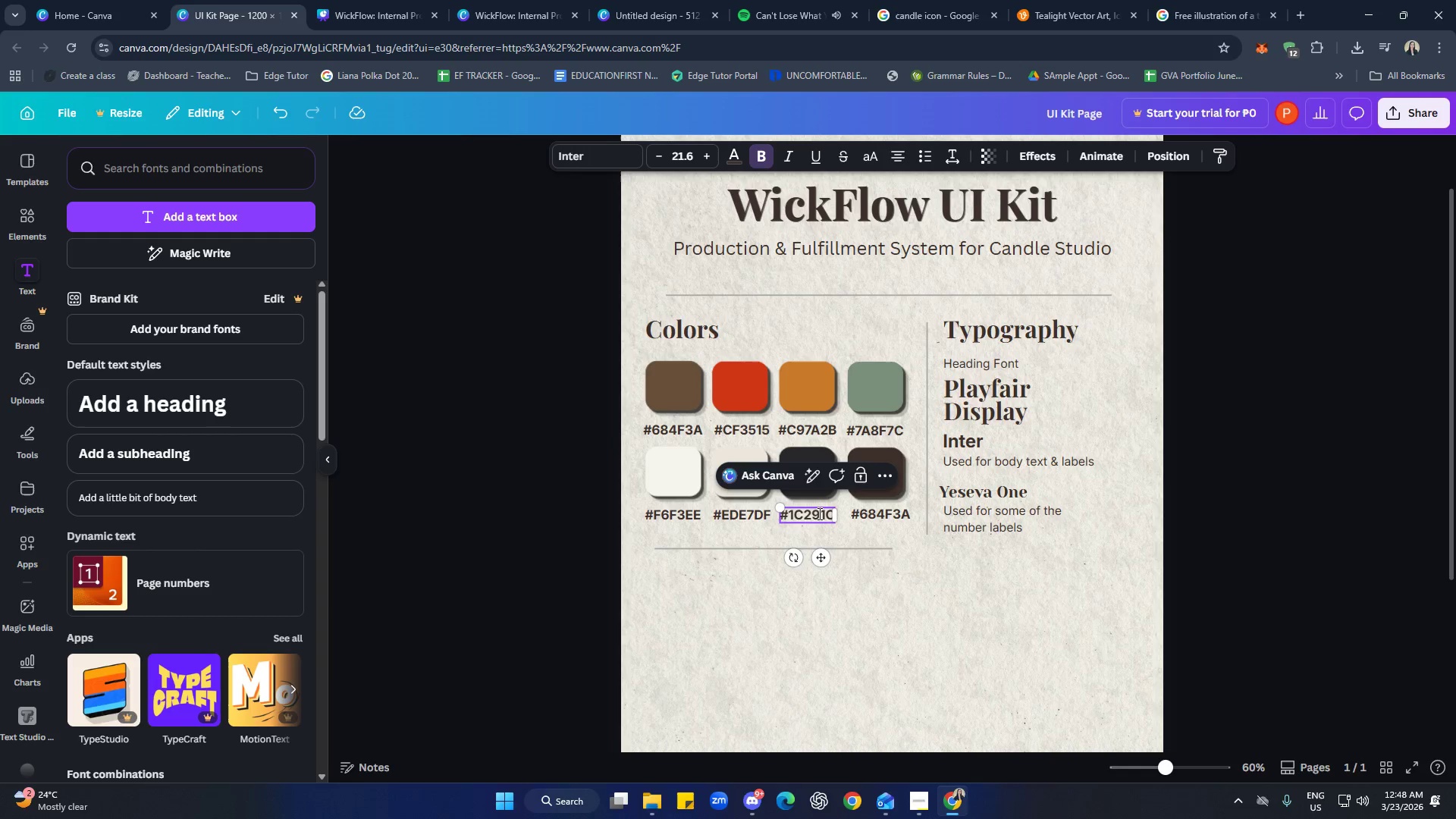 
double_click([817, 516])
 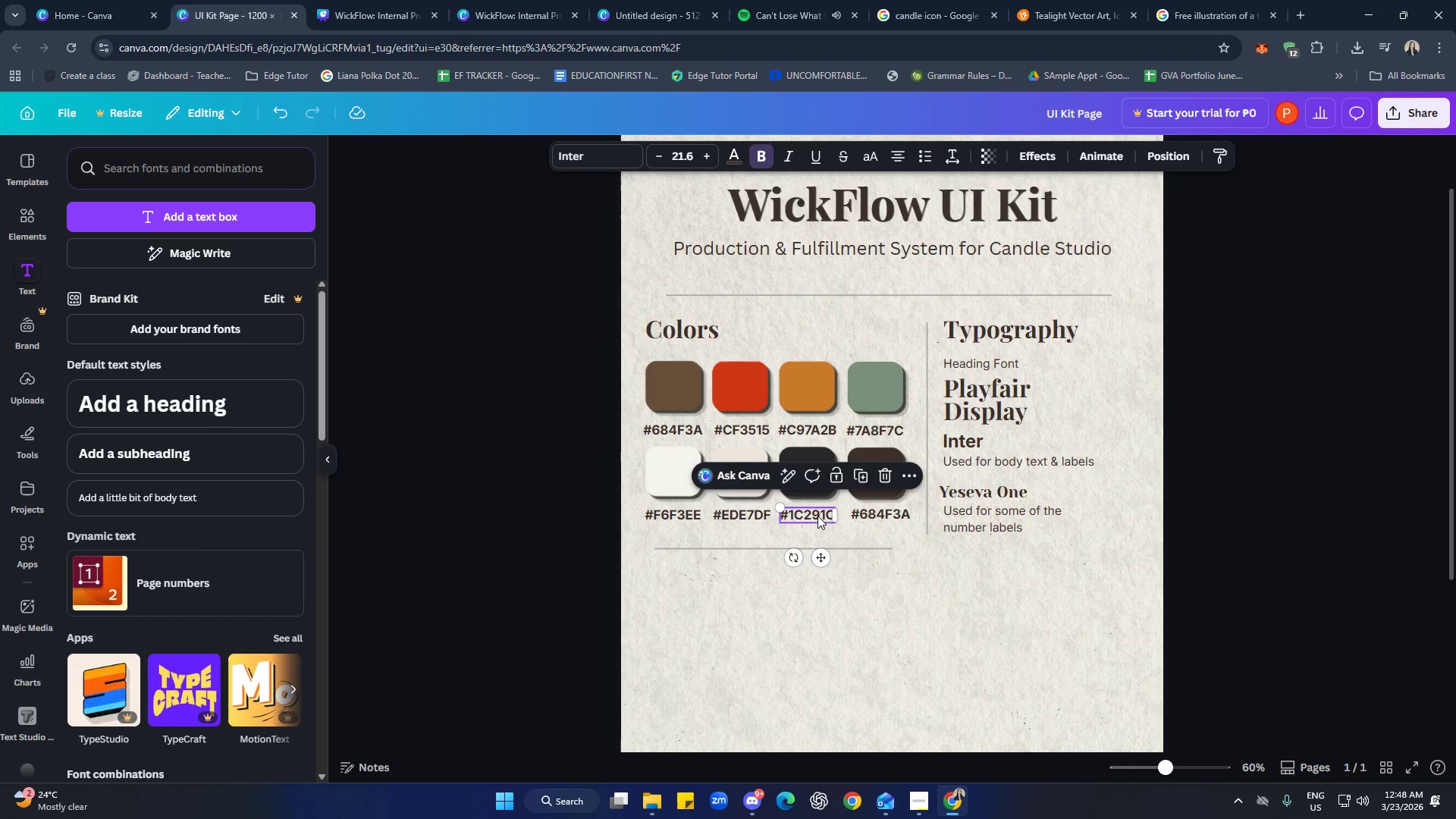 
triple_click([817, 516])
 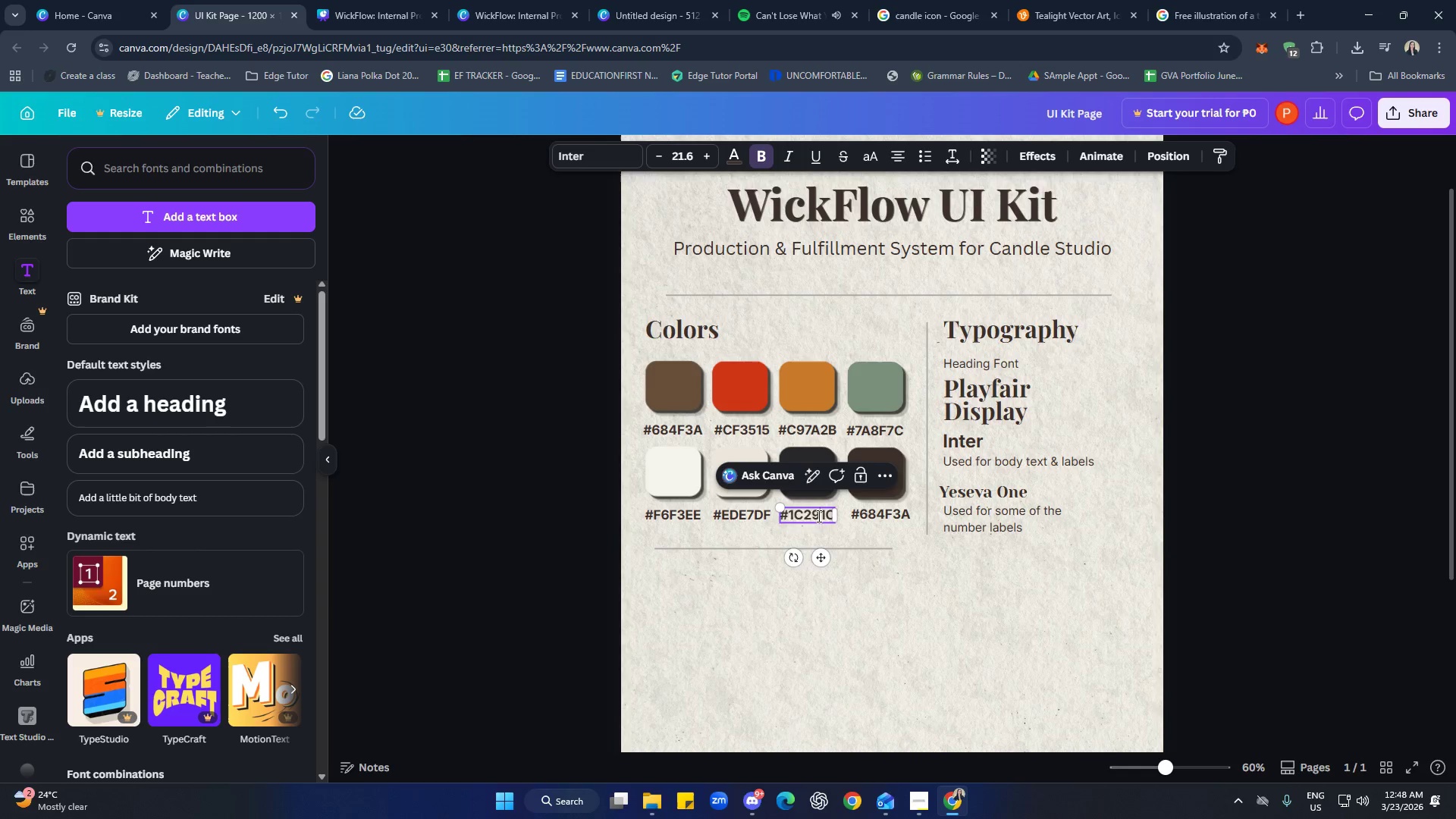 
triple_click([817, 516])
 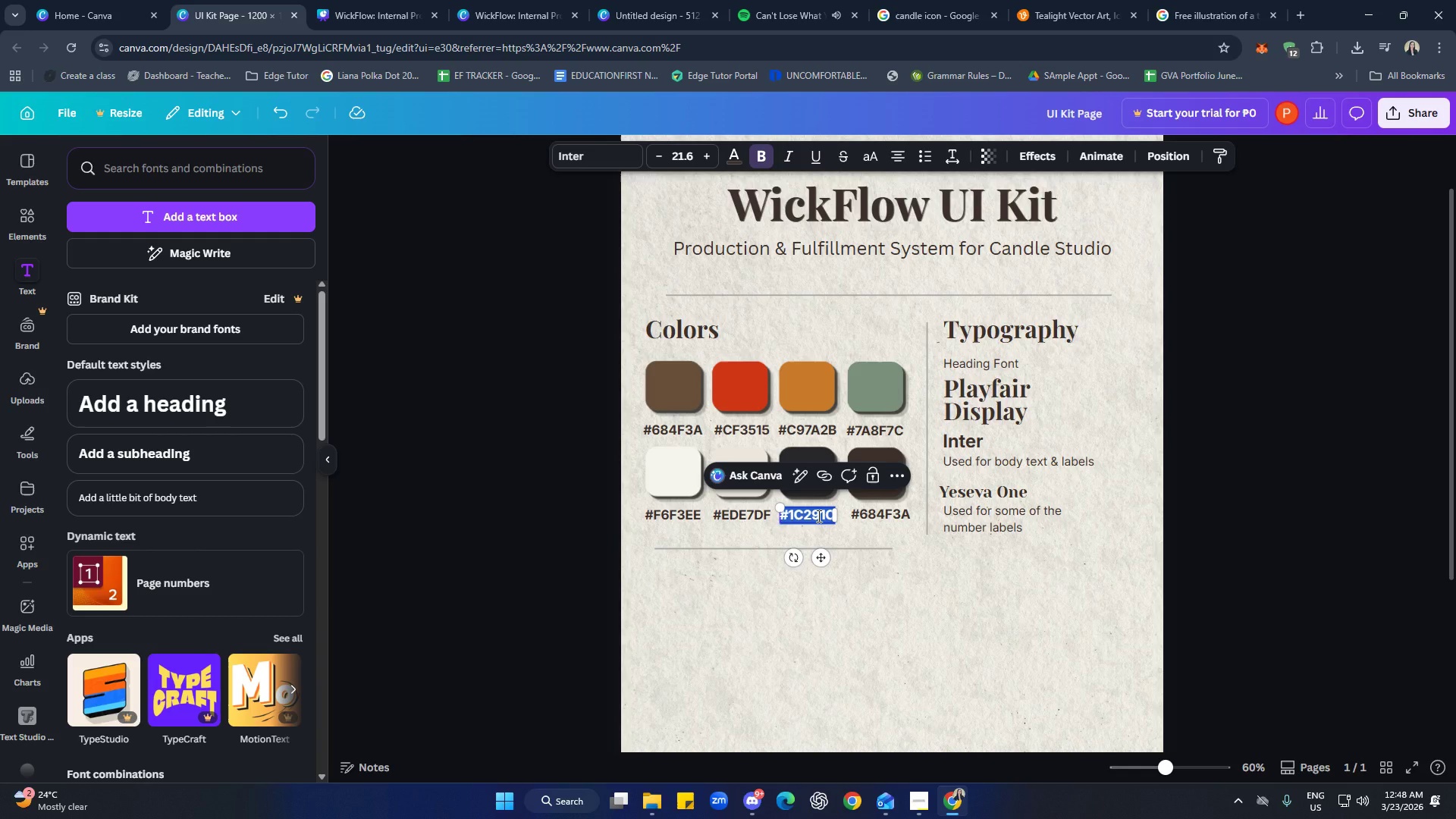 
key(Control+C)
 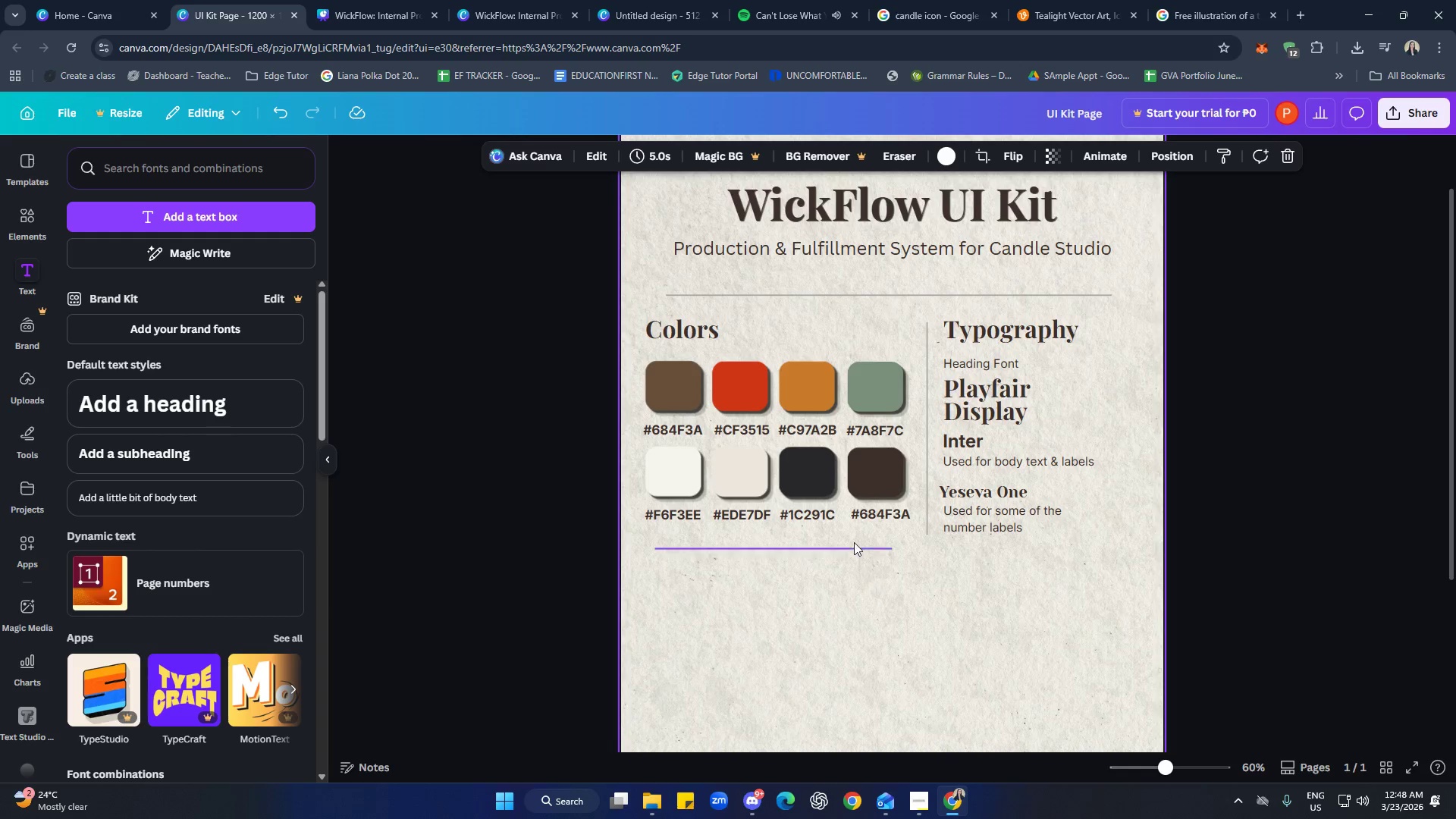 
double_click([814, 467])
 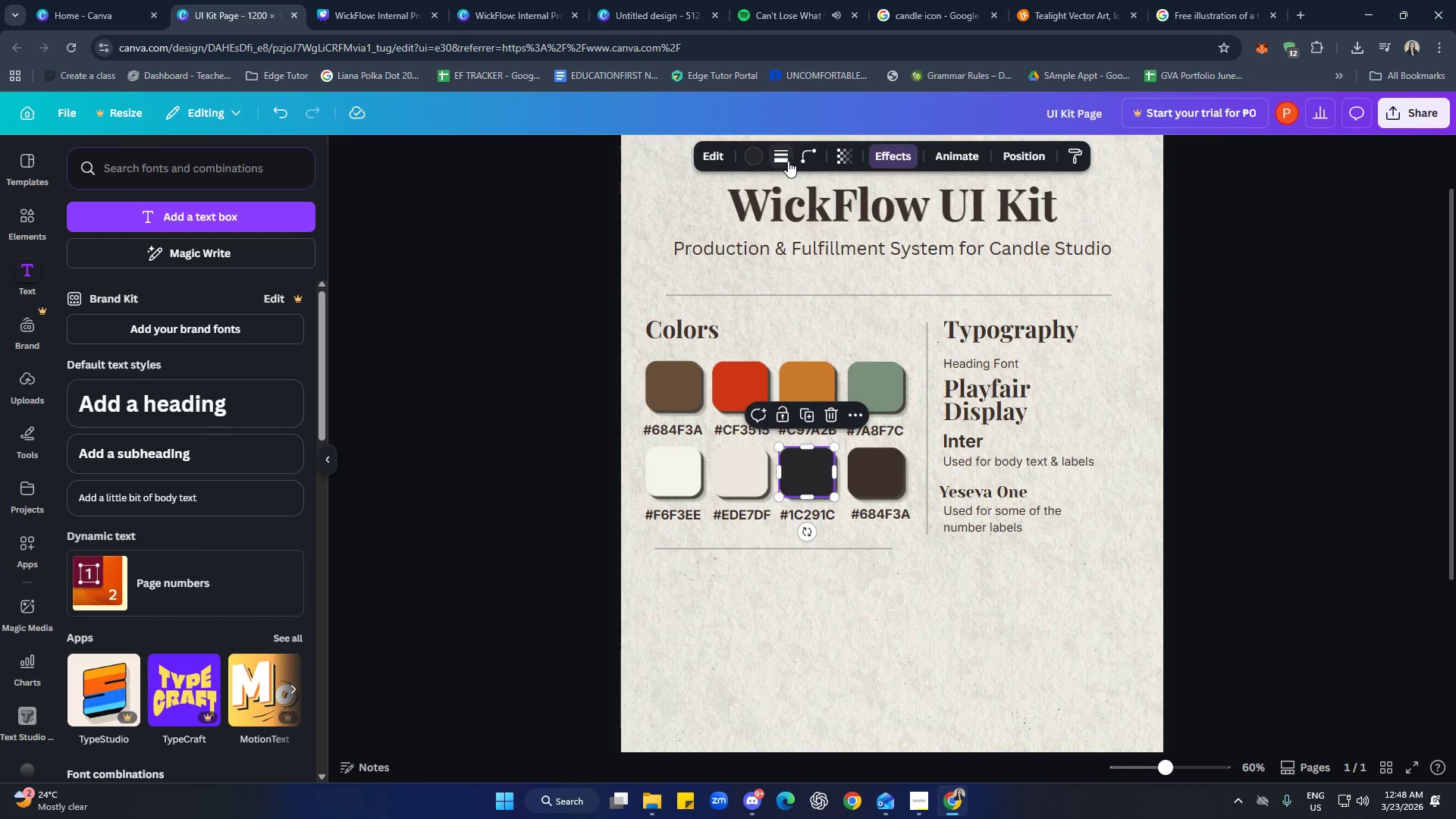 
left_click([757, 158])
 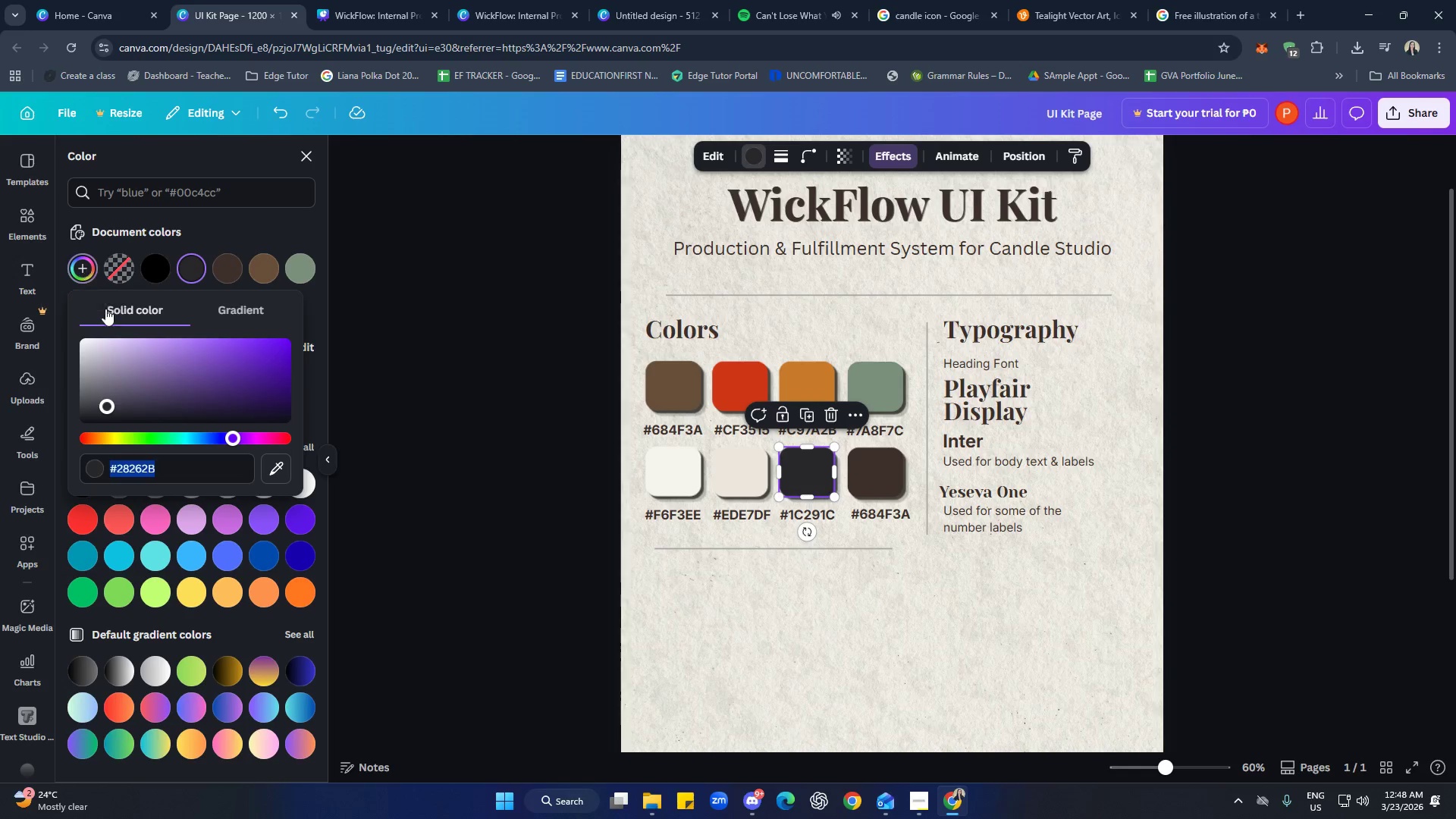 
key(Control+ControlLeft)
 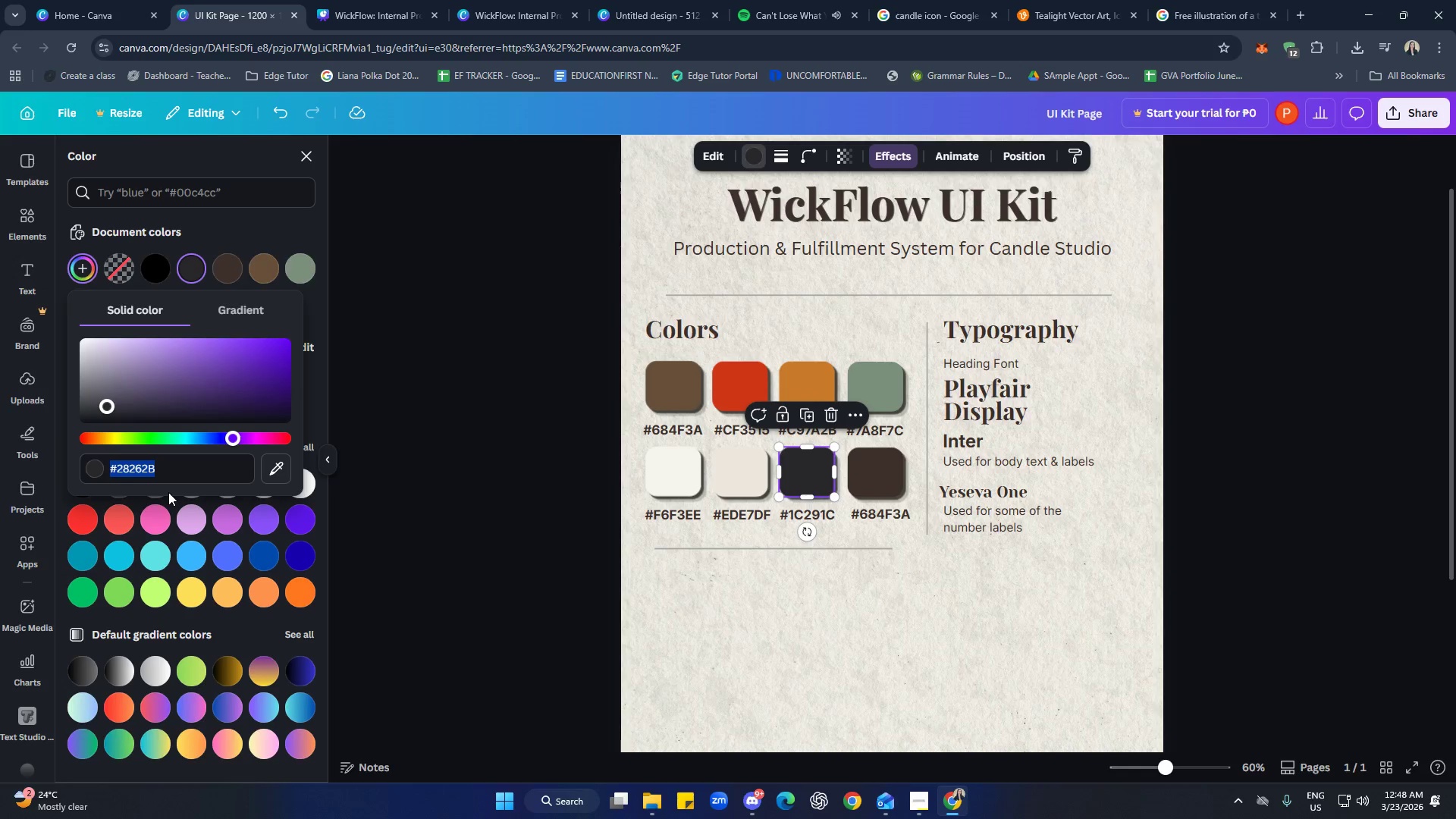 
key(Control+V)
 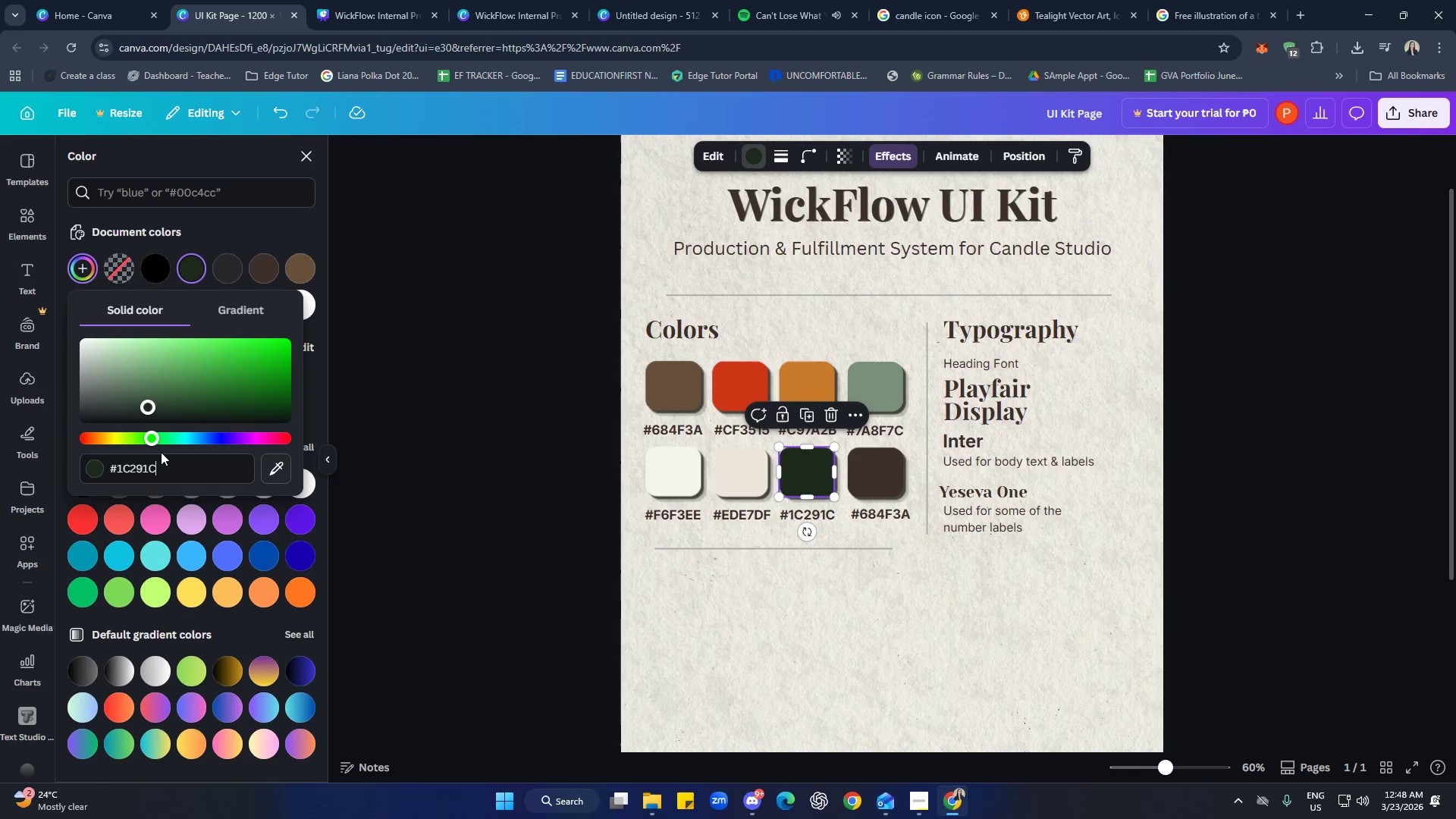 
key(Enter)
 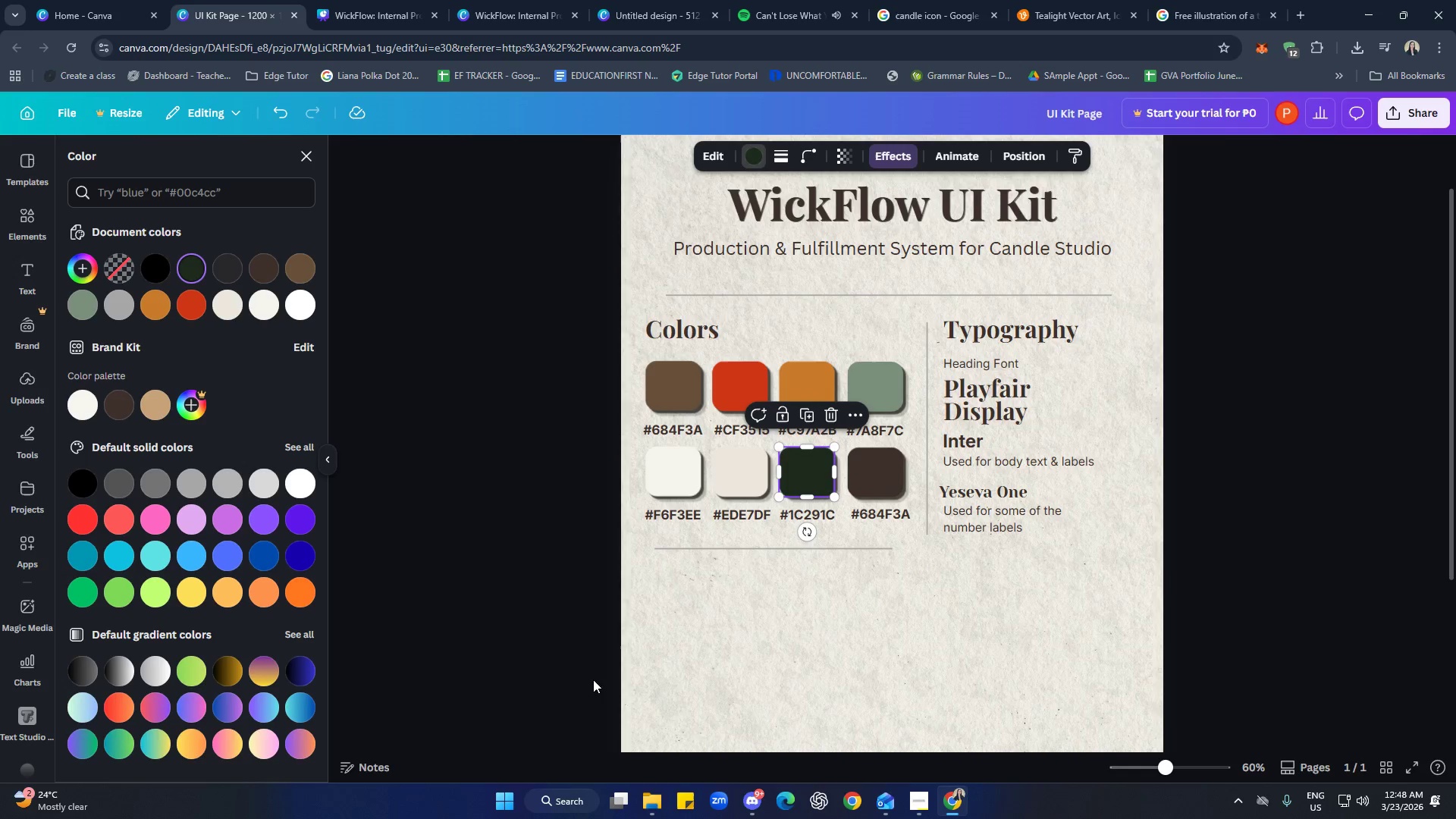 
left_click([926, 654])
 